 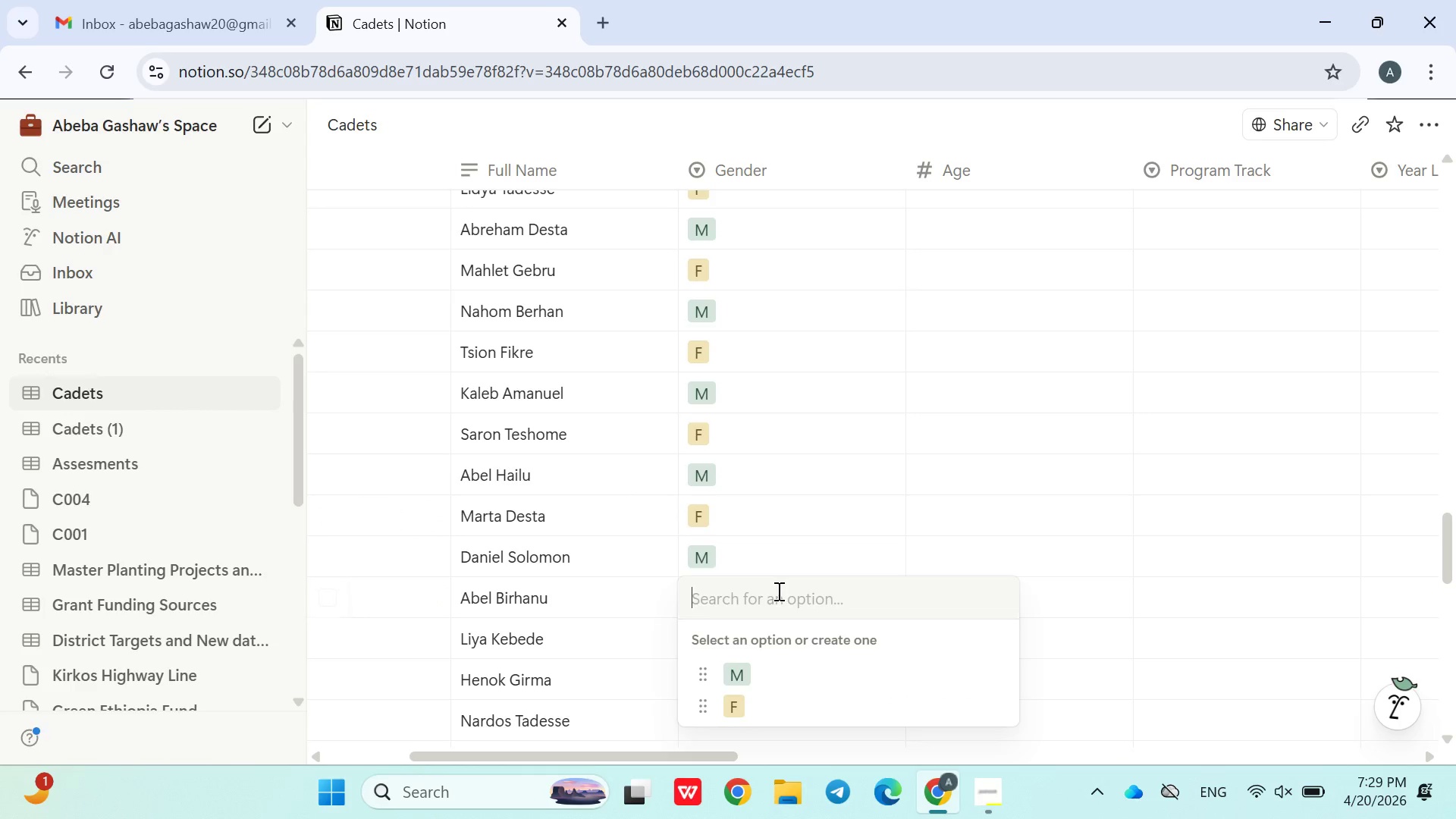 
left_click([751, 664])
 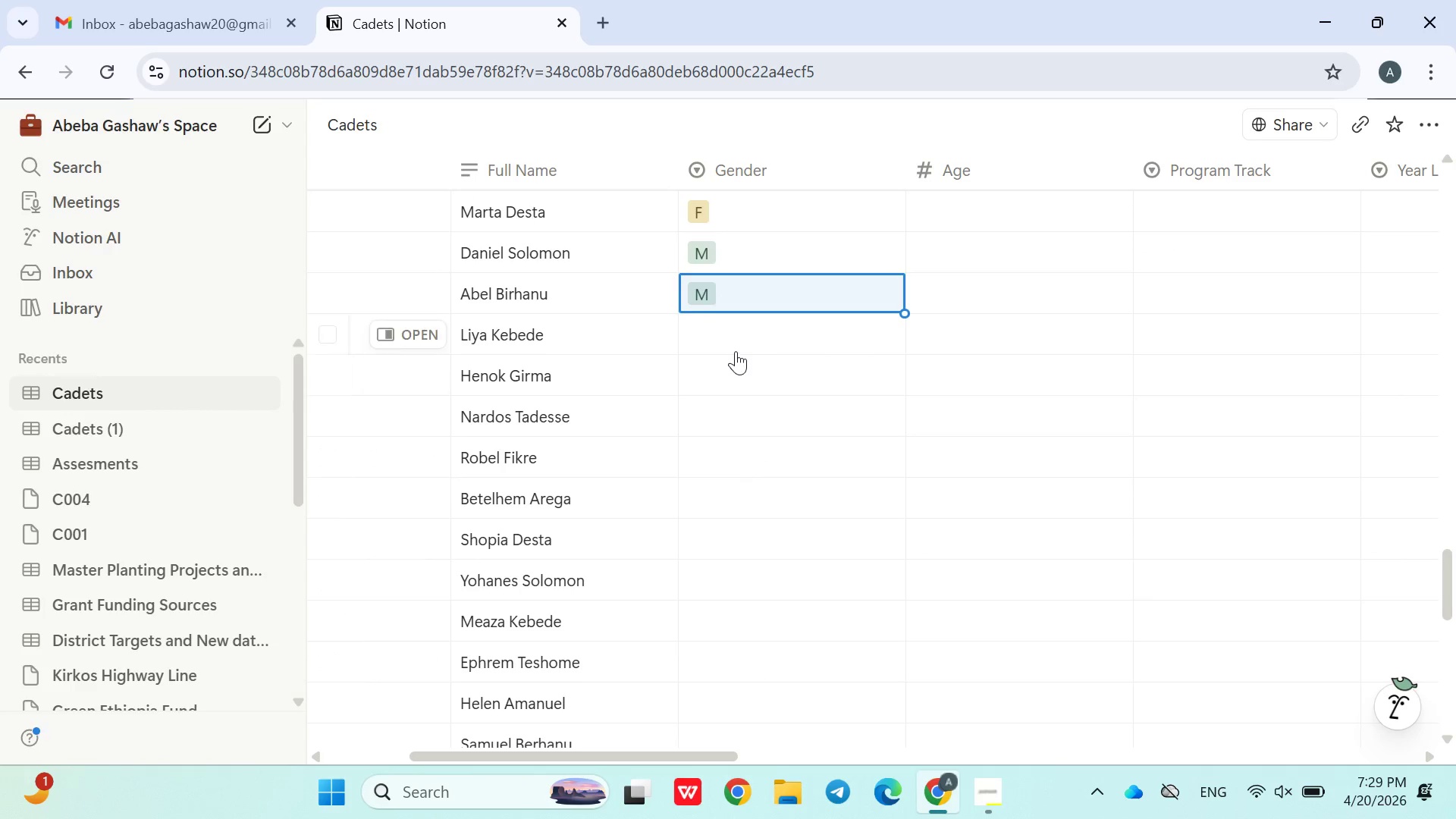 
left_click([733, 338])
 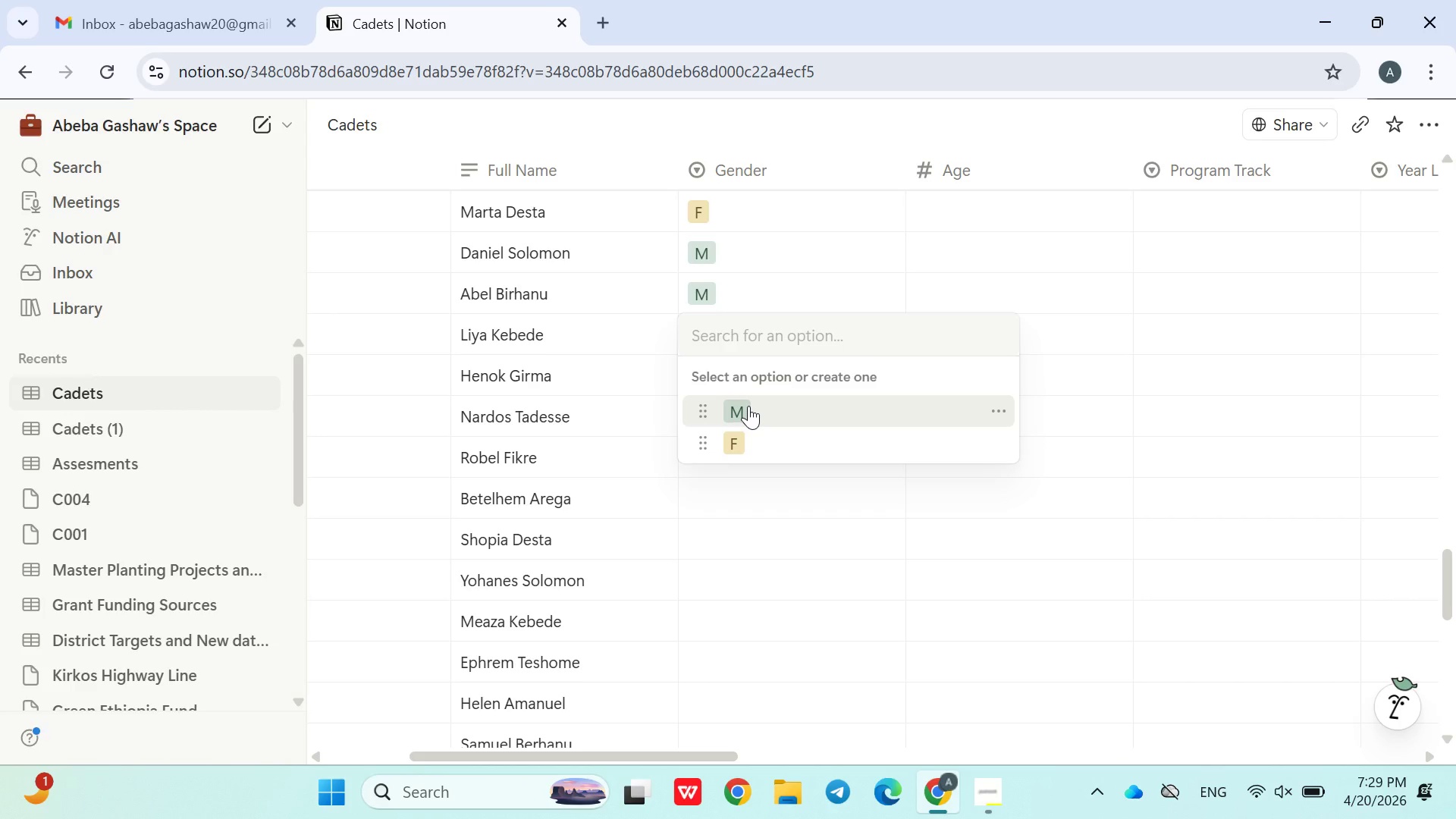 
left_click([747, 445])
 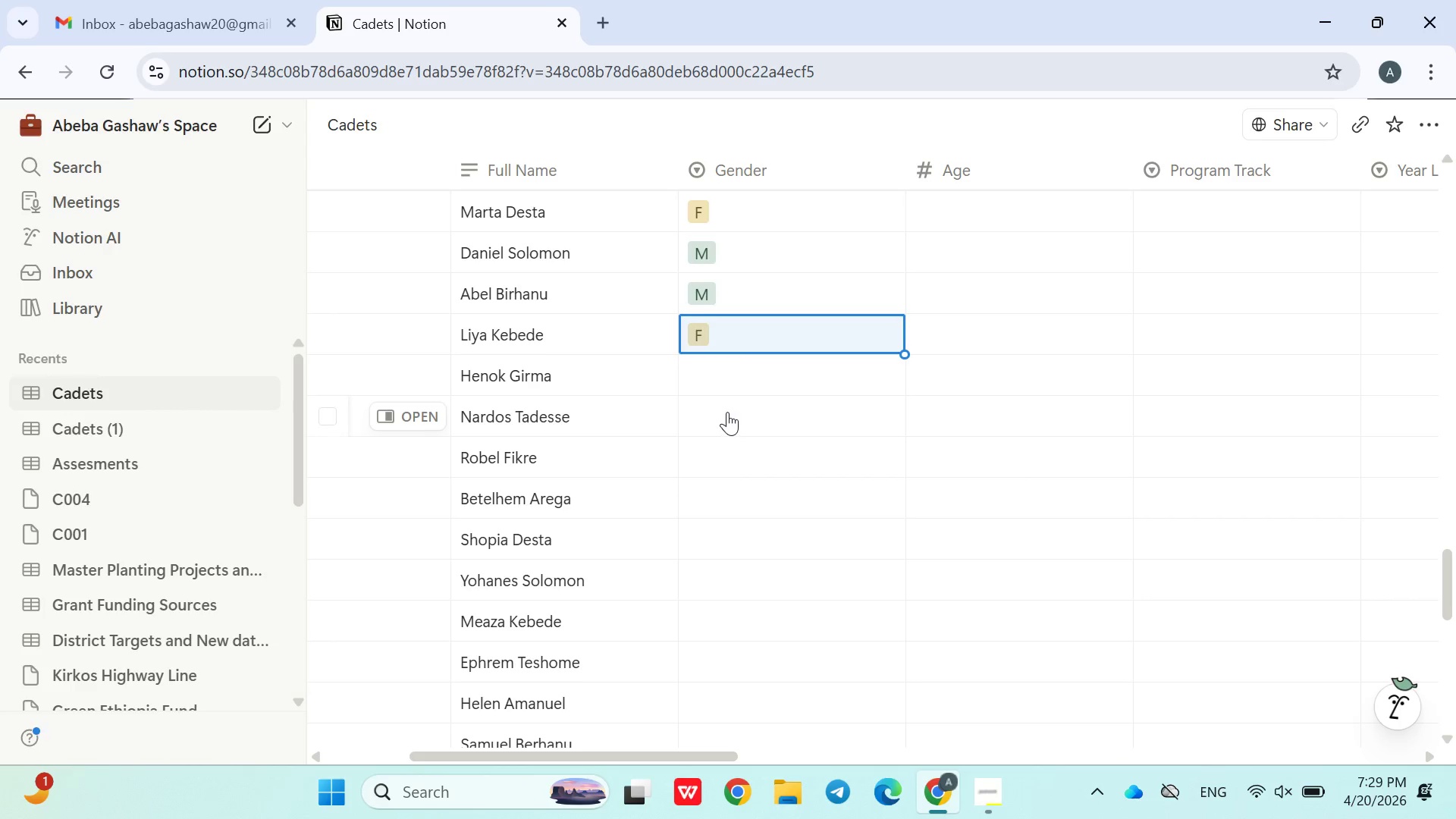 
left_click([727, 412])
 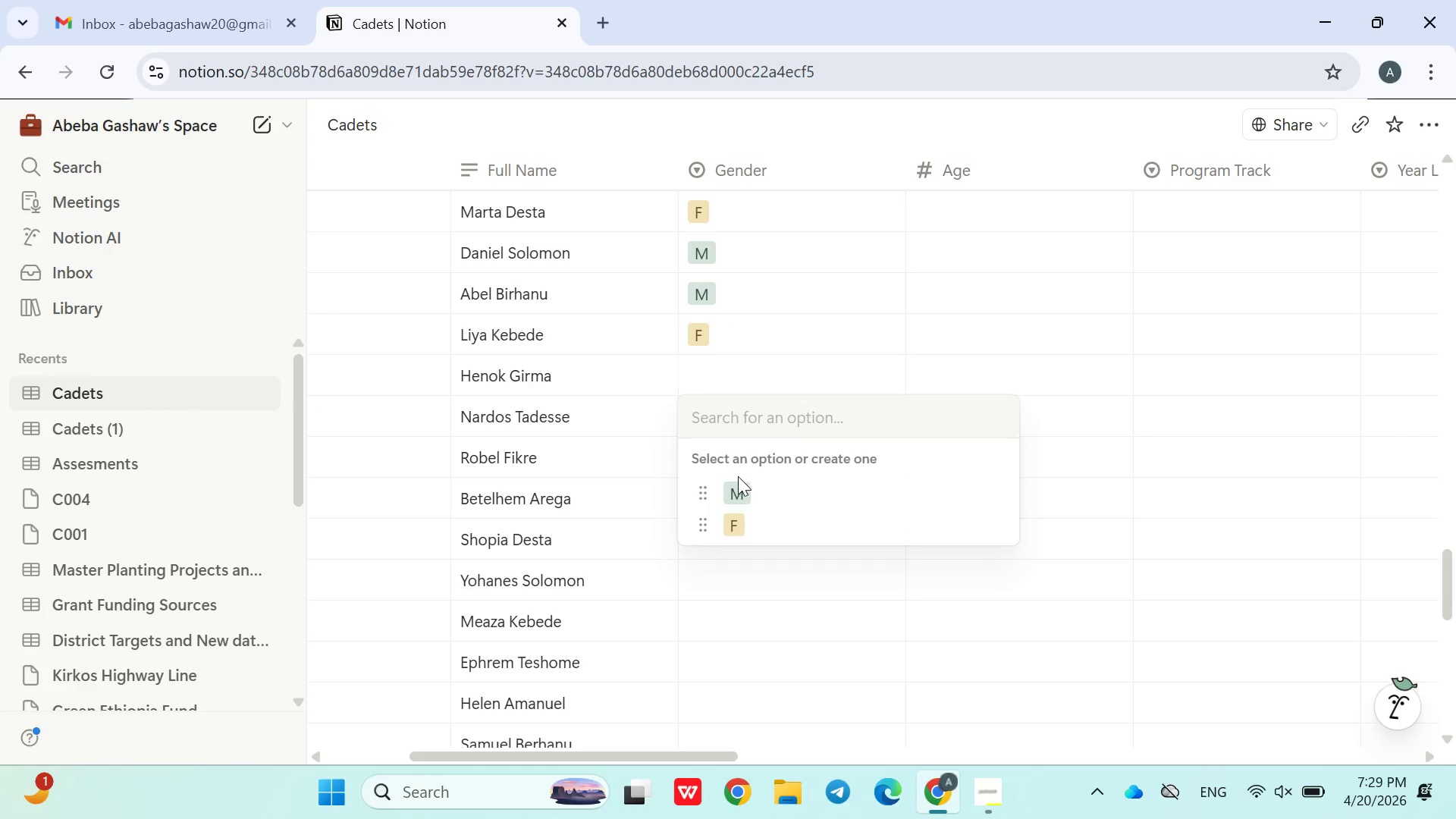 
left_click([746, 522])
 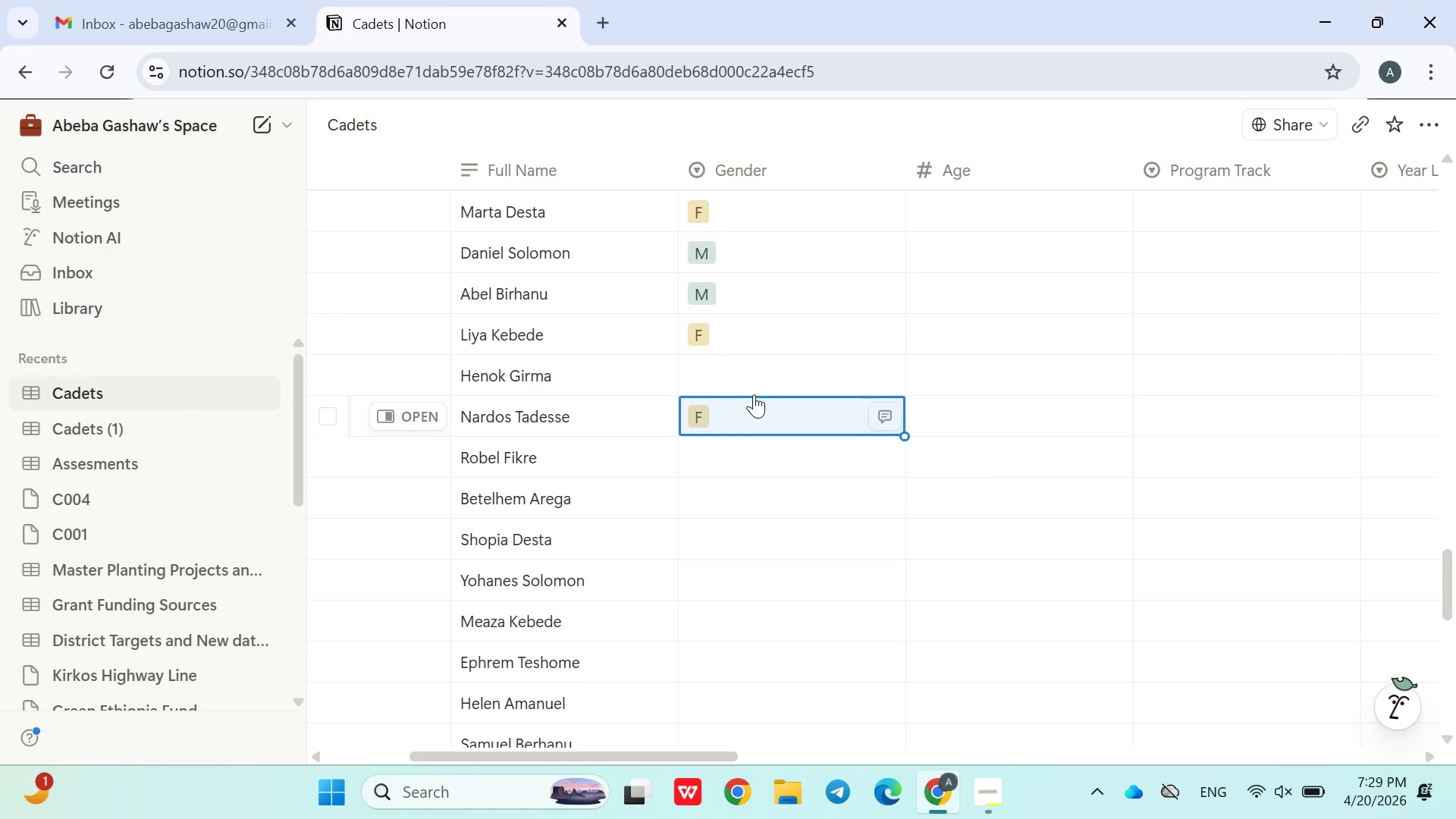 
left_click([742, 382])
 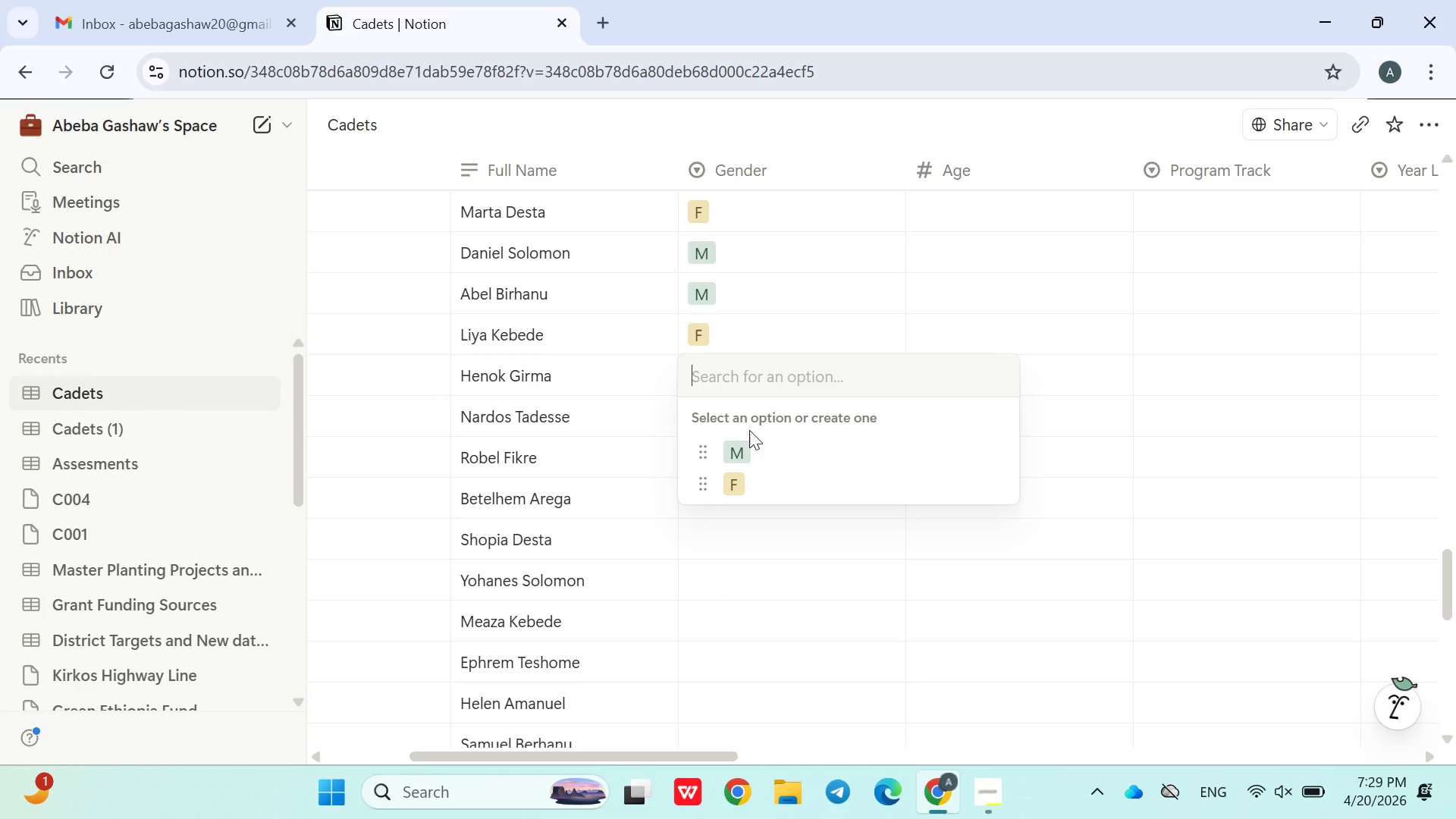 
left_click([750, 440])
 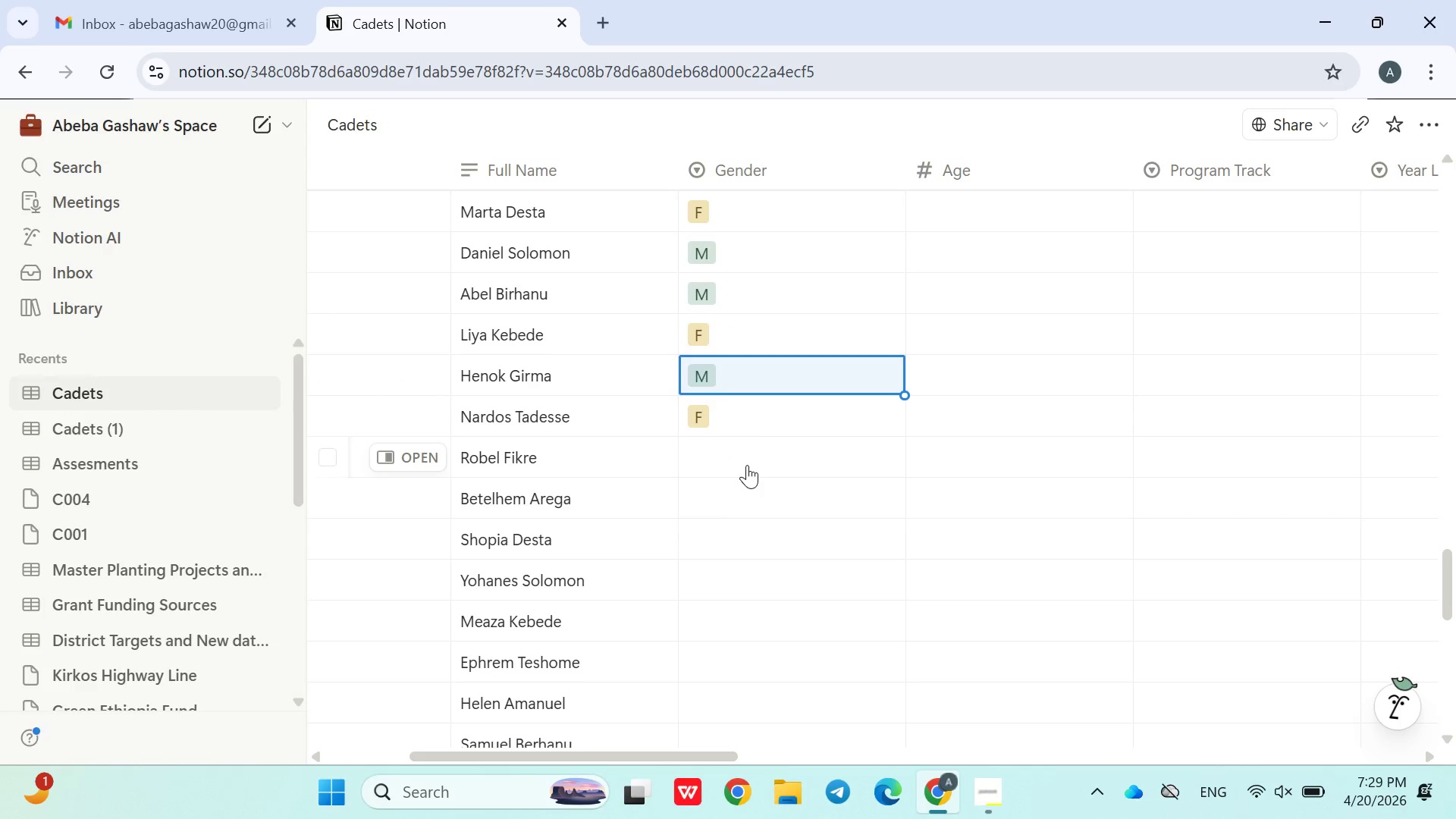 
left_click([747, 465])
 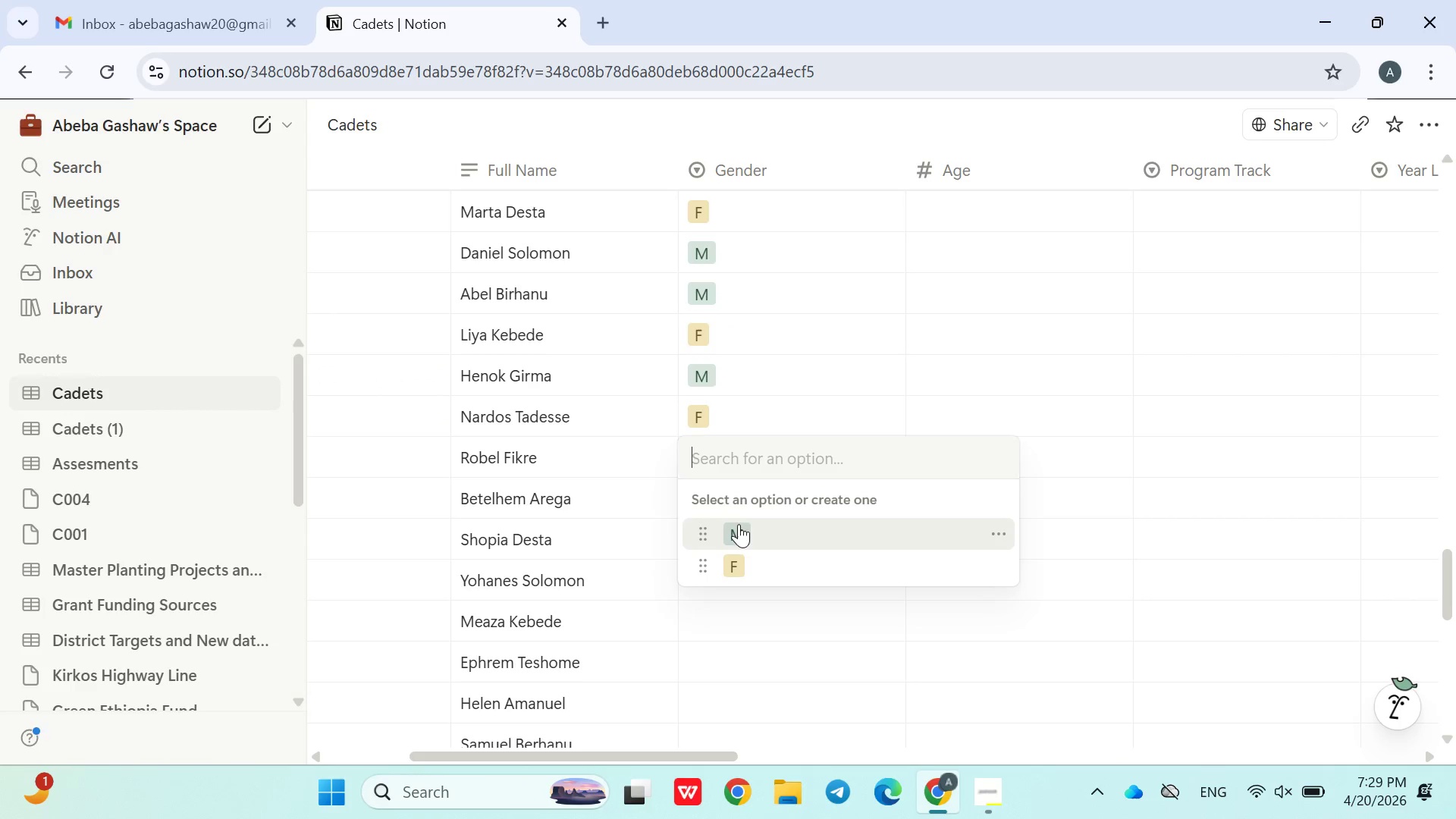 
left_click([742, 528])
 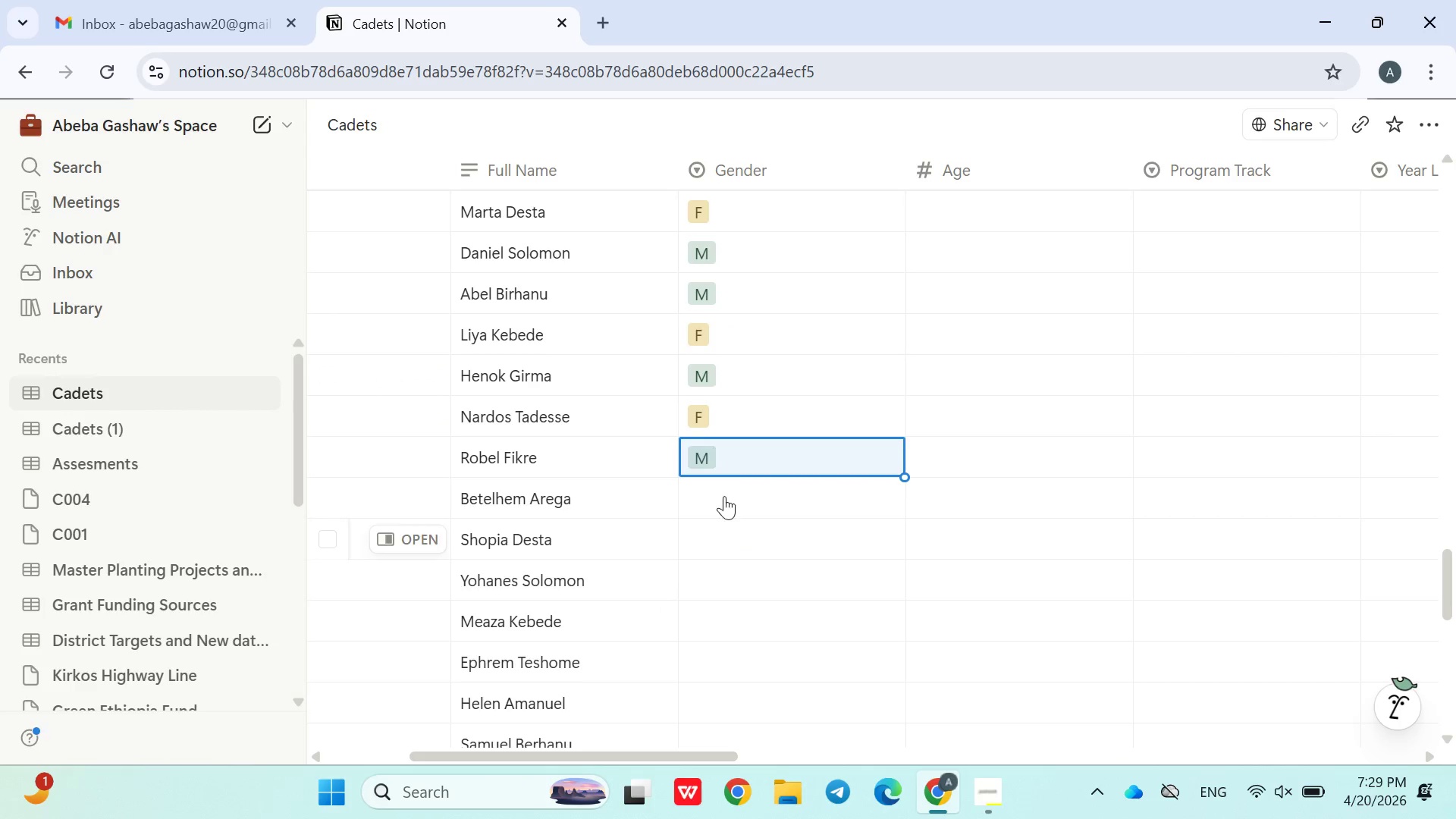 
left_click([724, 496])
 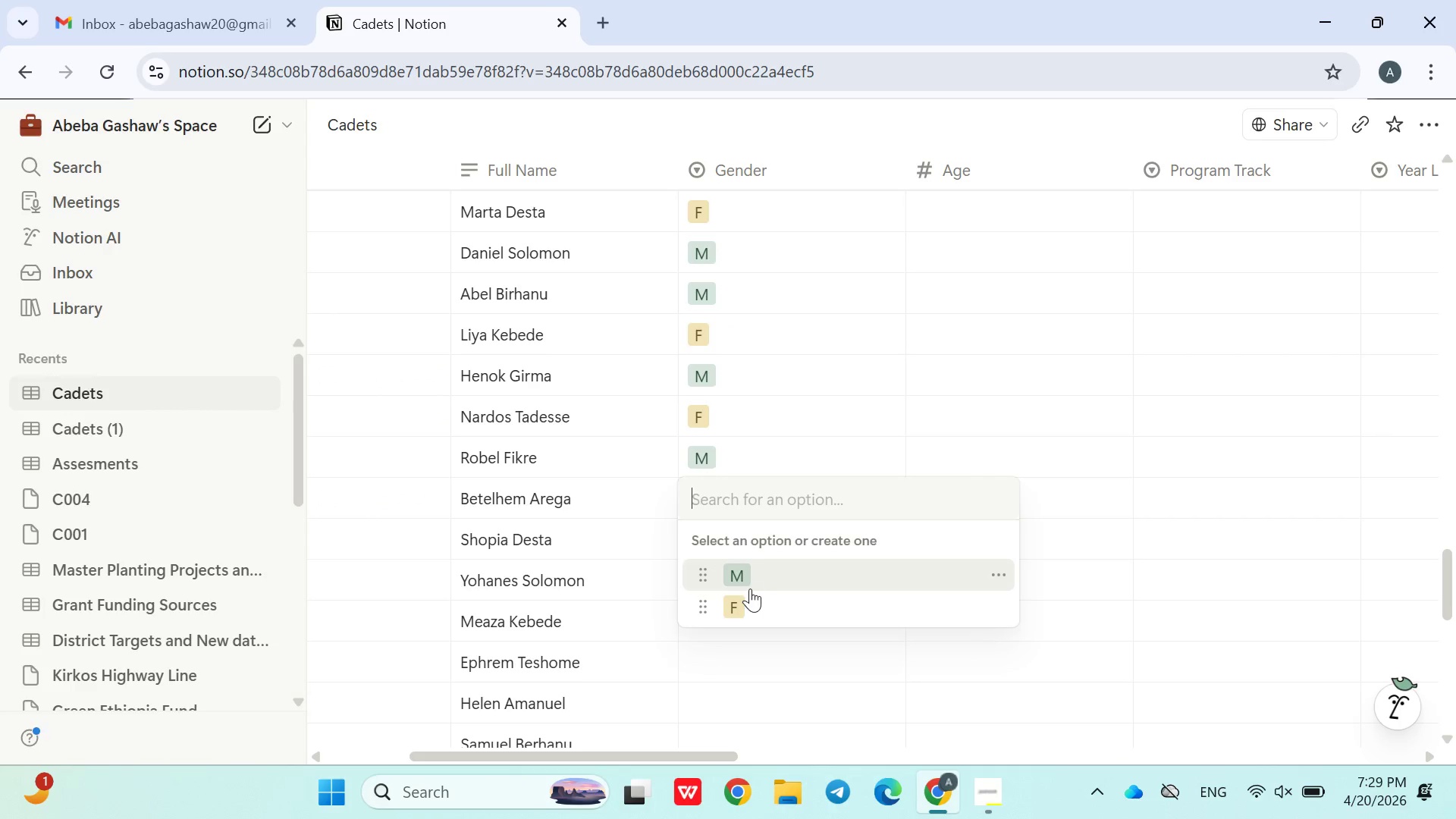 
left_click([750, 594])
 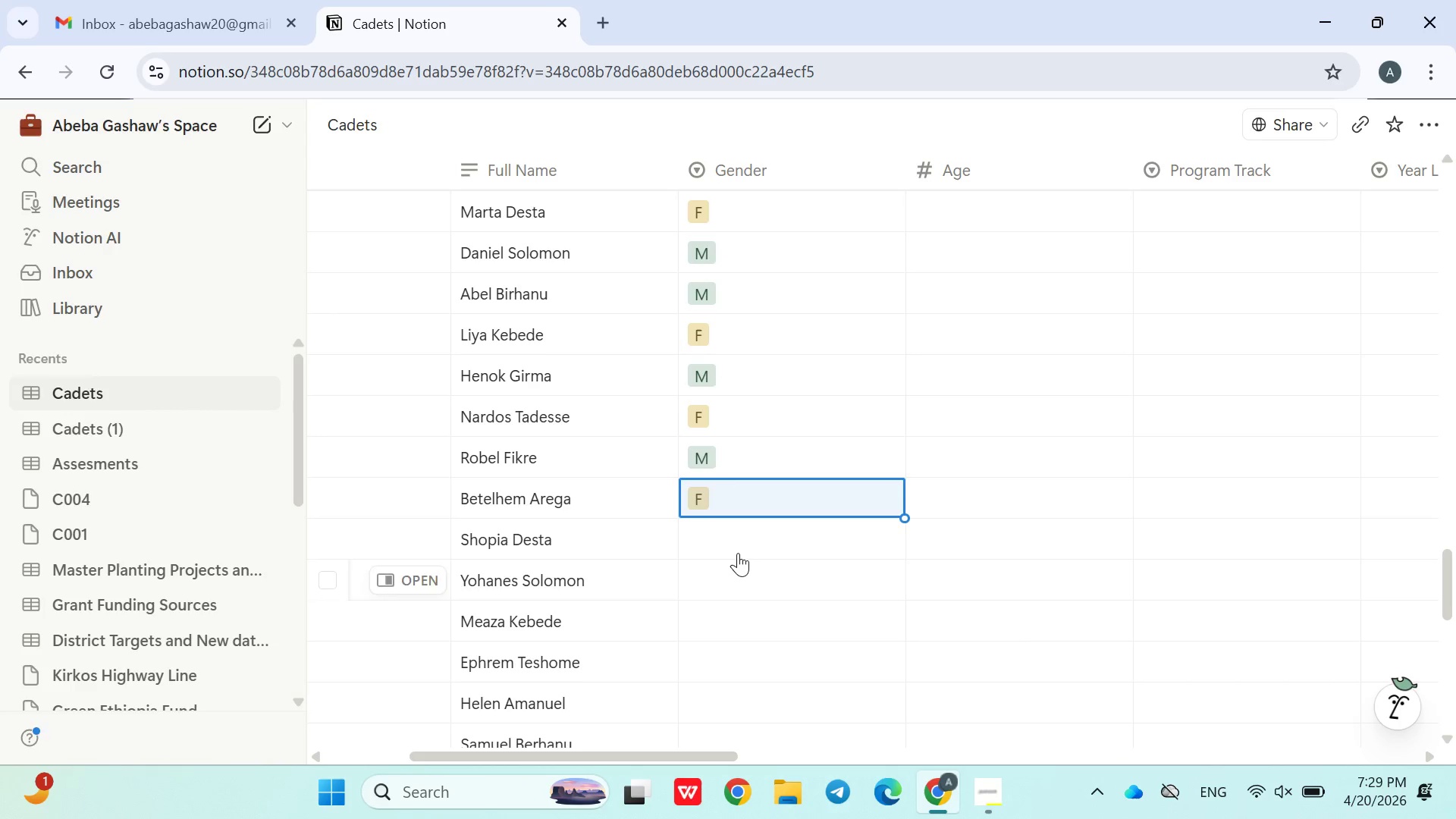 
left_click([736, 551])
 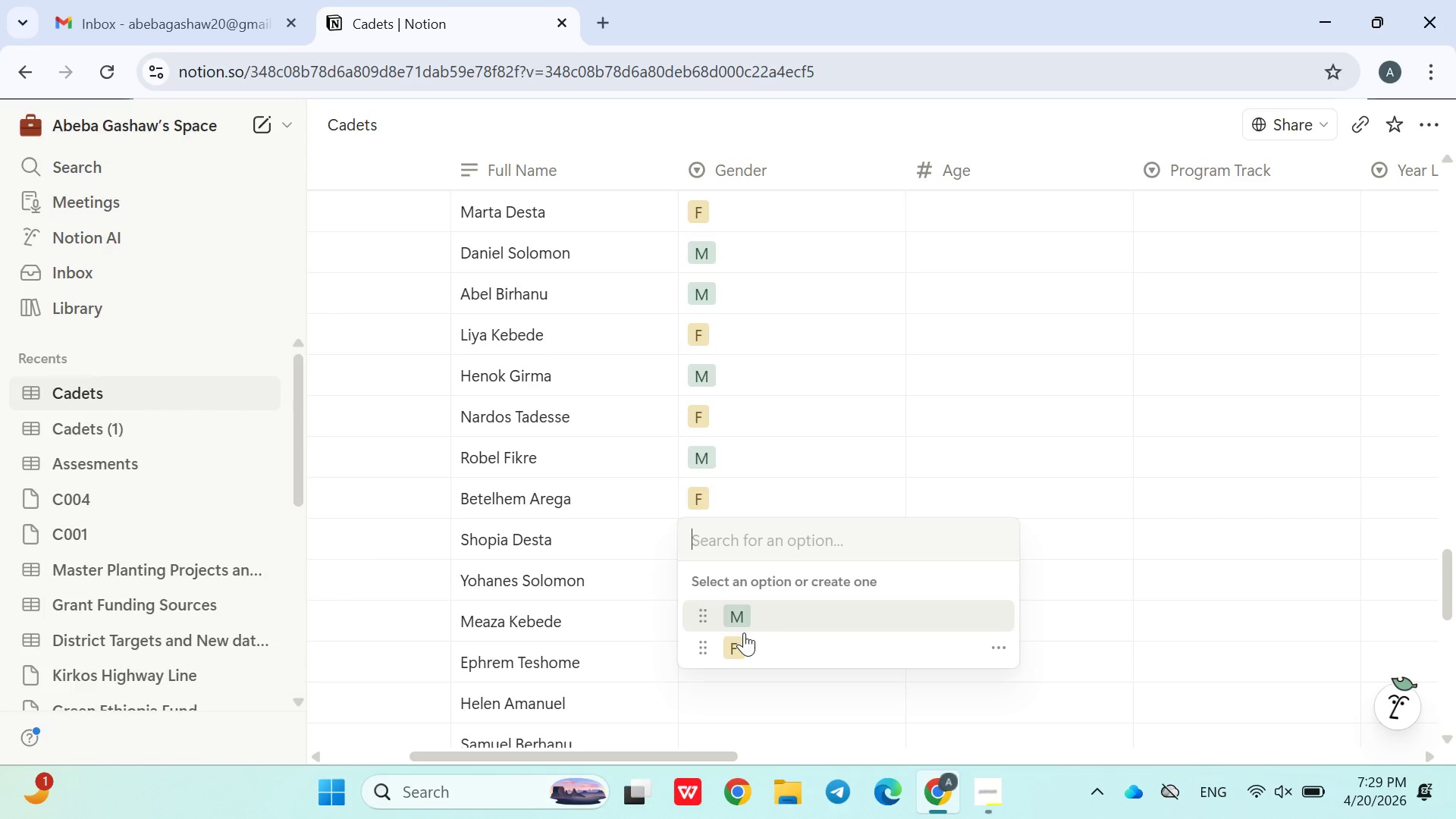 
left_click([744, 635])
 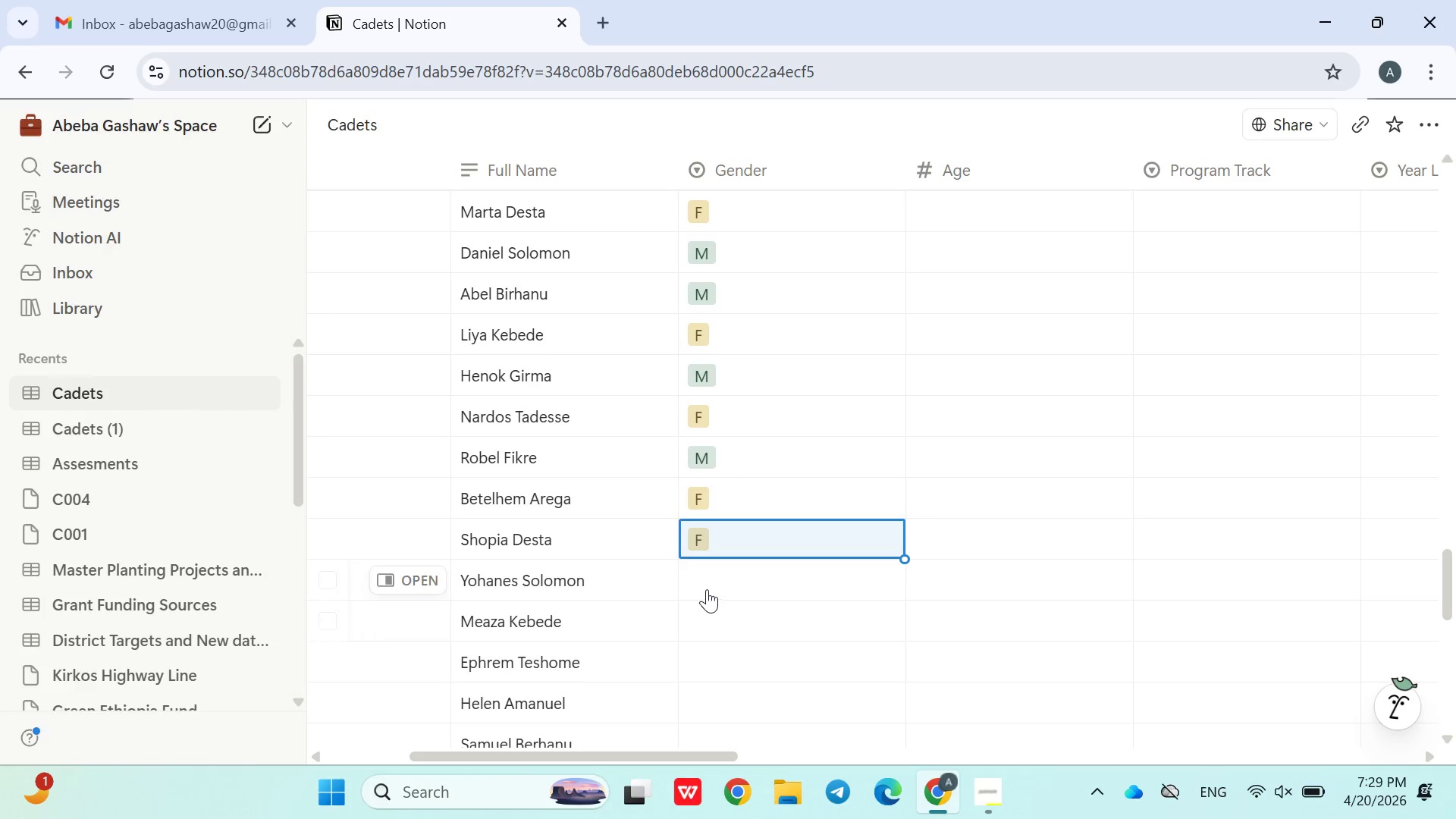 
left_click([707, 589])
 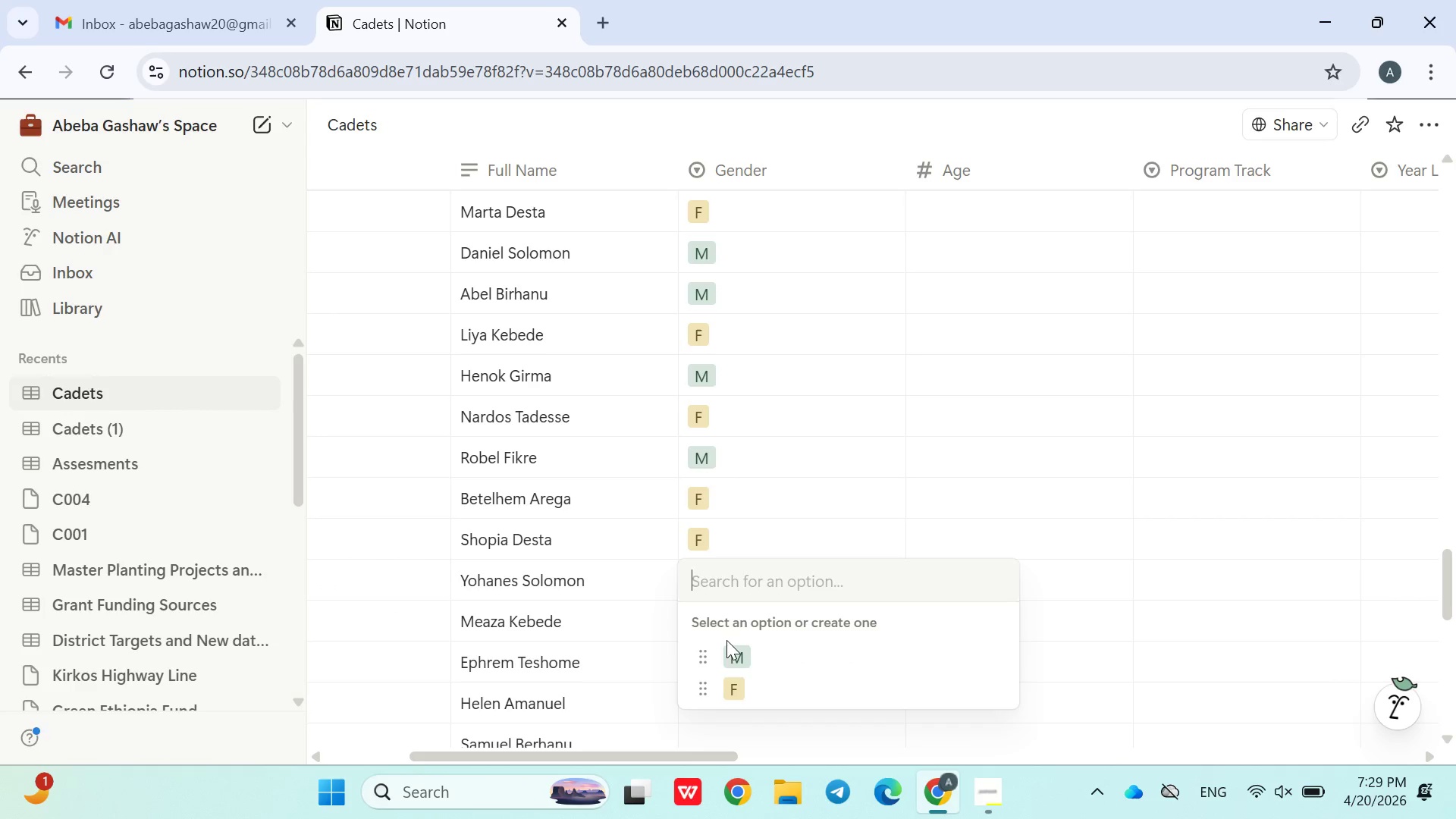 
left_click([733, 654])
 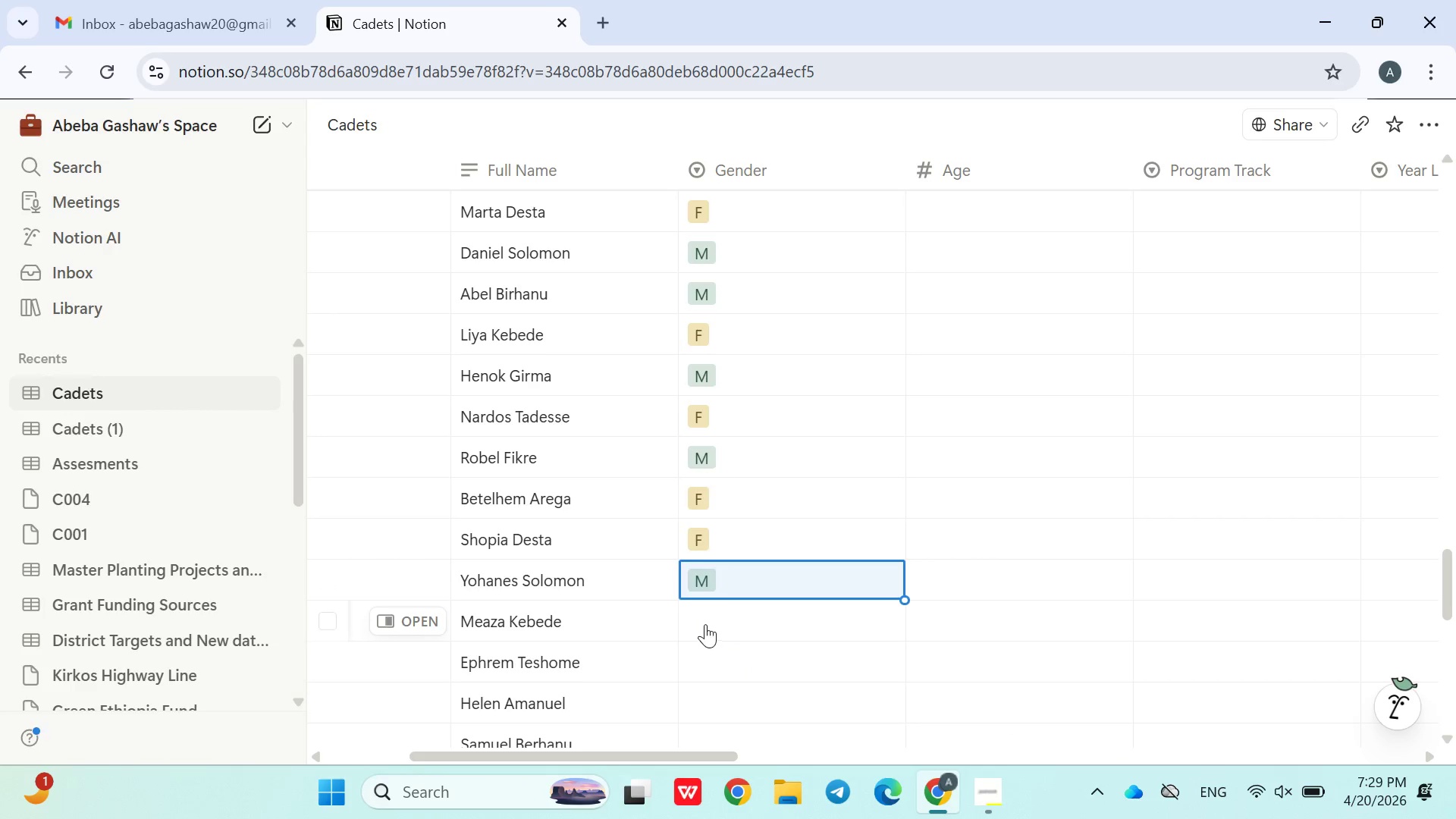 
left_click([708, 623])
 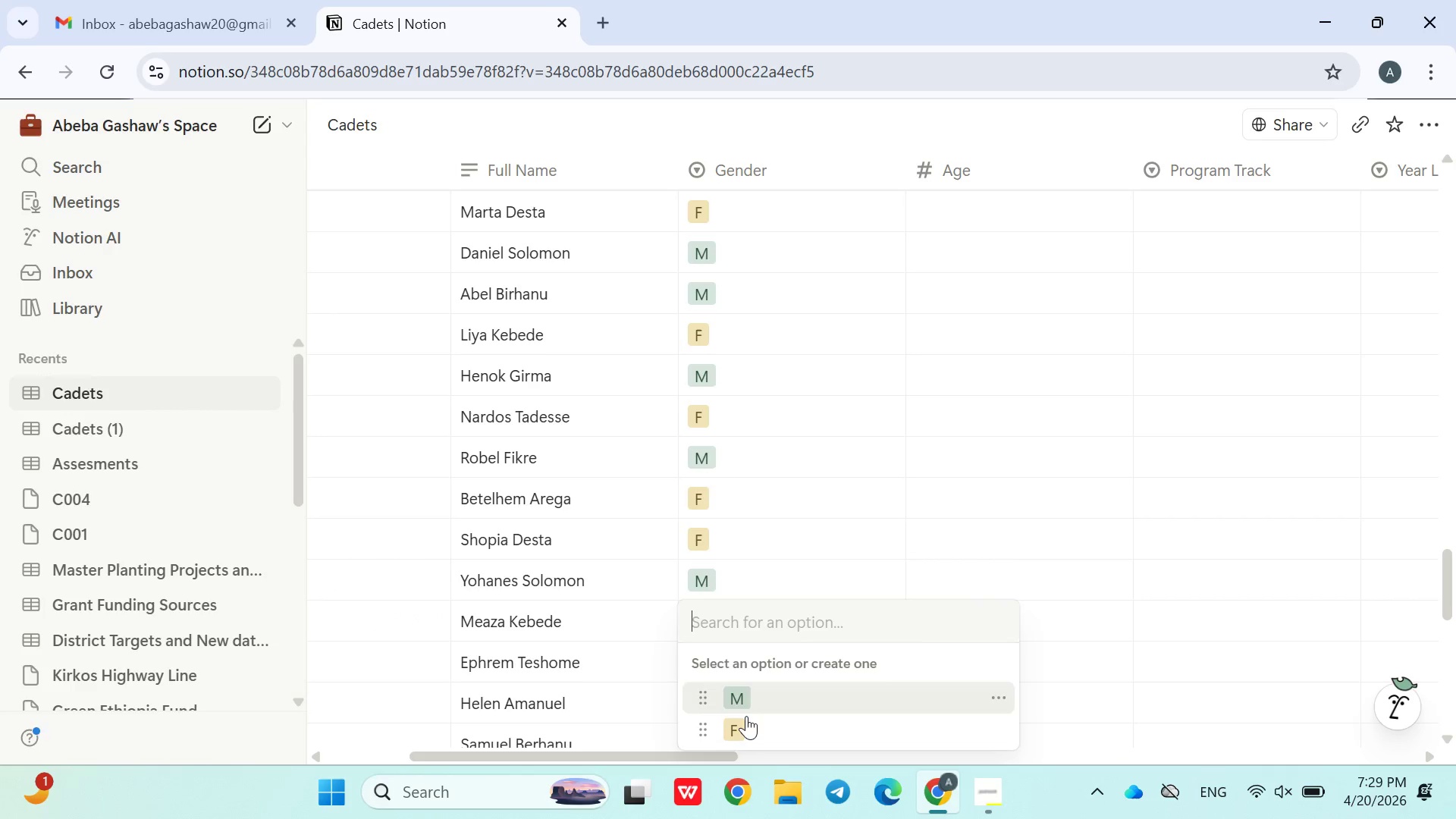 
left_click([748, 722])
 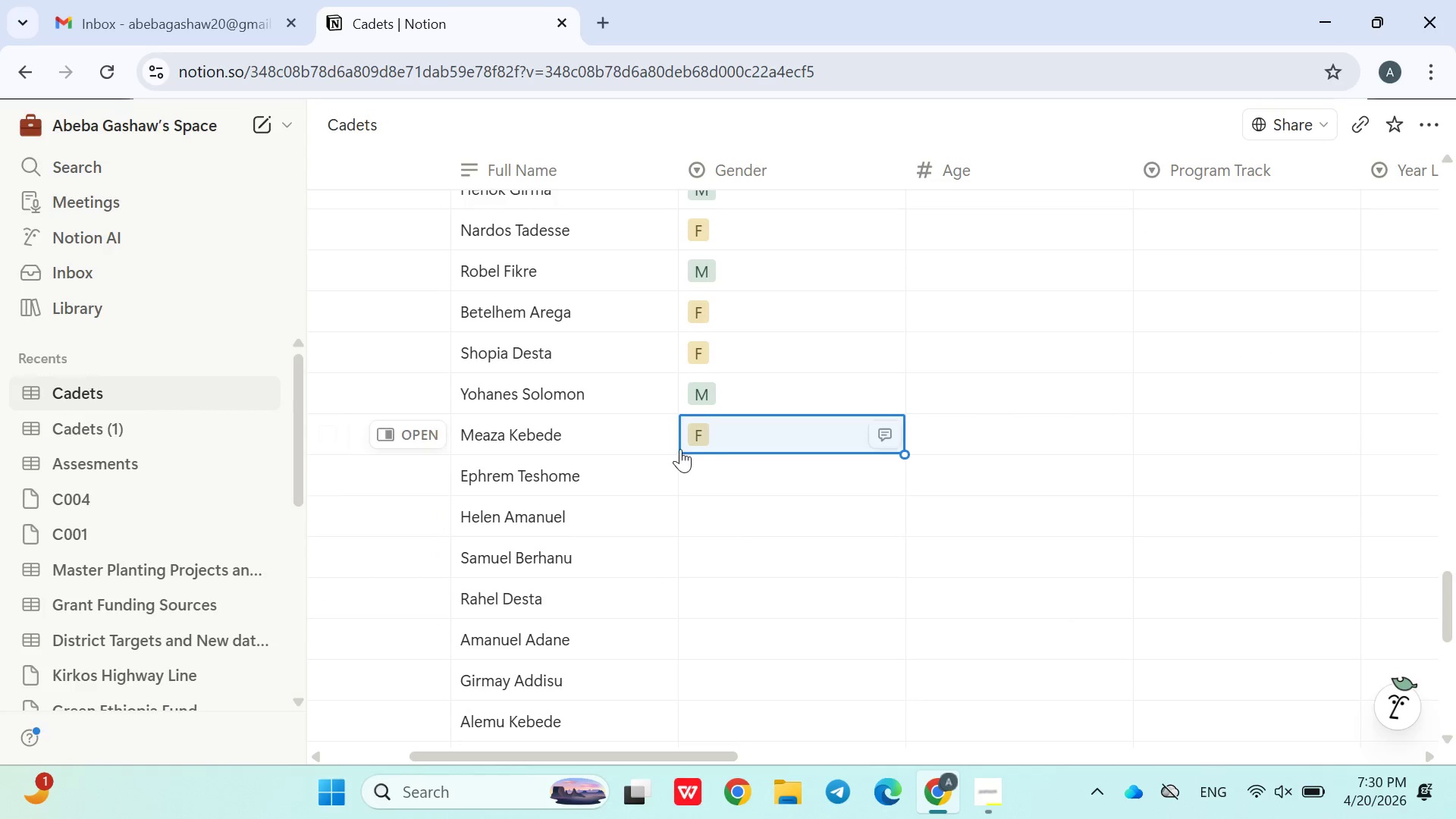 
left_click([696, 466])
 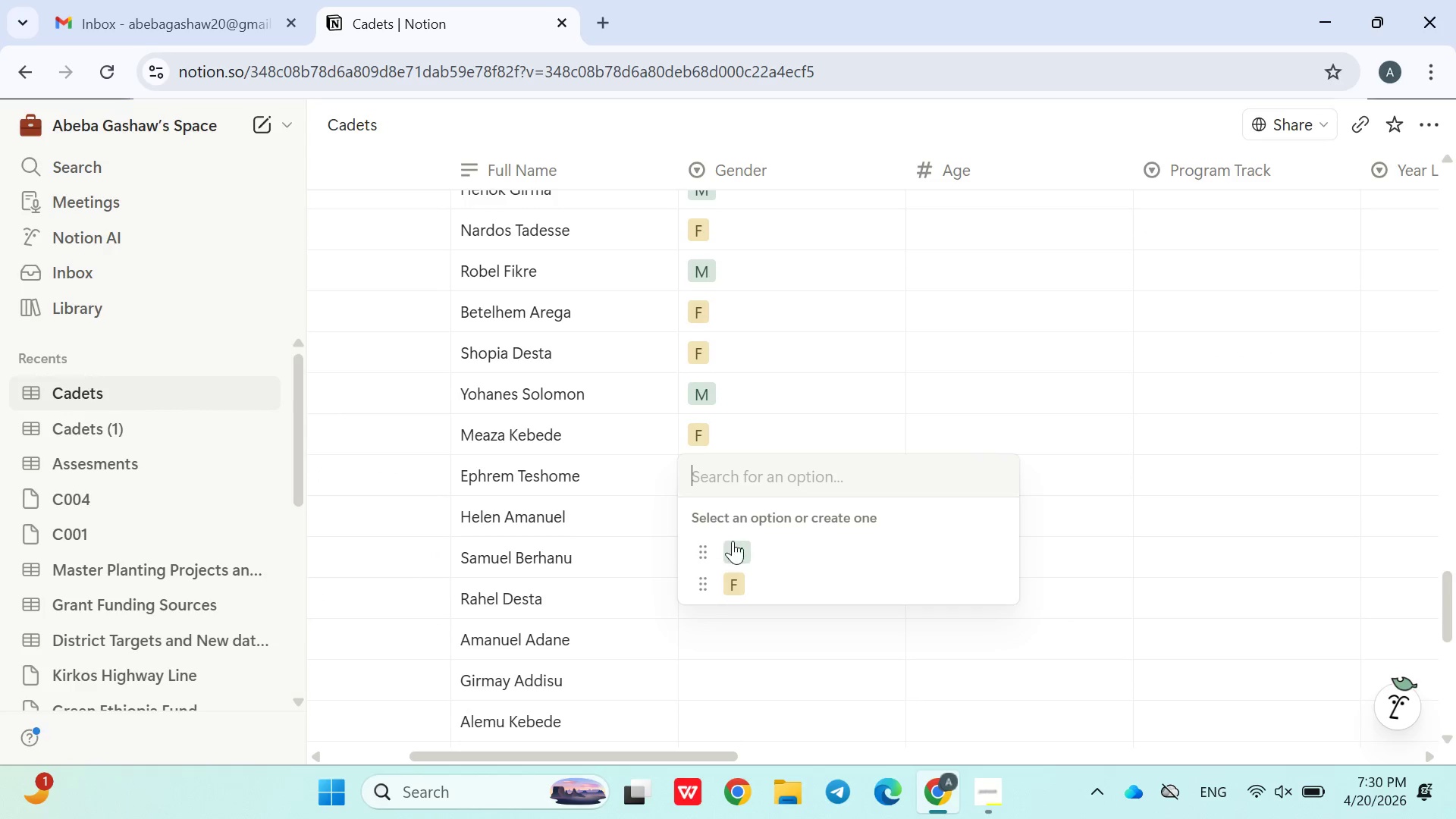 
left_click([738, 550])
 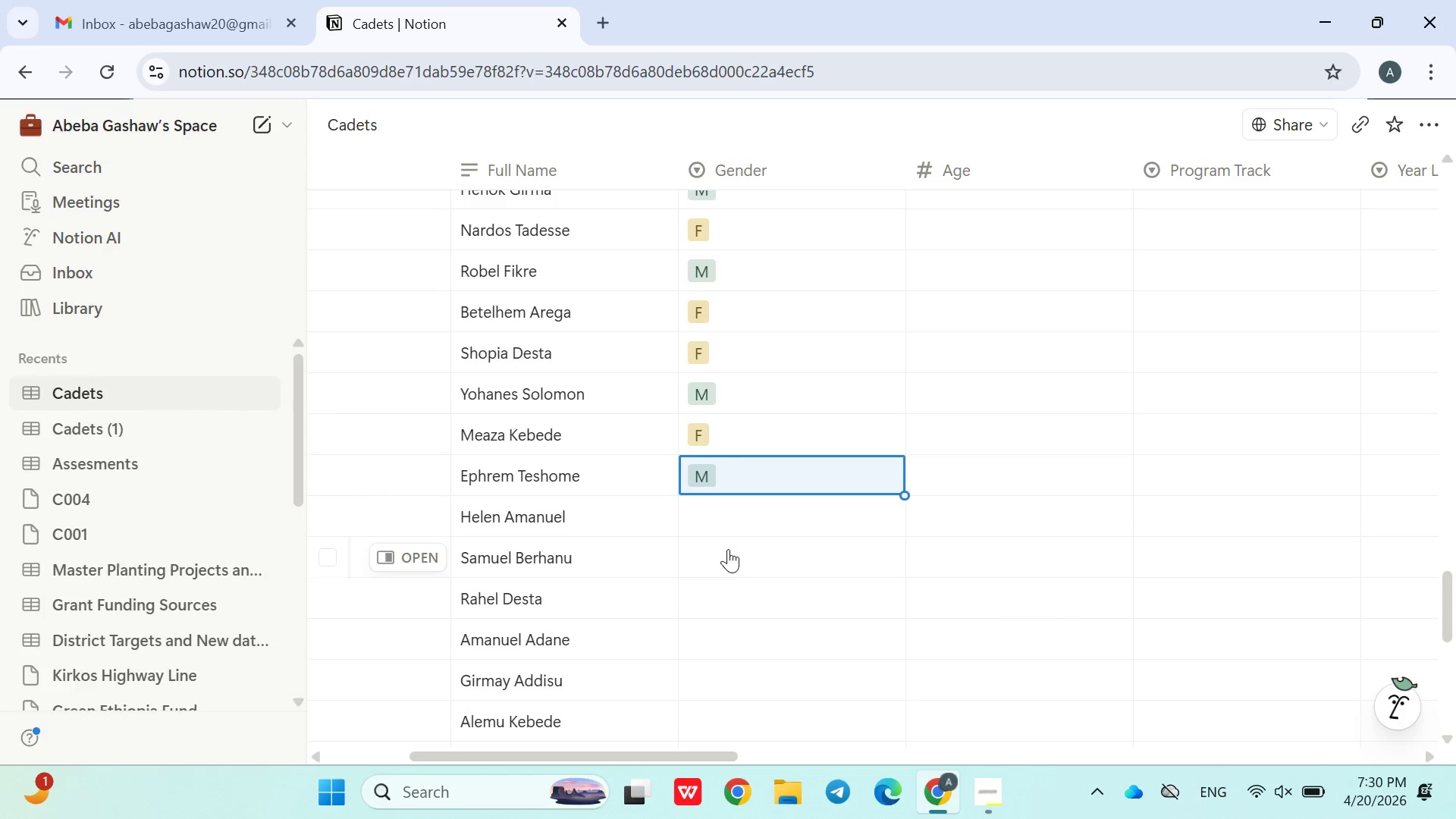 
left_click([727, 549])
 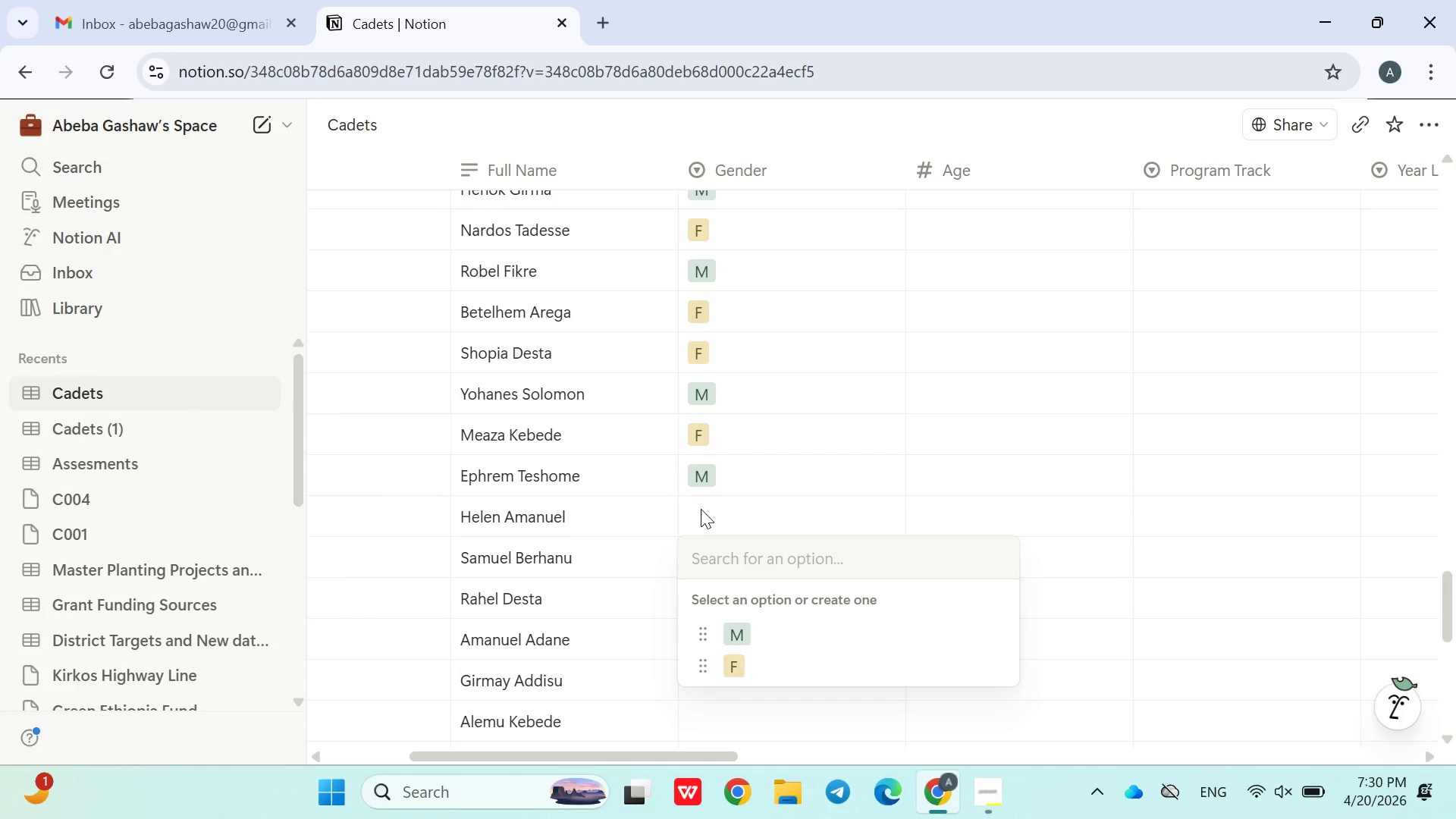 
double_click([701, 509])
 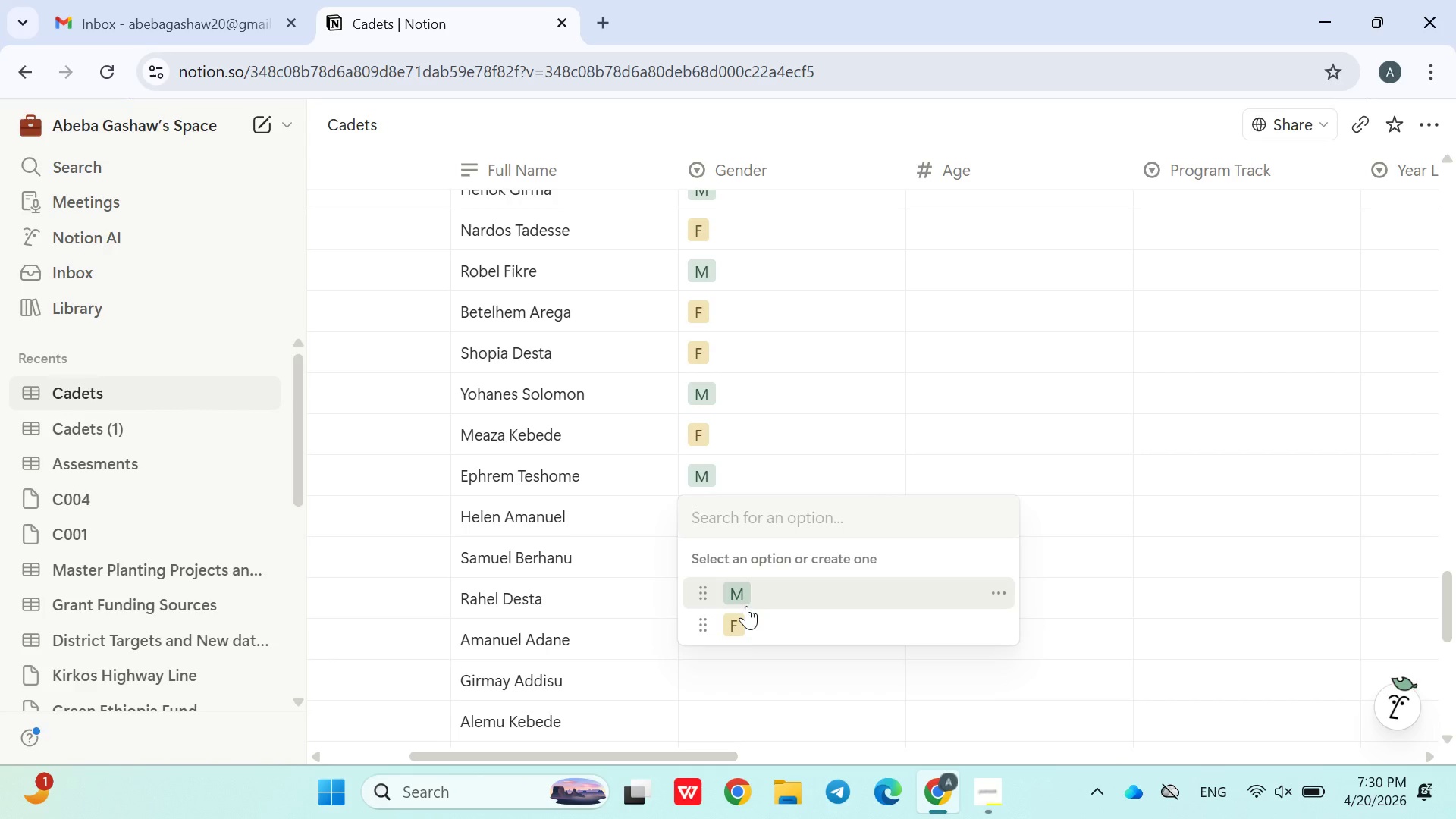 
left_click([749, 622])
 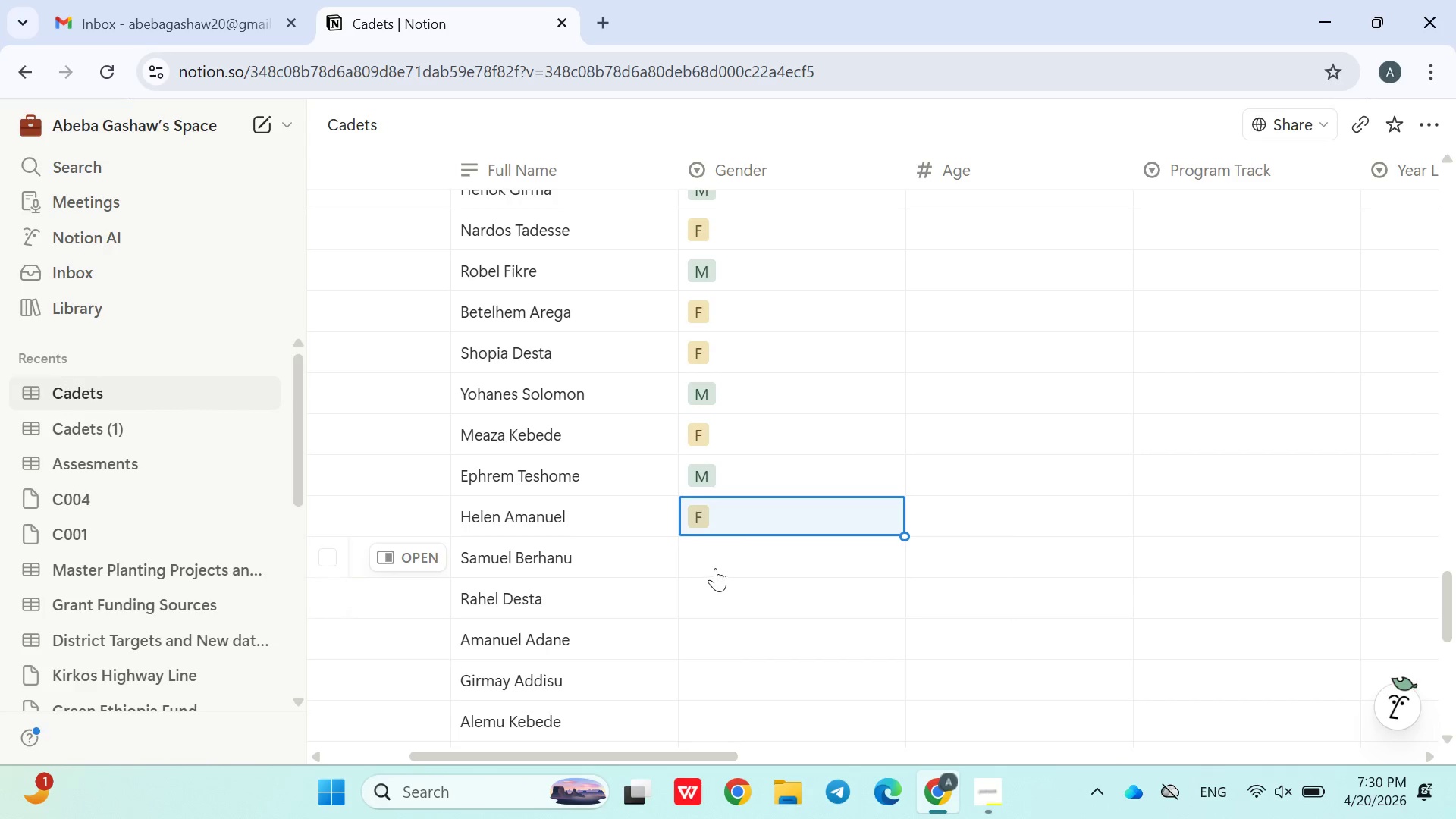 
left_click([715, 566])
 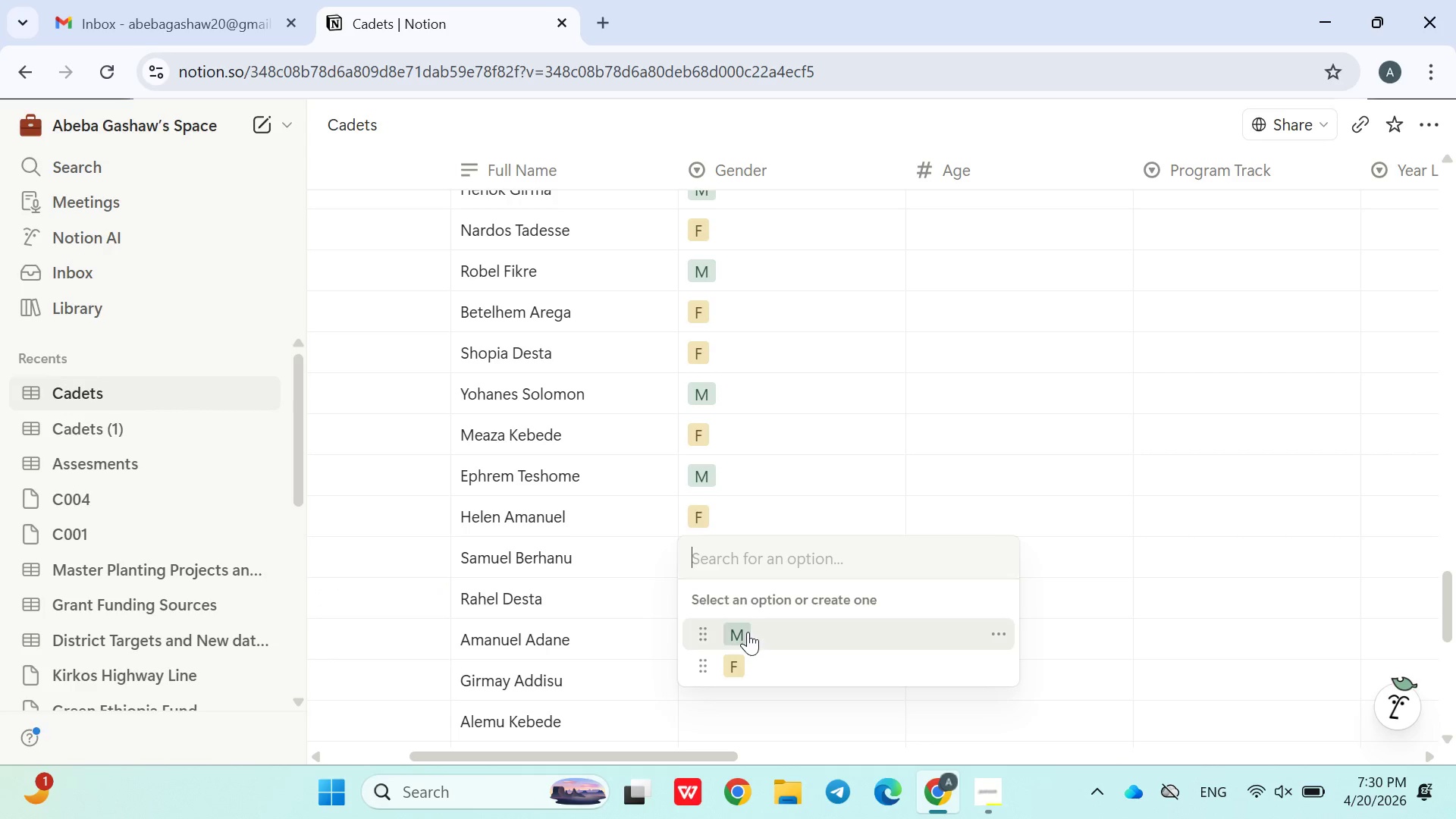 
left_click([750, 635])
 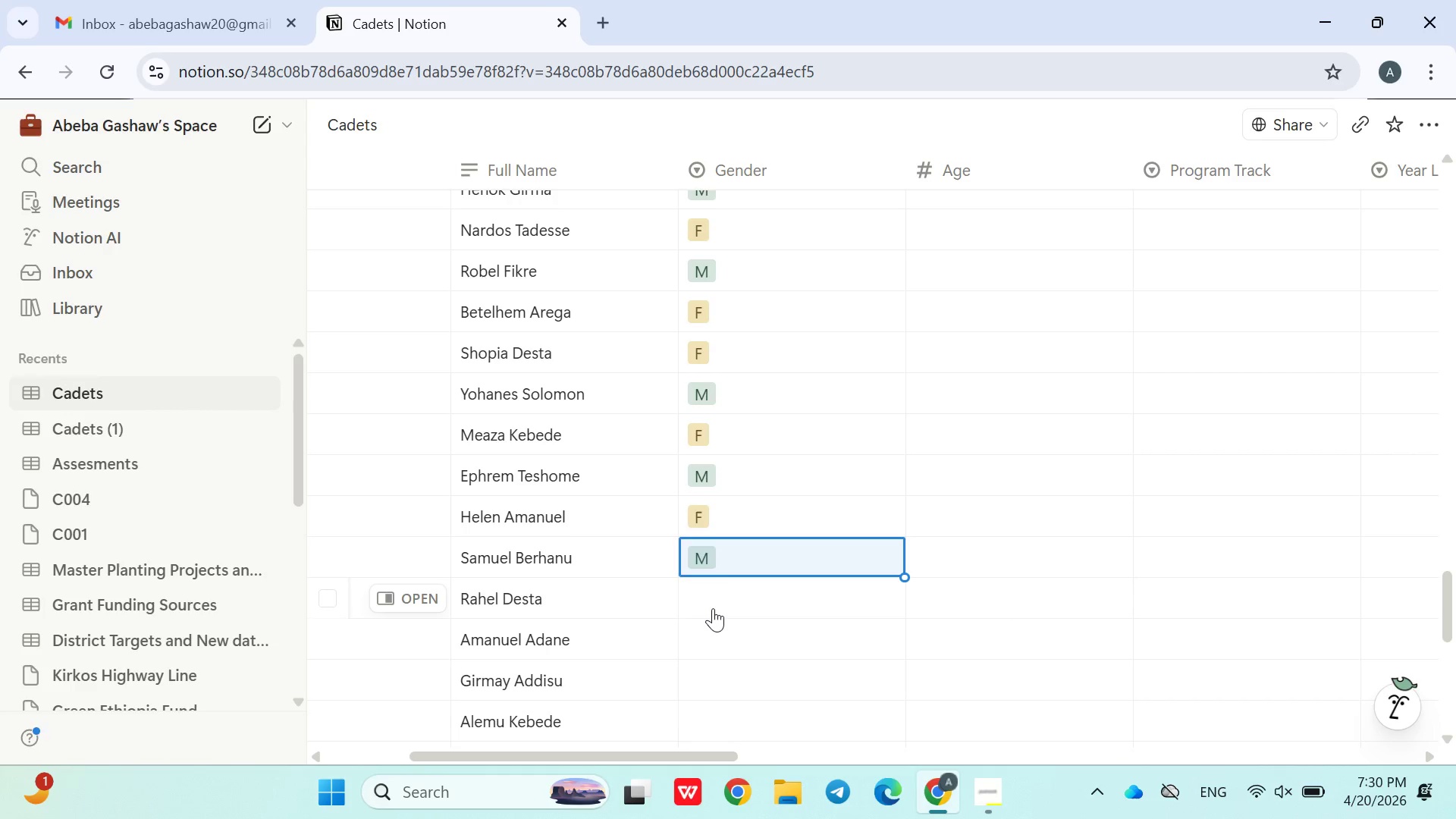 
left_click([713, 608])
 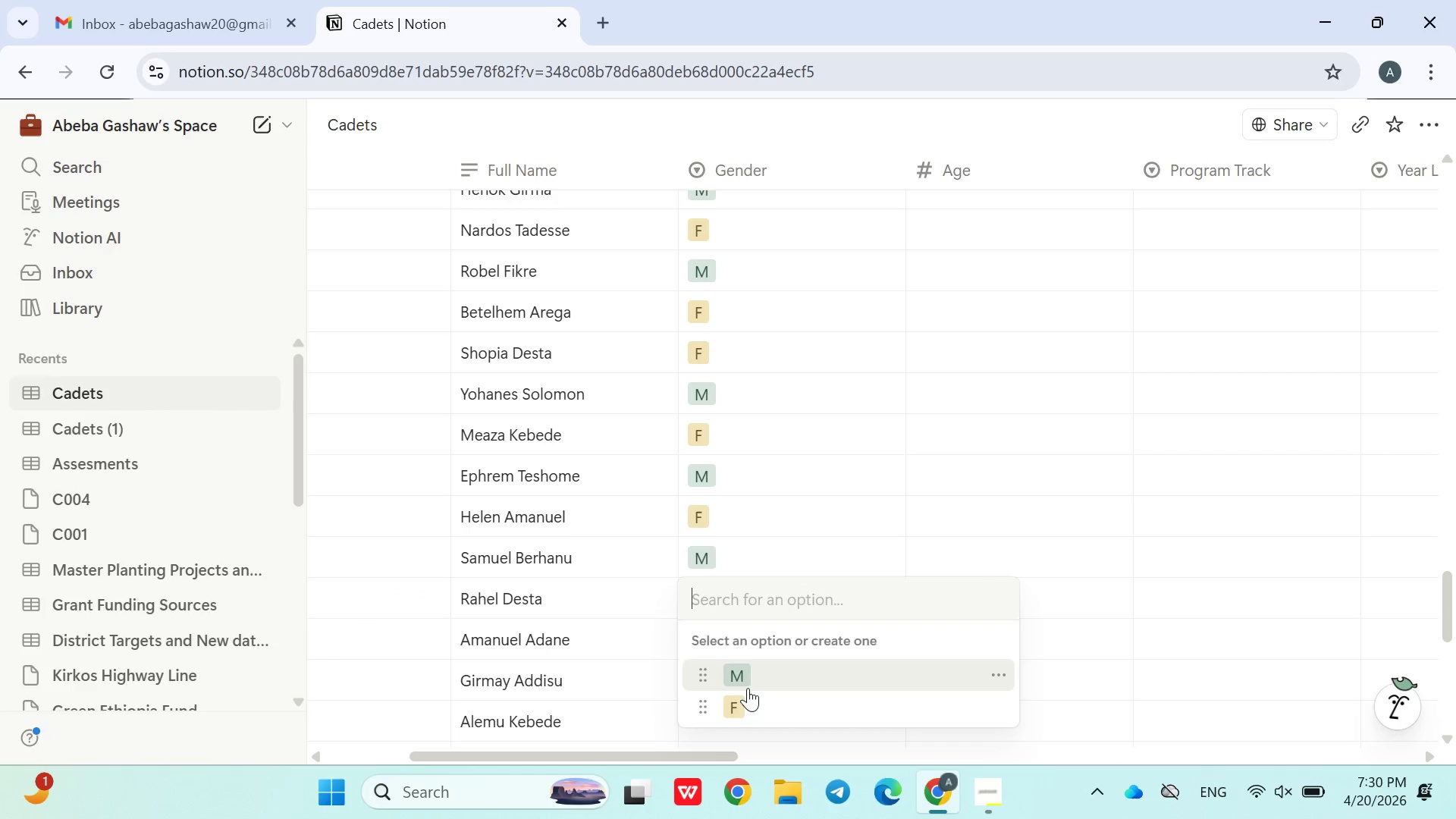 
left_click([752, 698])
 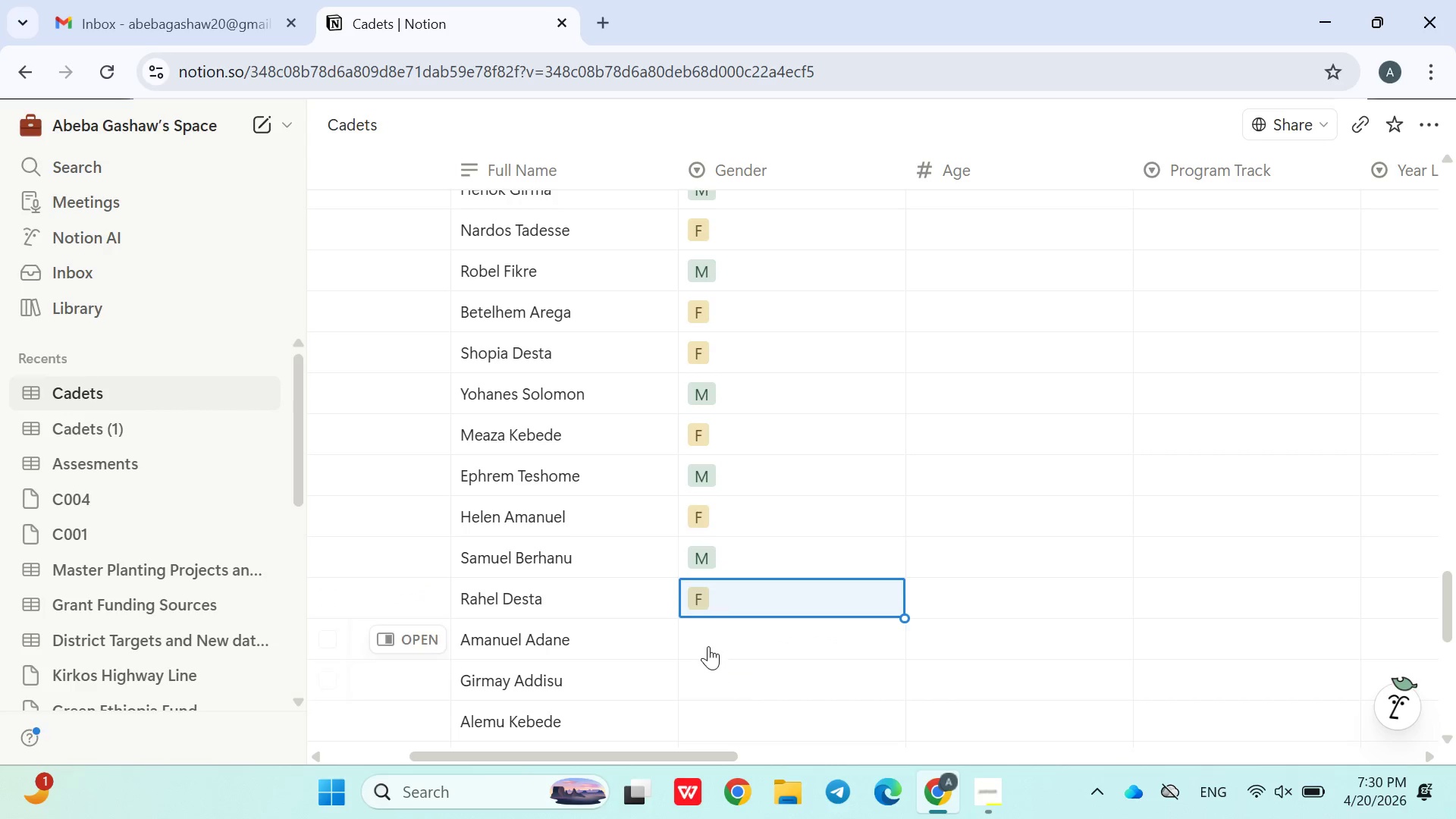 
left_click([708, 648])
 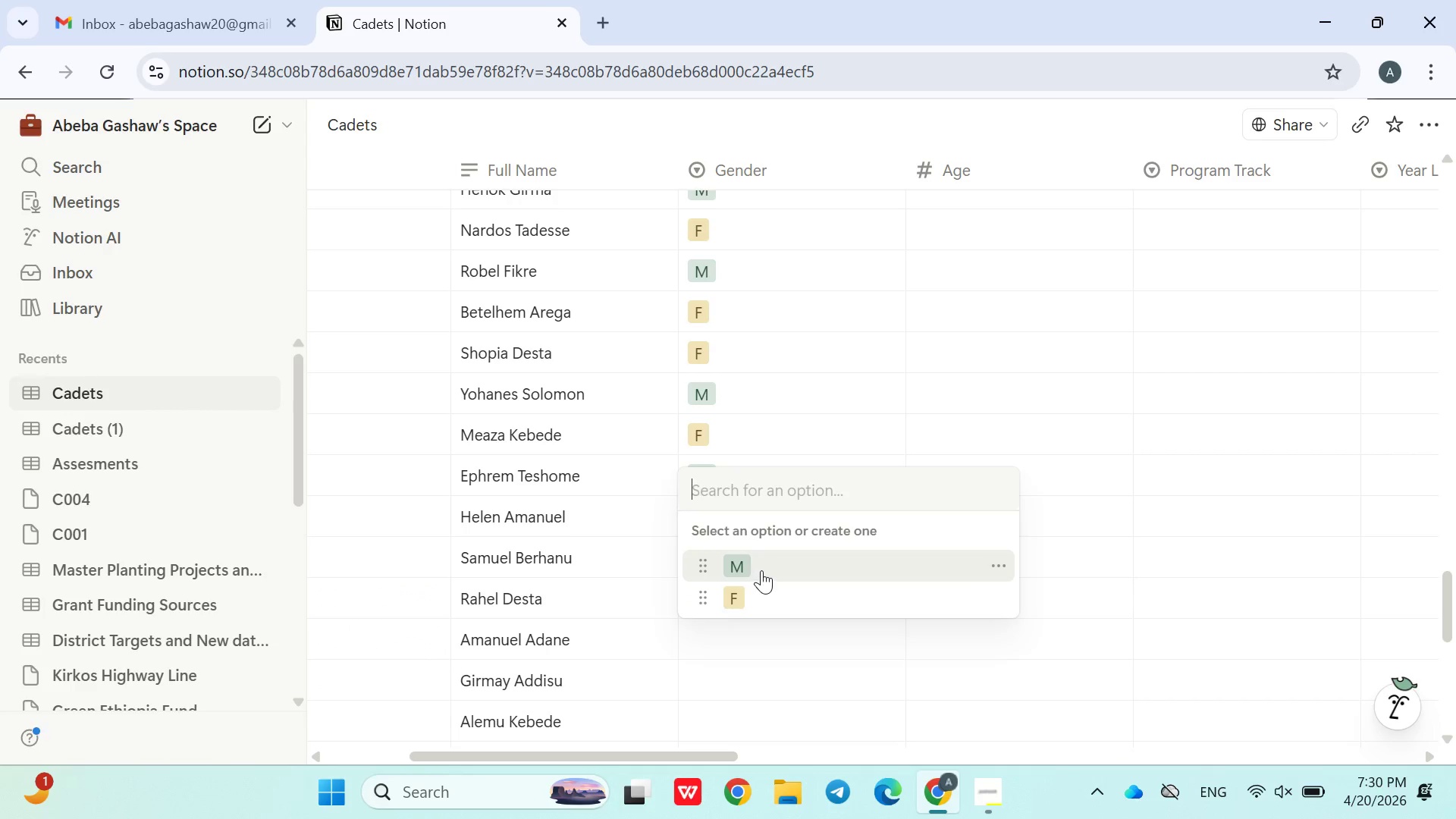 
left_click([767, 574])
 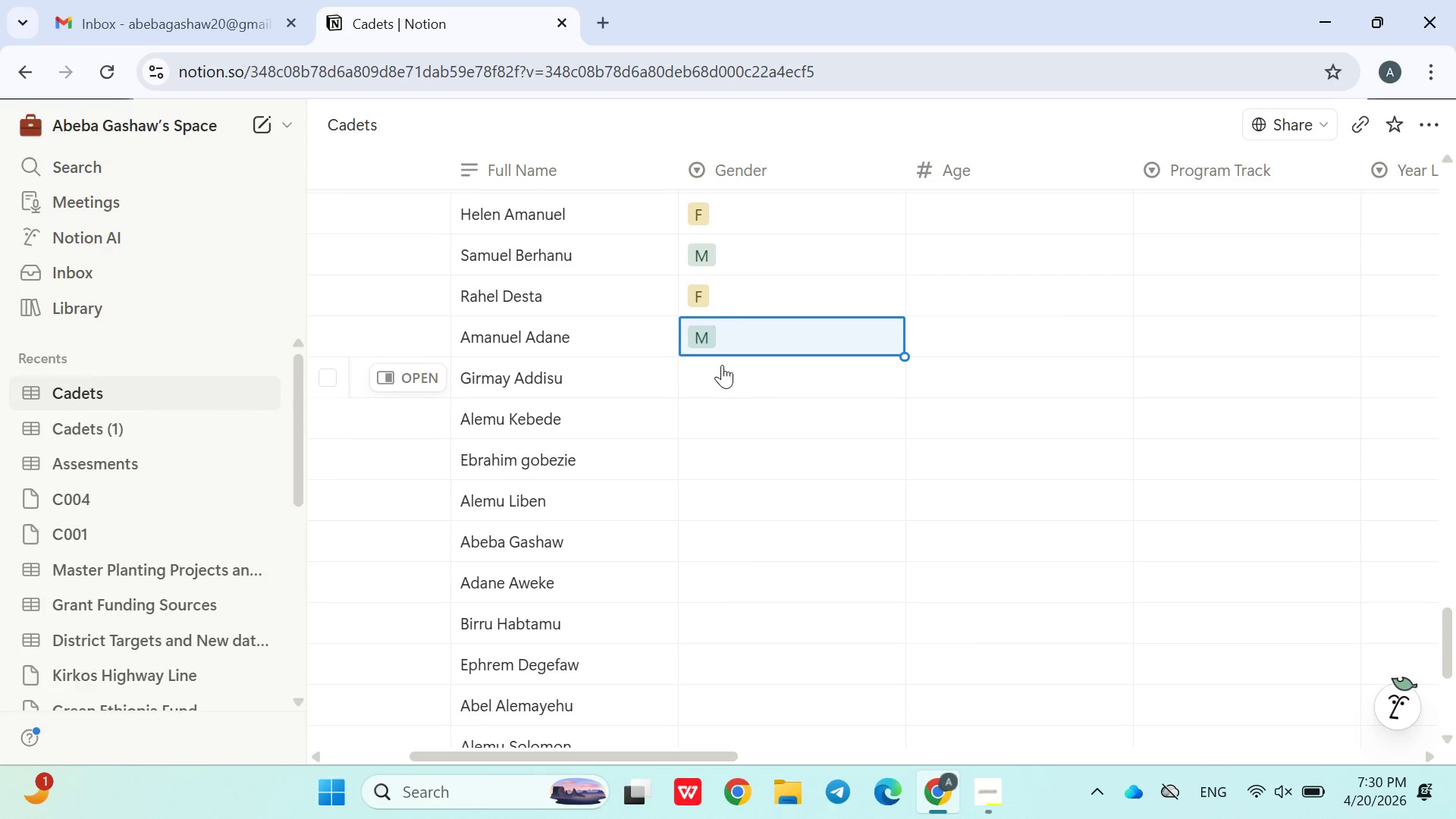 
left_click([714, 372])
 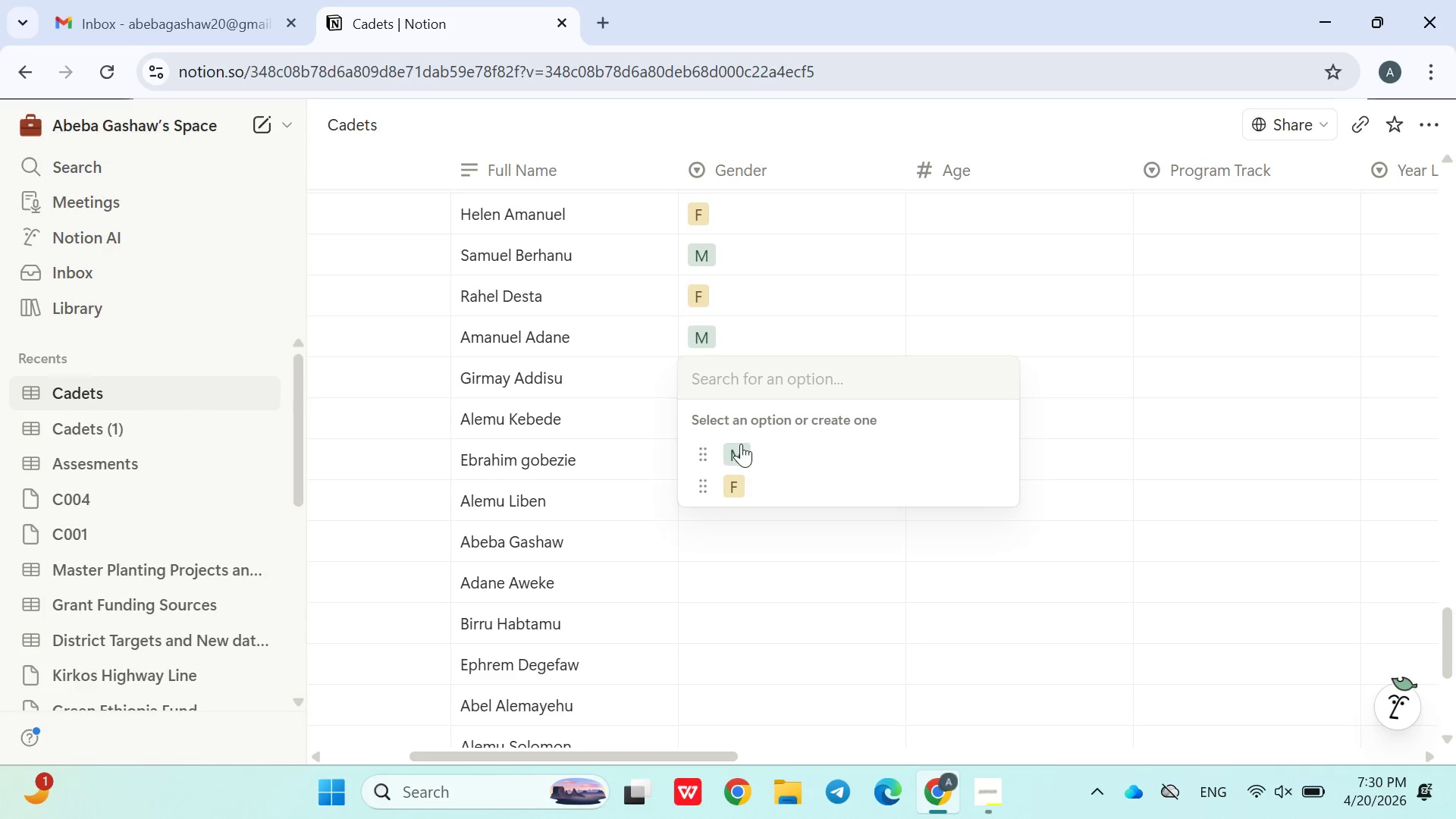 
left_click([742, 457])
 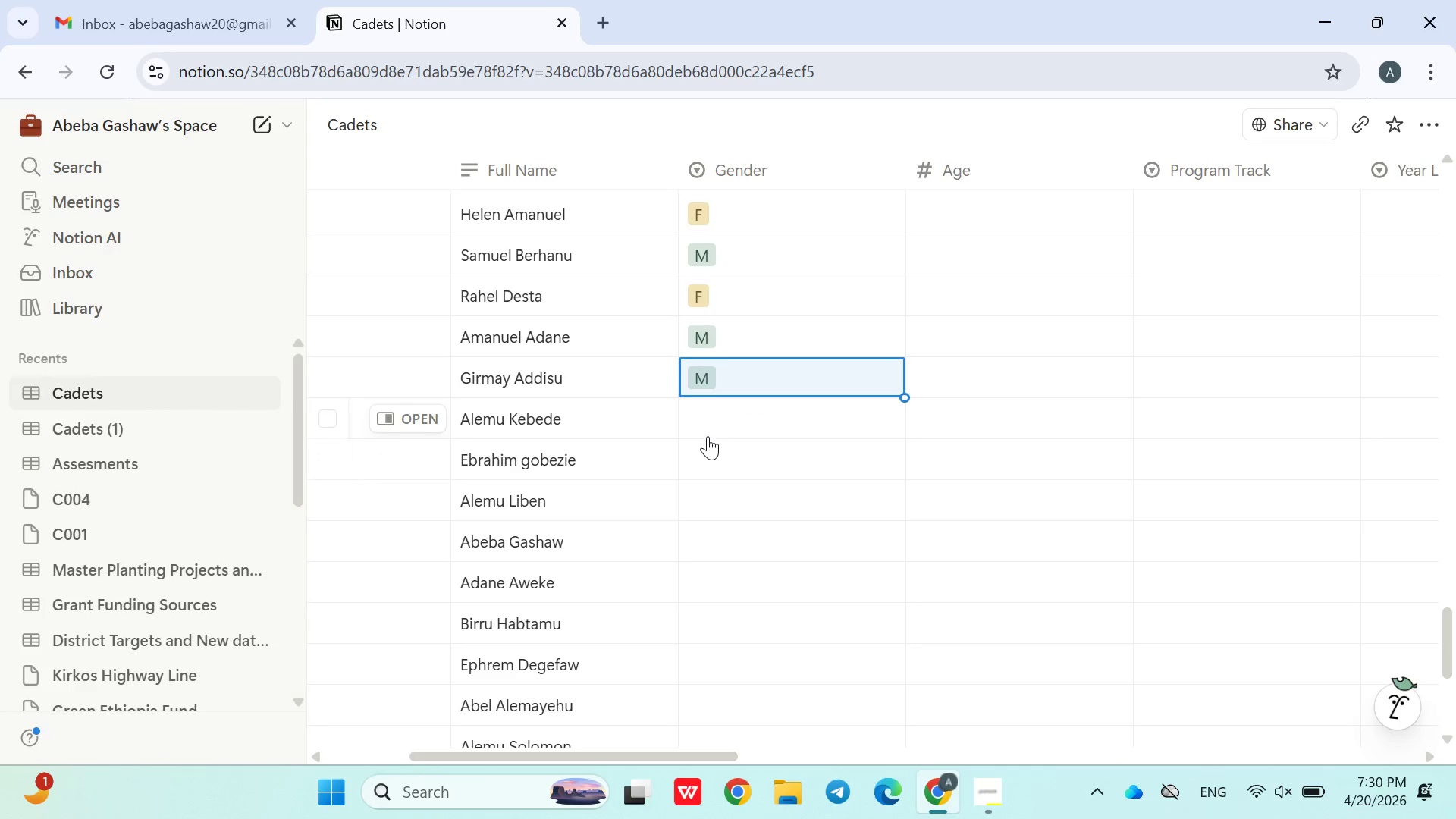 
left_click([709, 433])
 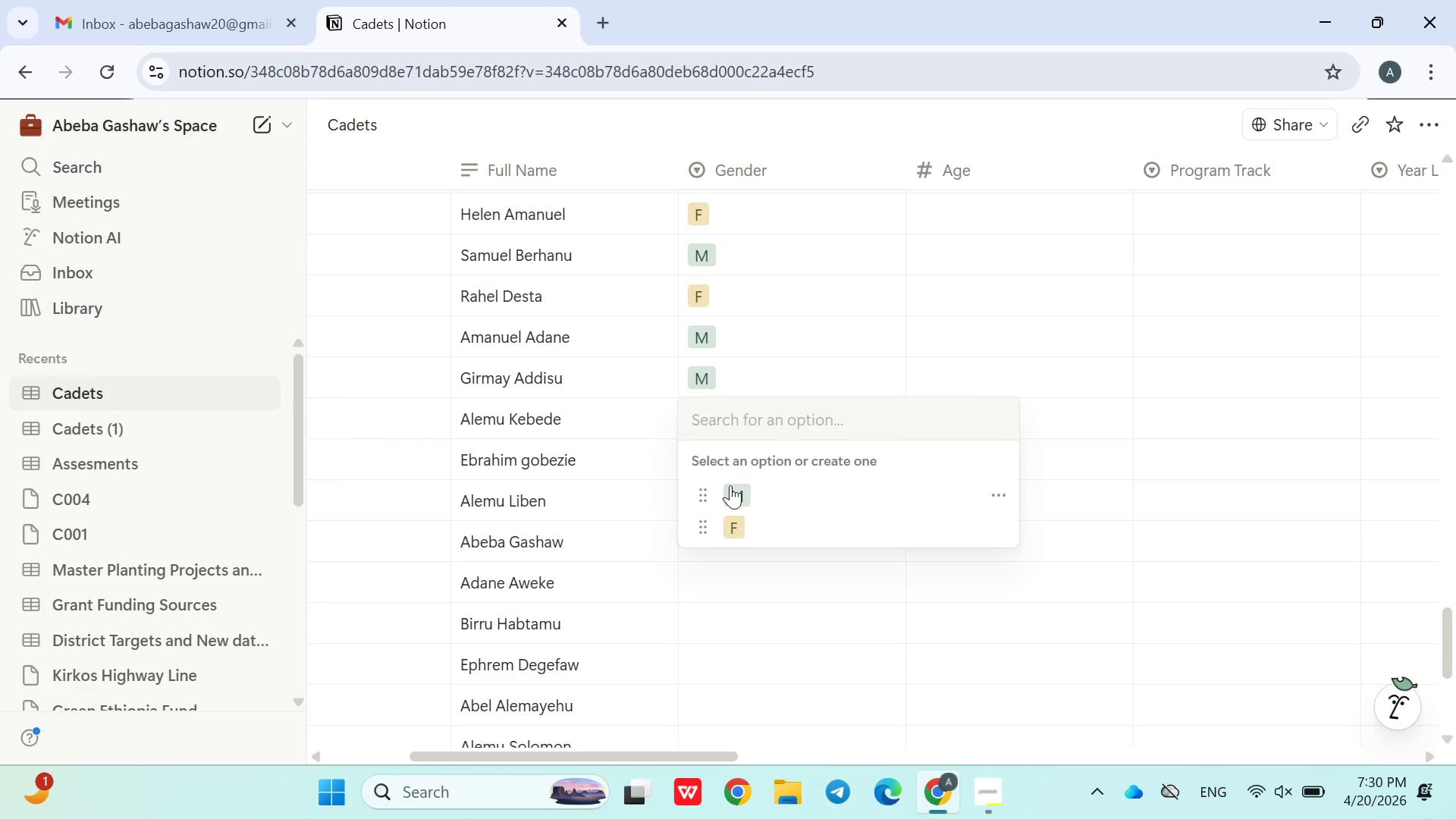 
left_click([732, 496])
 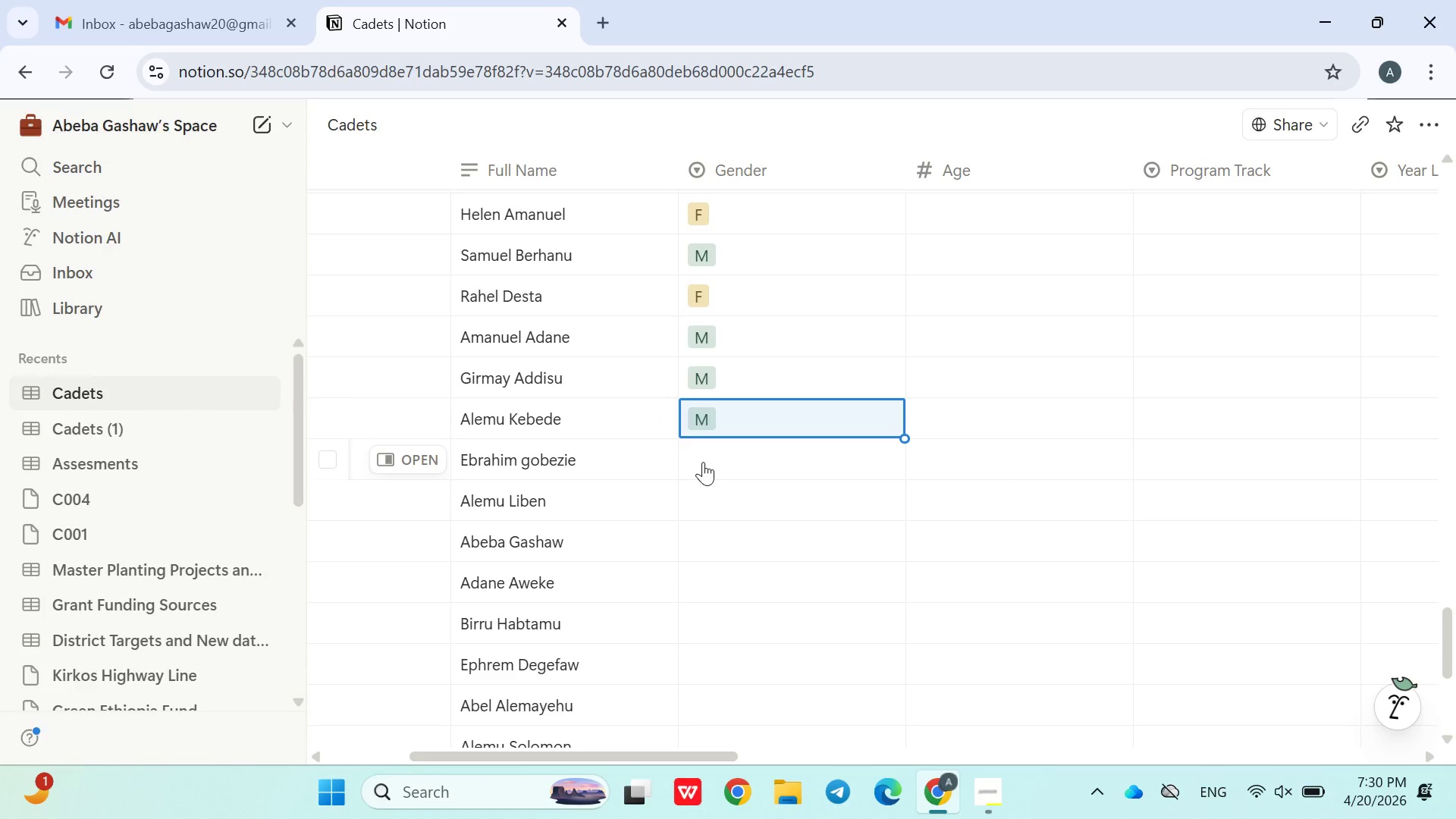 
left_click([711, 469])
 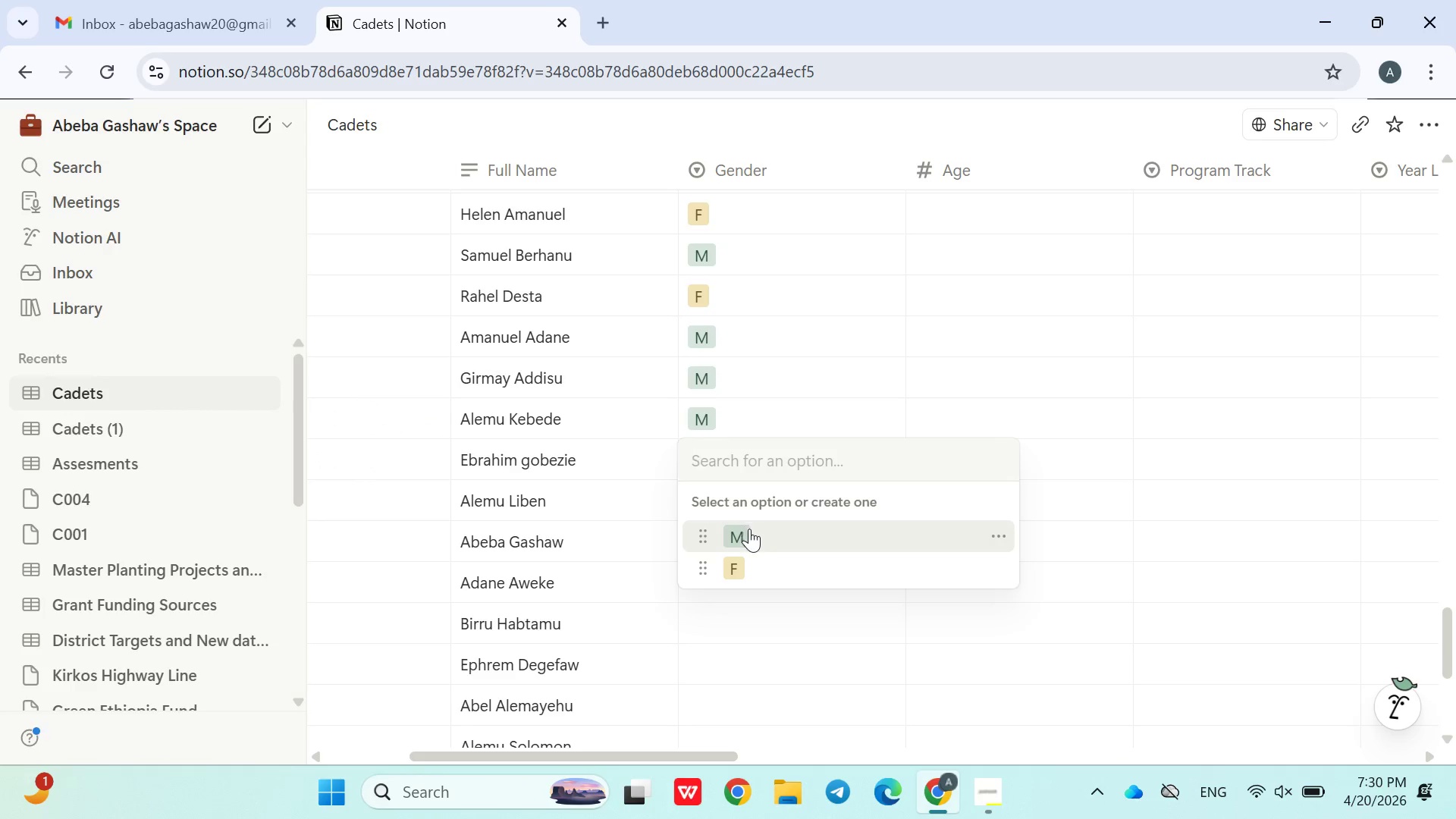 
left_click([750, 530])
 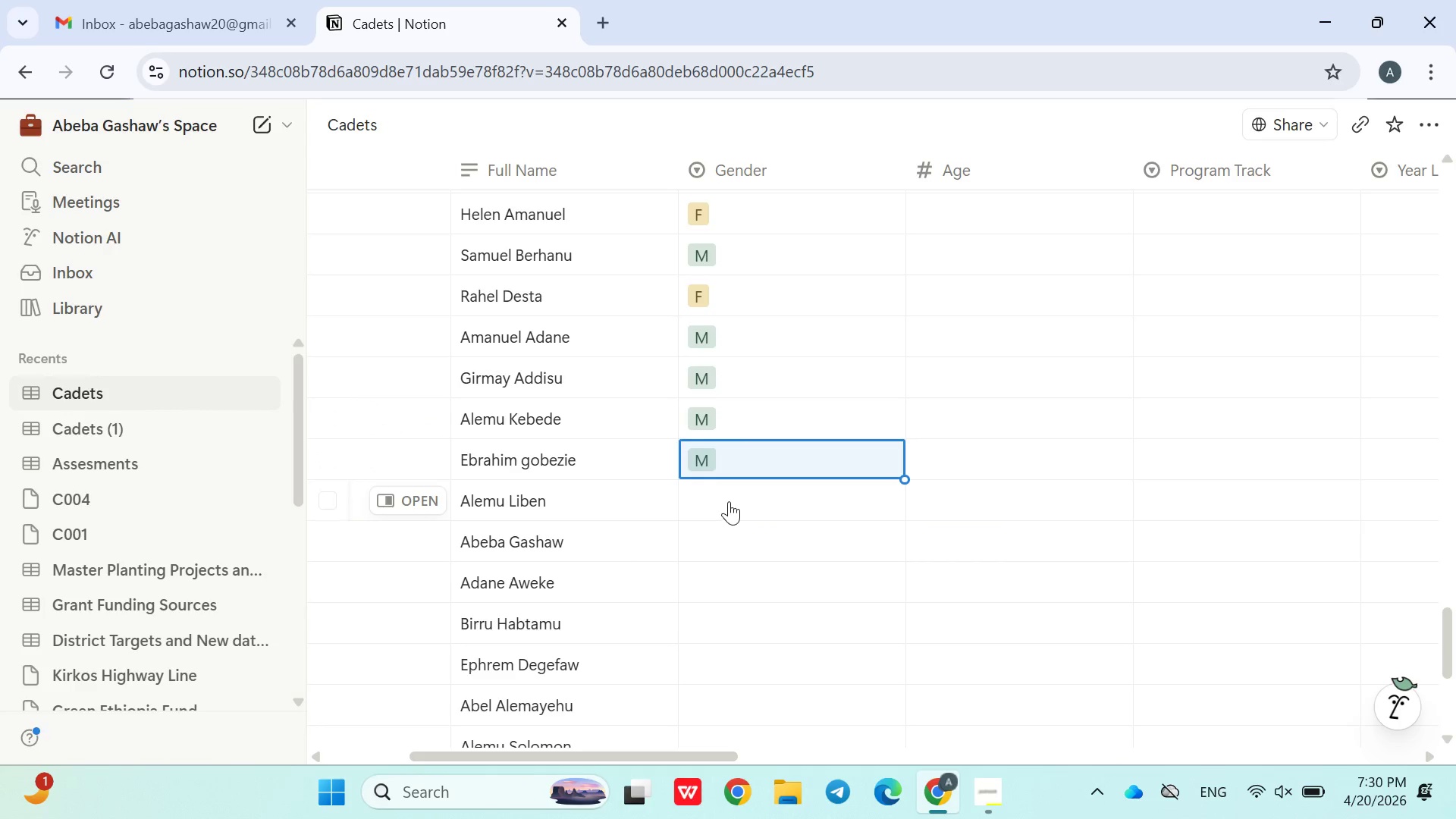 
left_click([729, 501])
 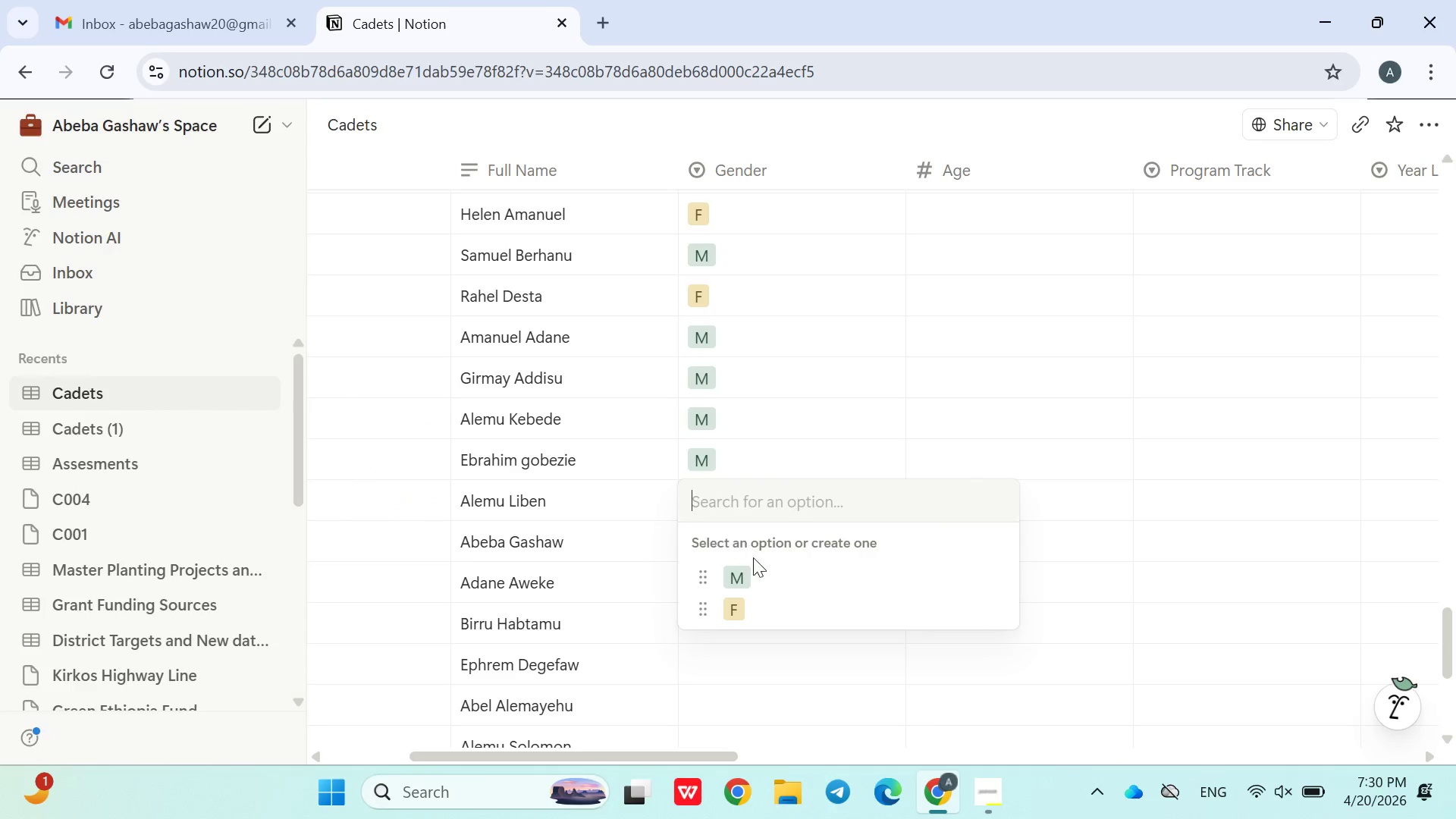 
left_click([755, 563])
 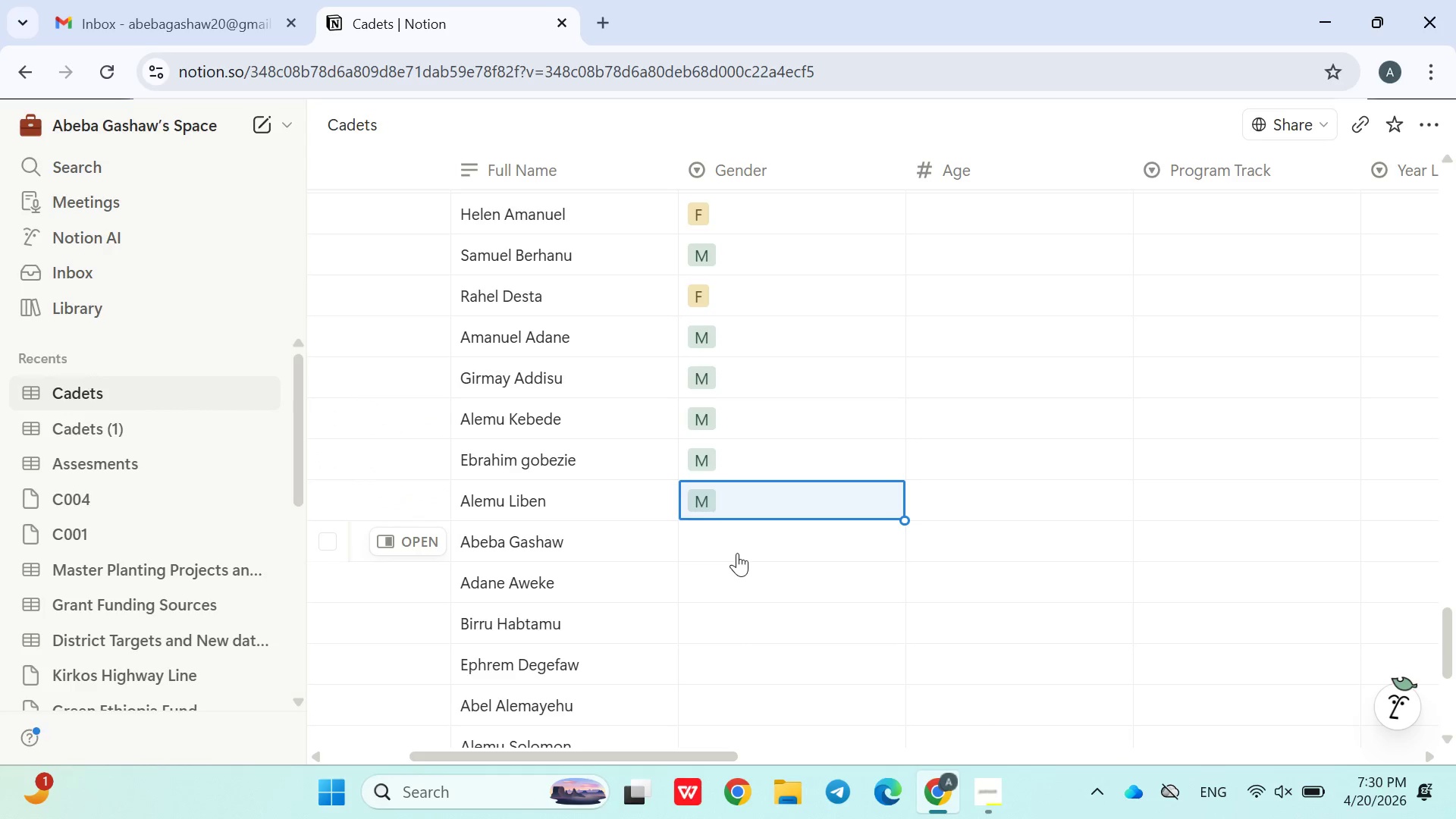 
left_click([737, 553])
 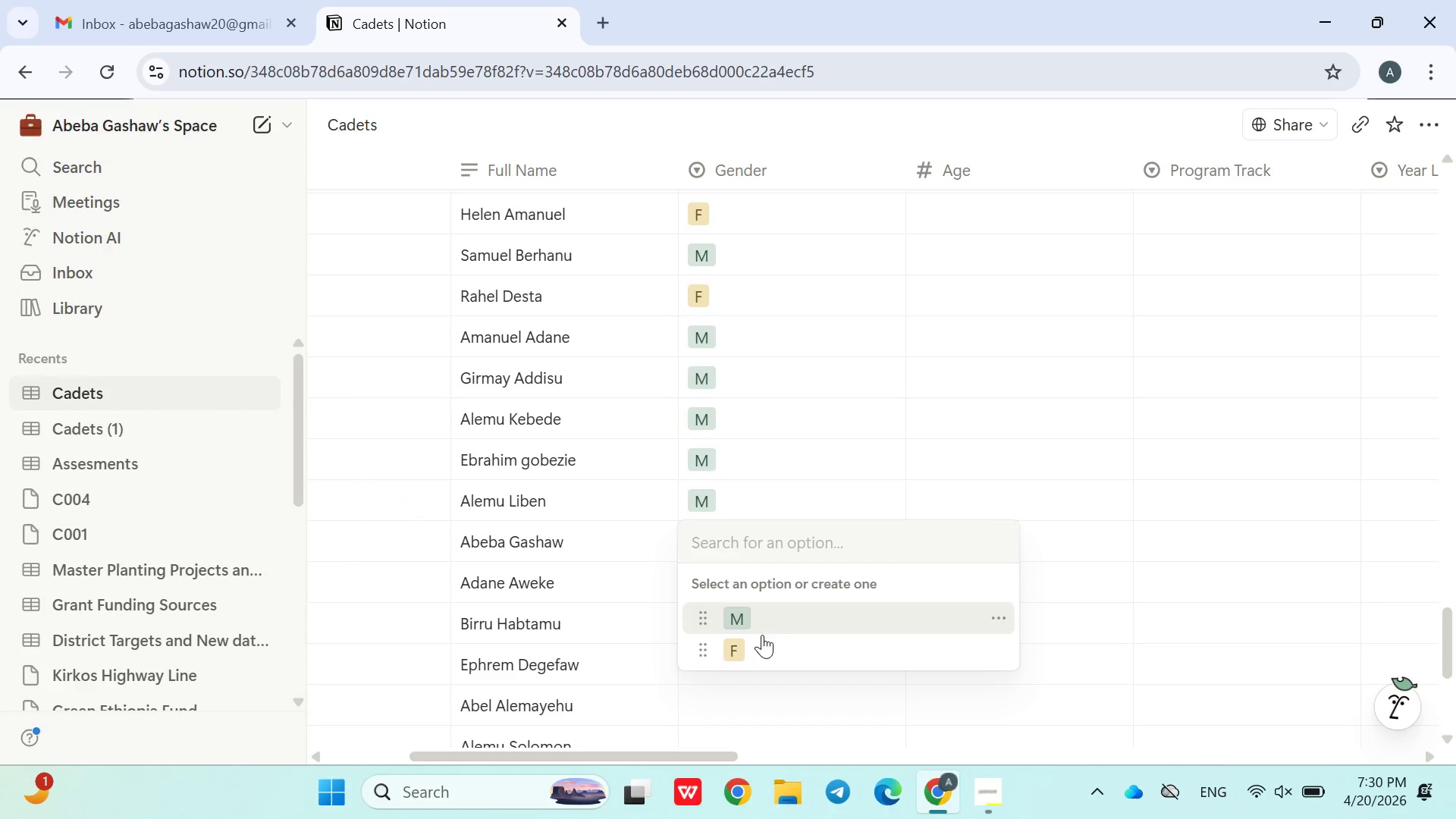 
left_click([762, 641])
 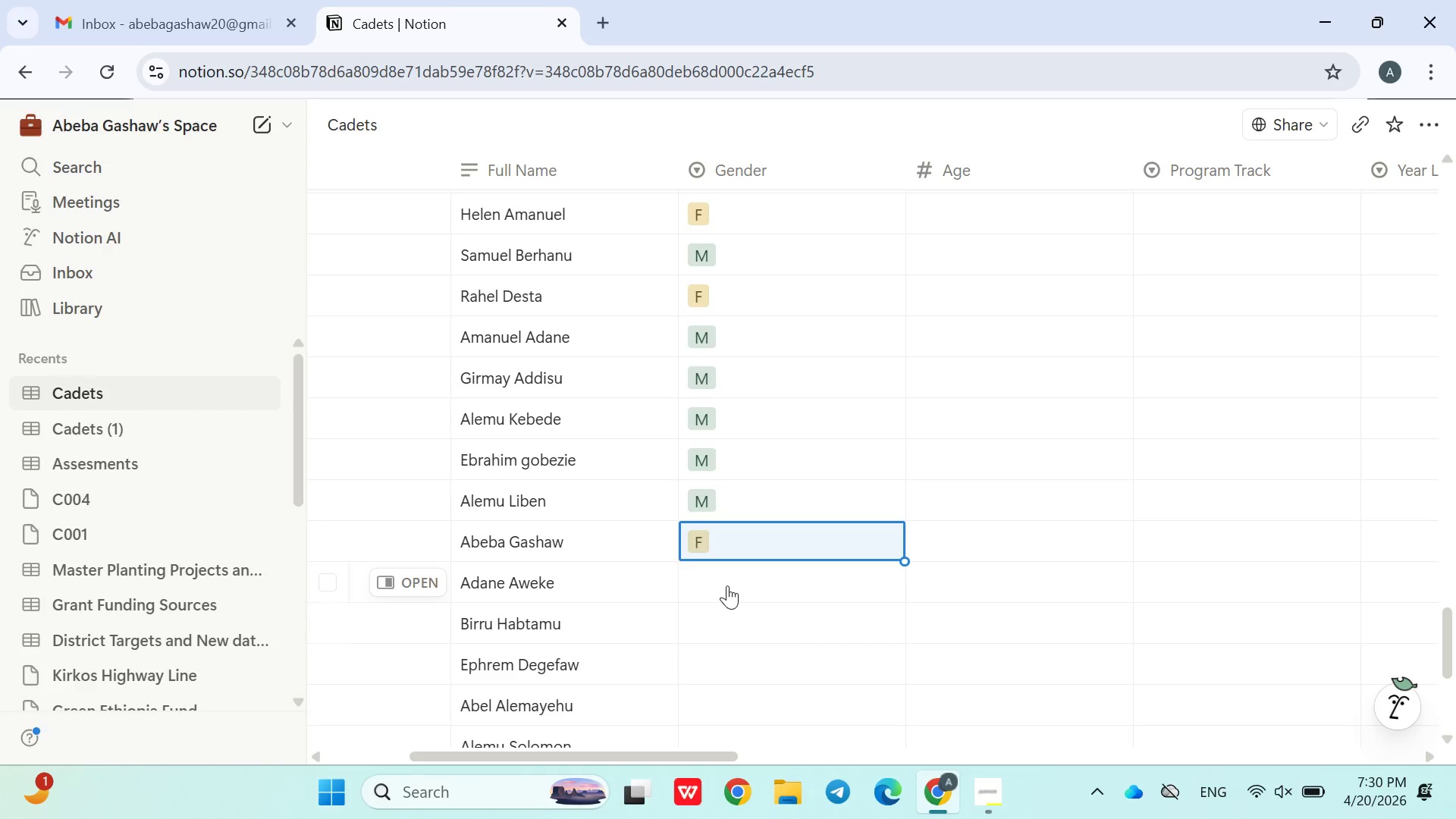 
left_click([727, 585])
 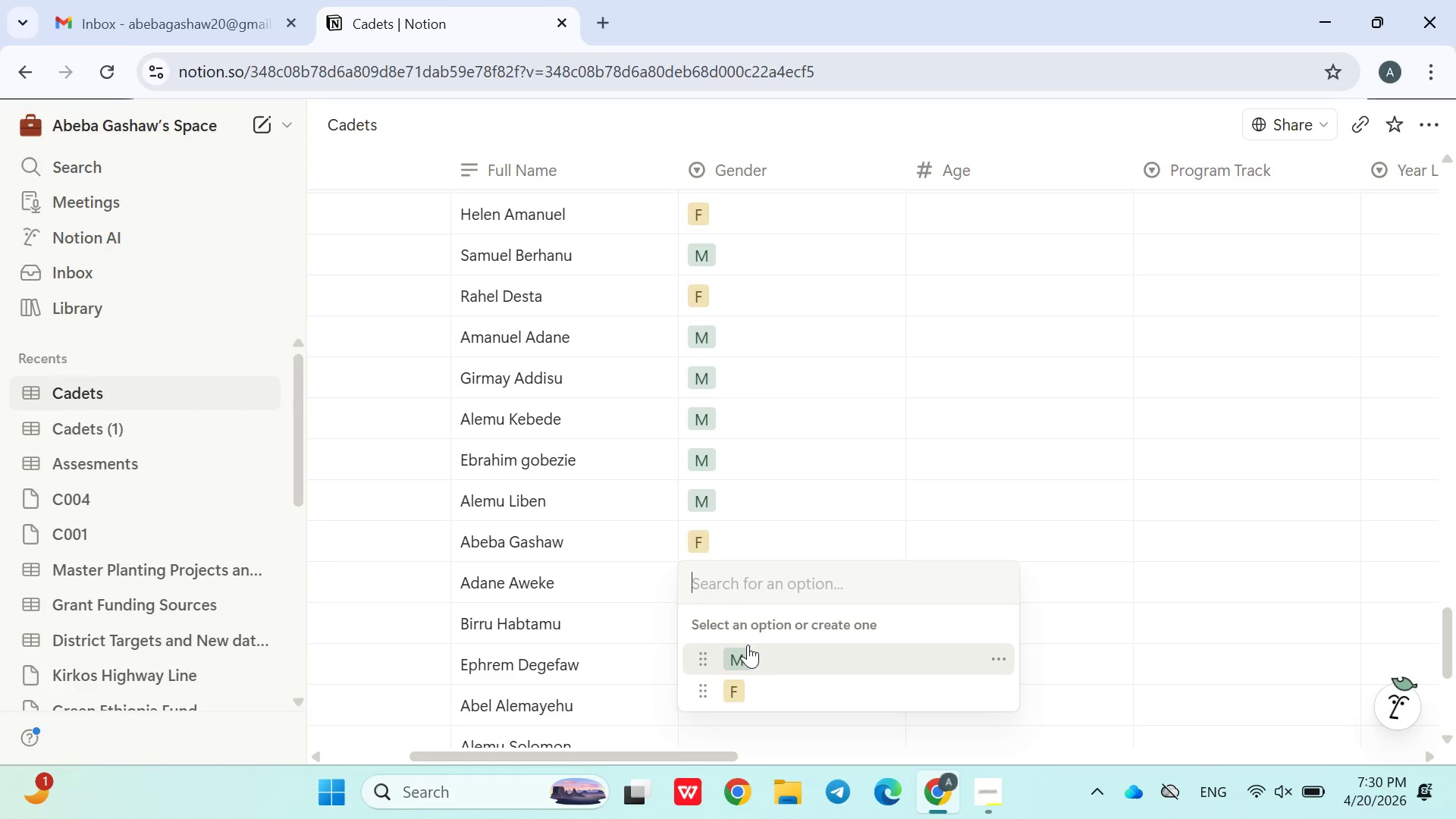 
left_click([748, 645])
 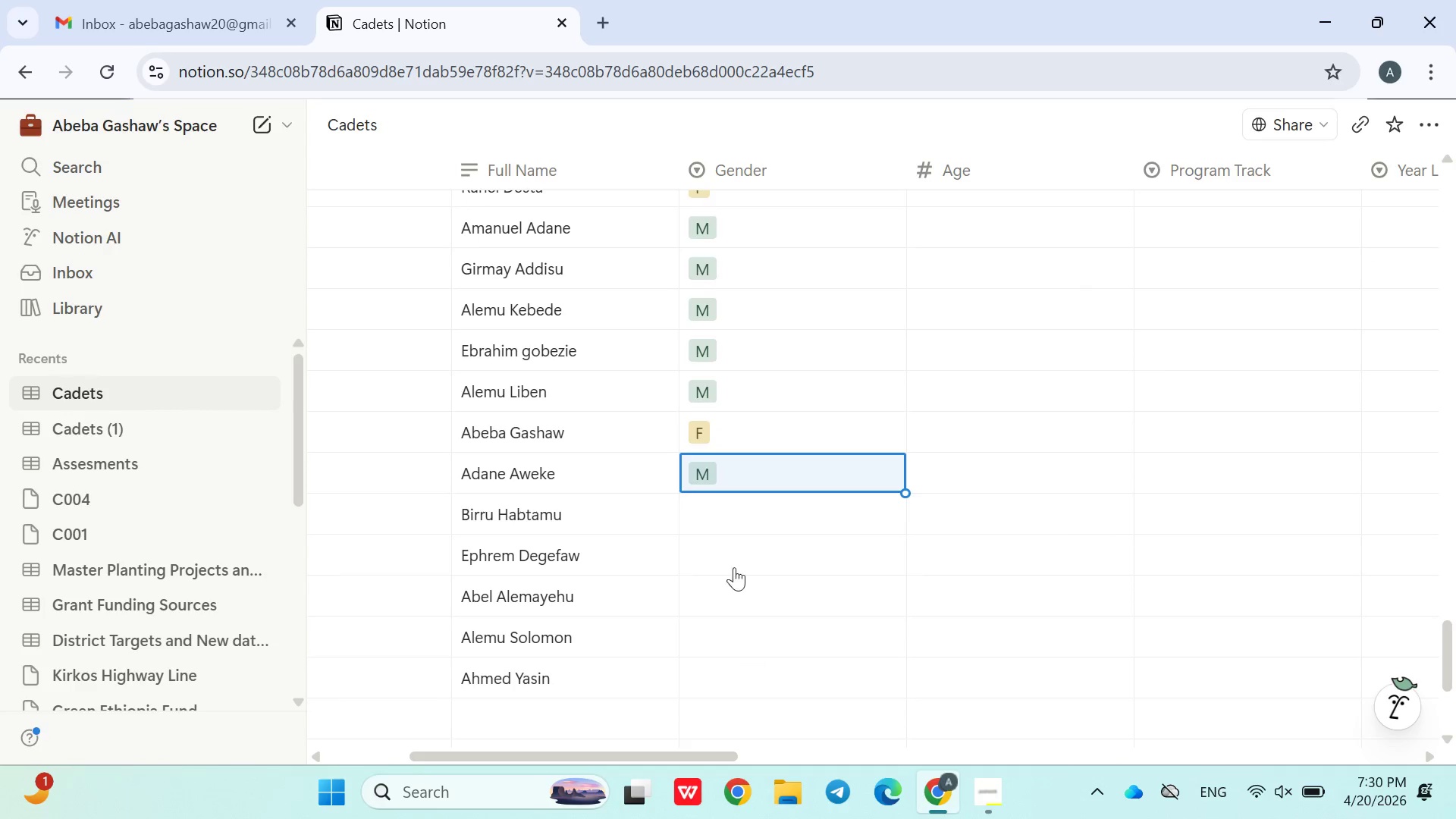 
left_click([731, 518])
 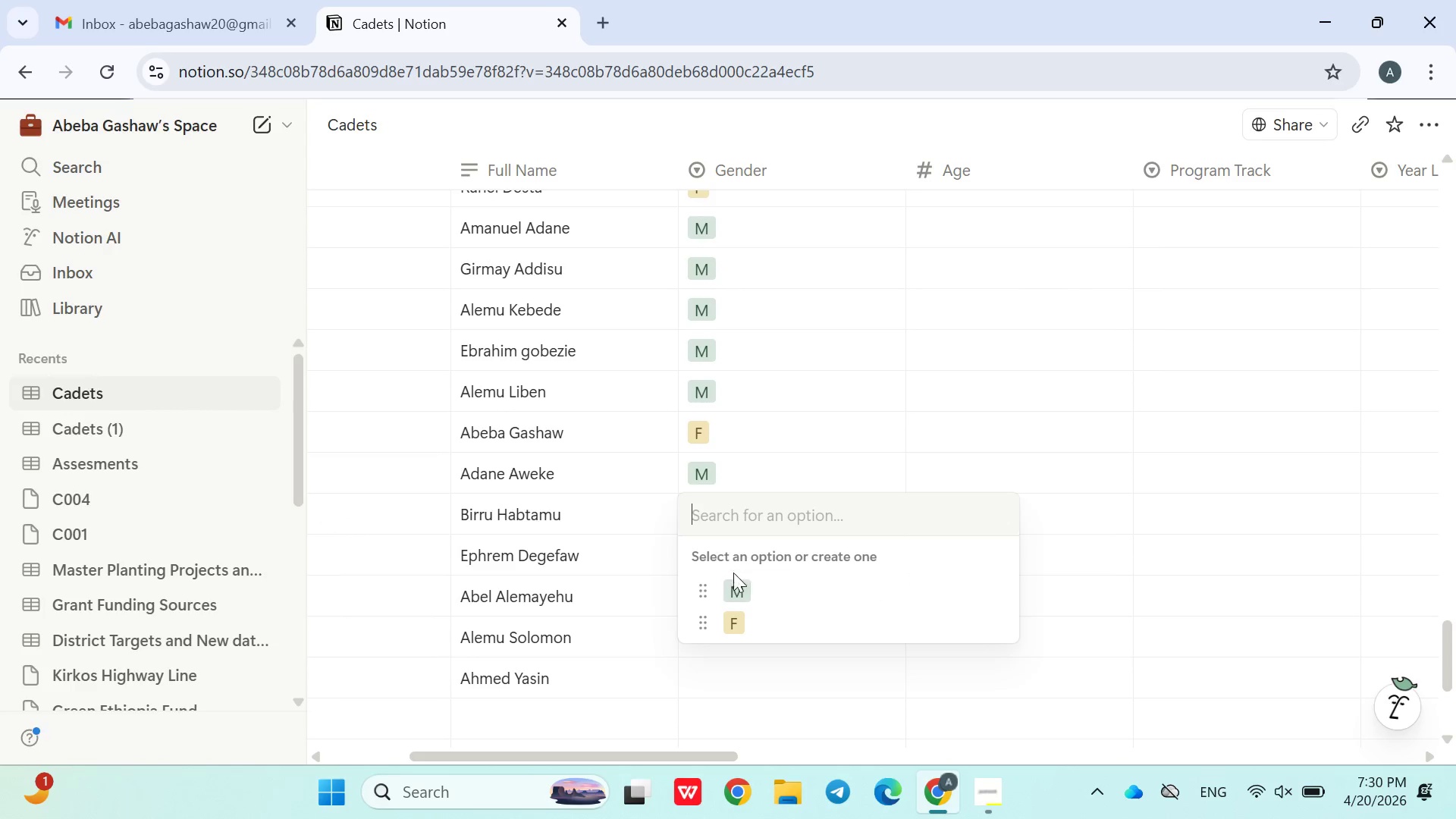 
left_click([736, 582])
 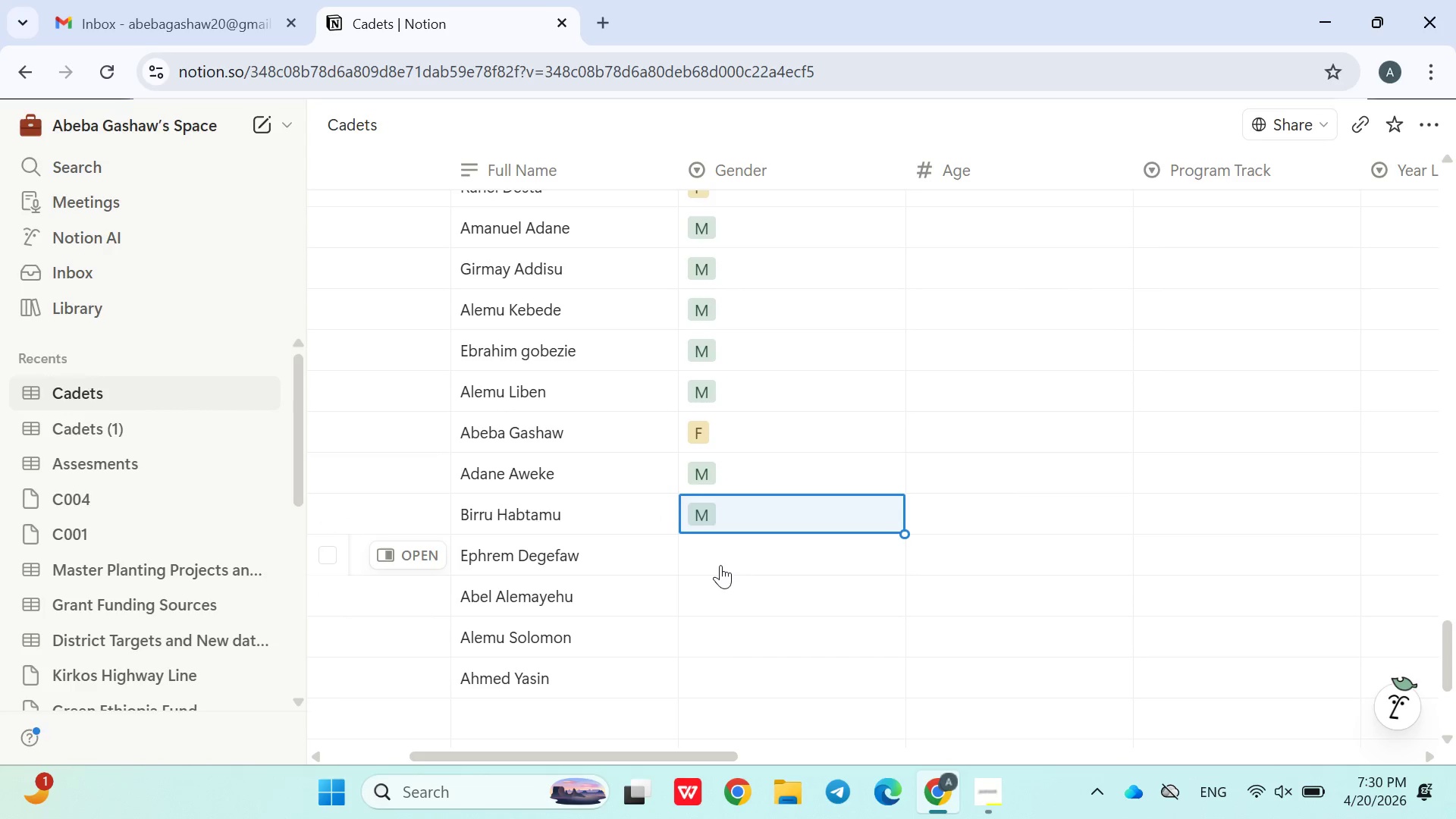 
left_click([720, 564])
 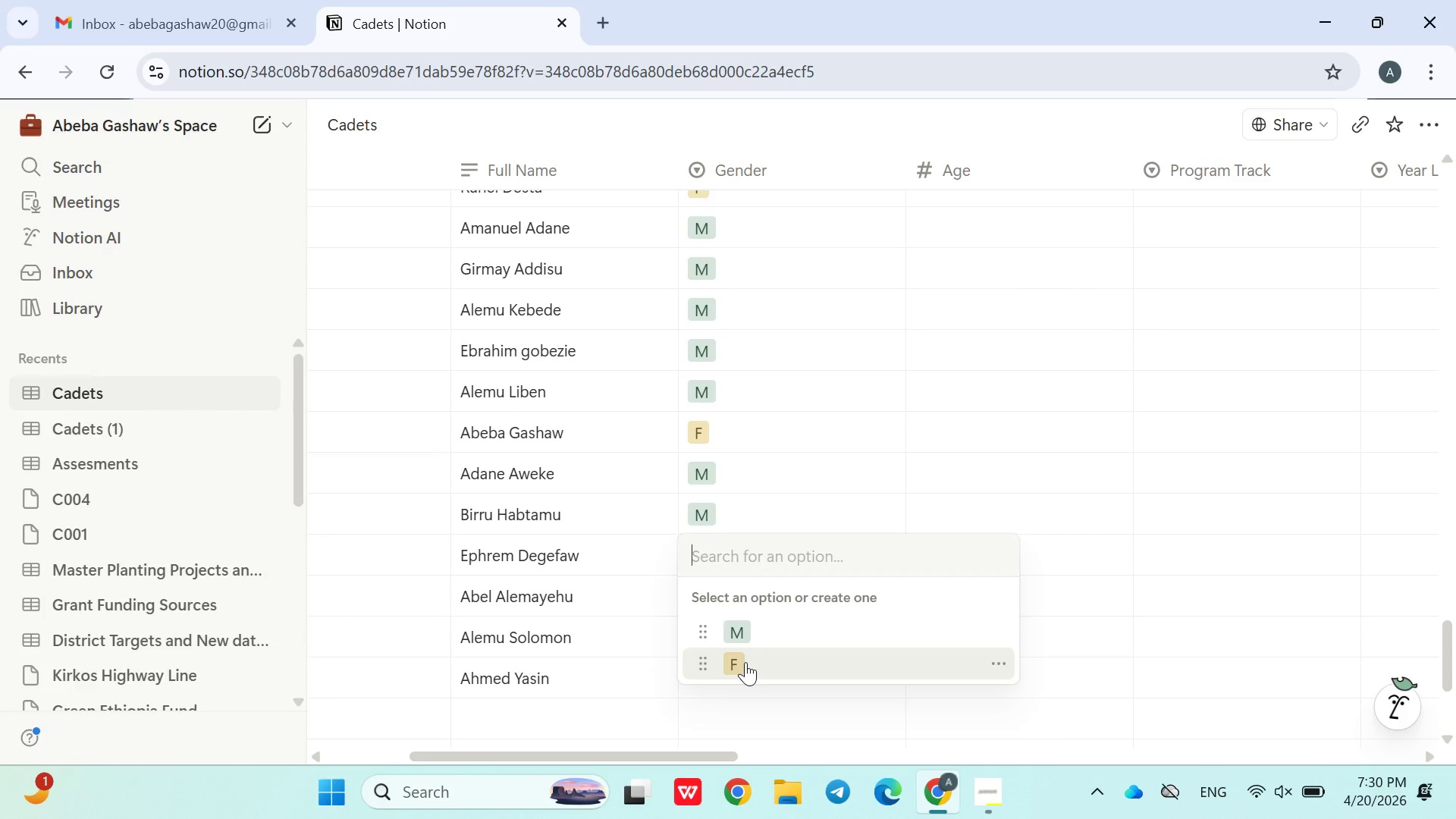 
left_click([750, 620])
 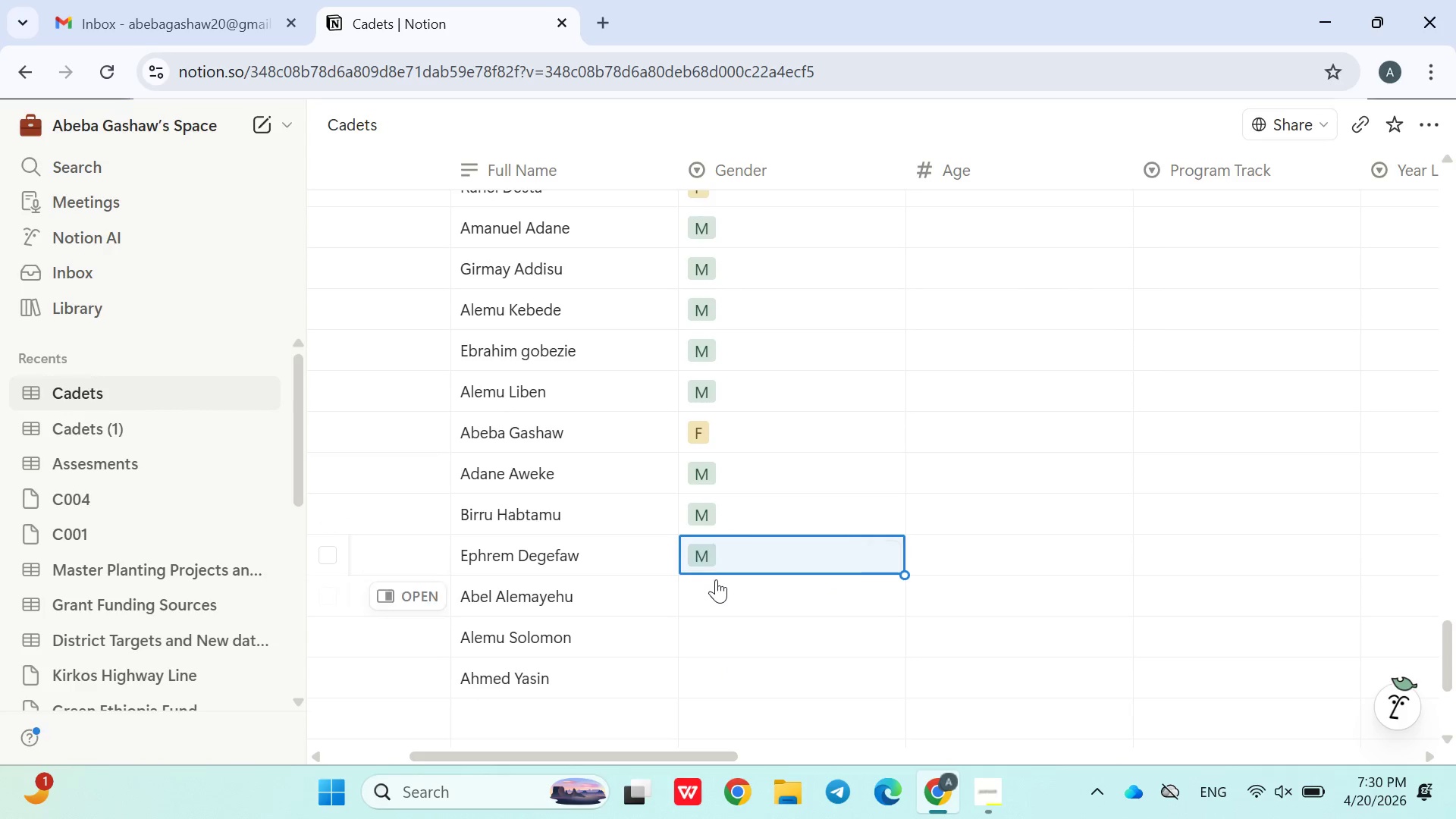 
left_click([716, 592])
 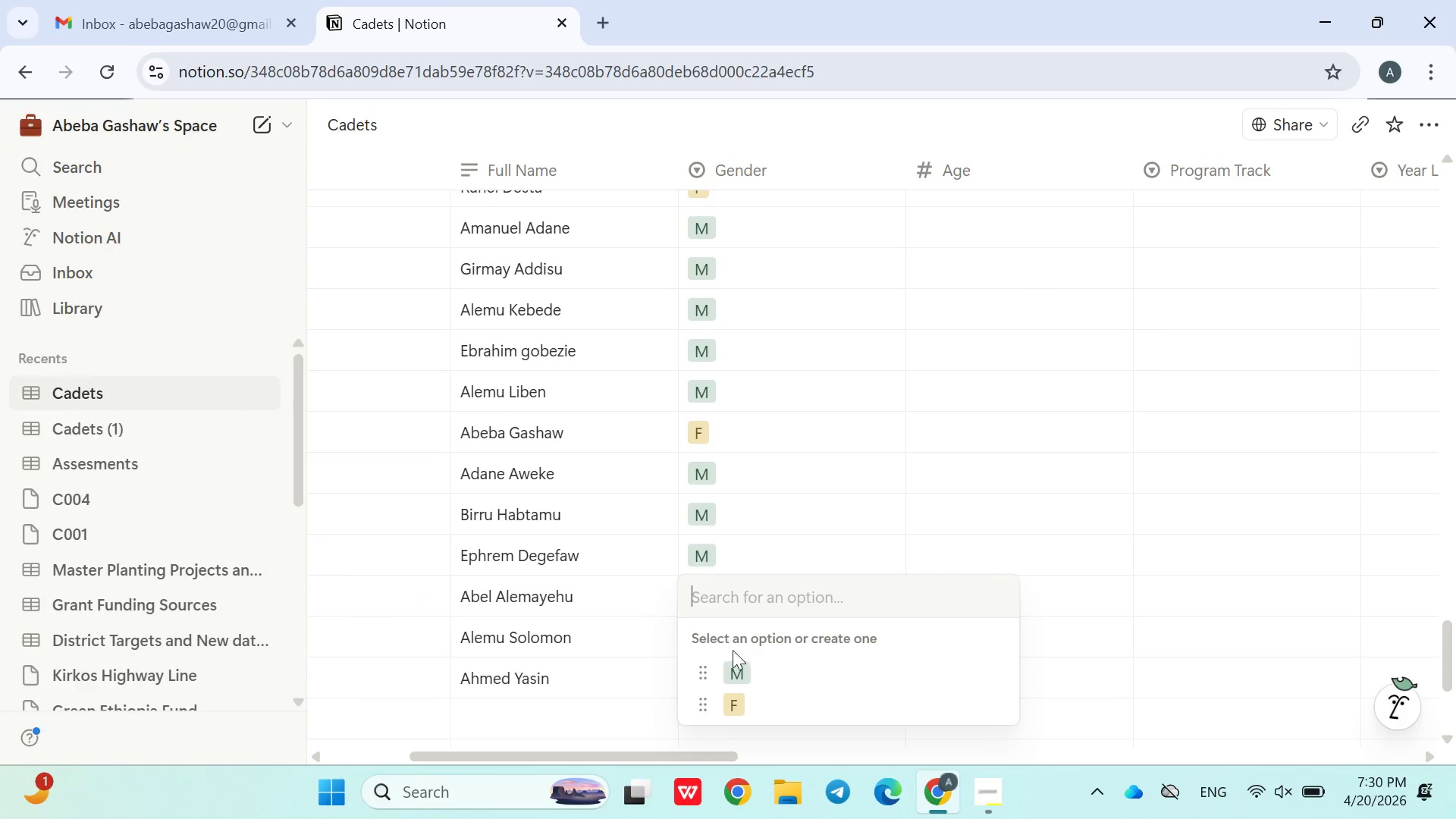 
left_click([735, 654])
 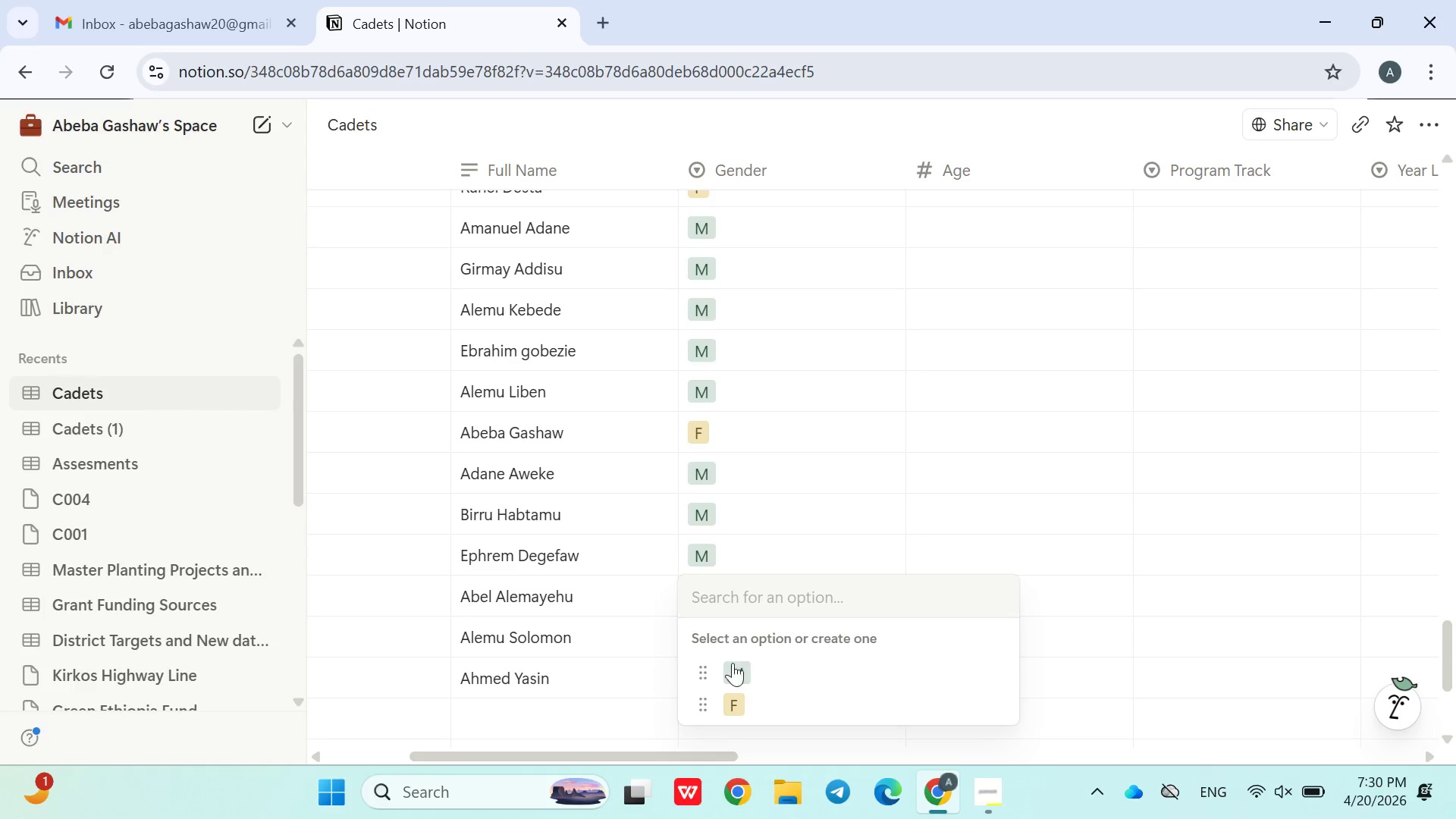 
left_click([736, 681])
 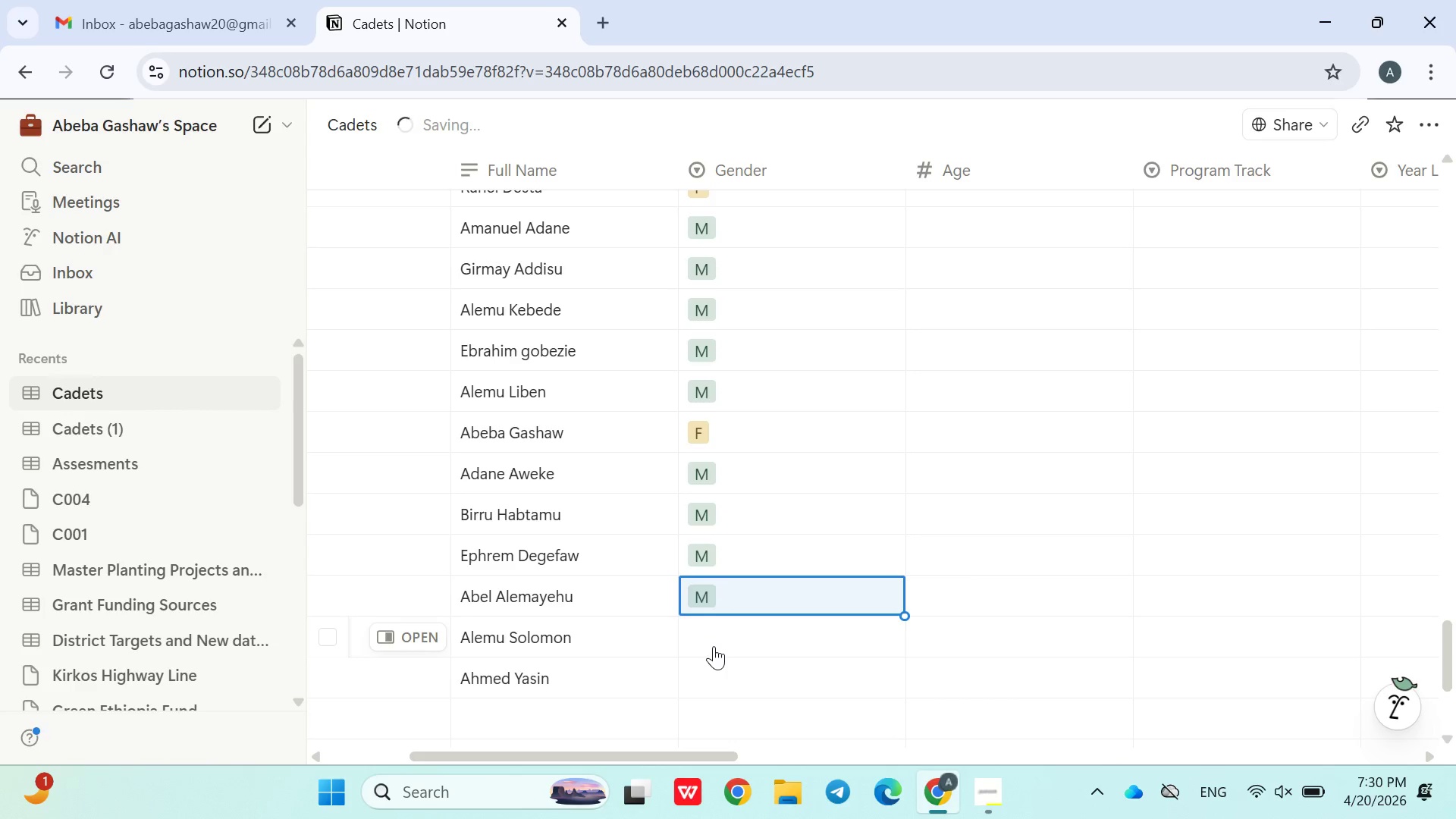 
left_click([714, 646])
 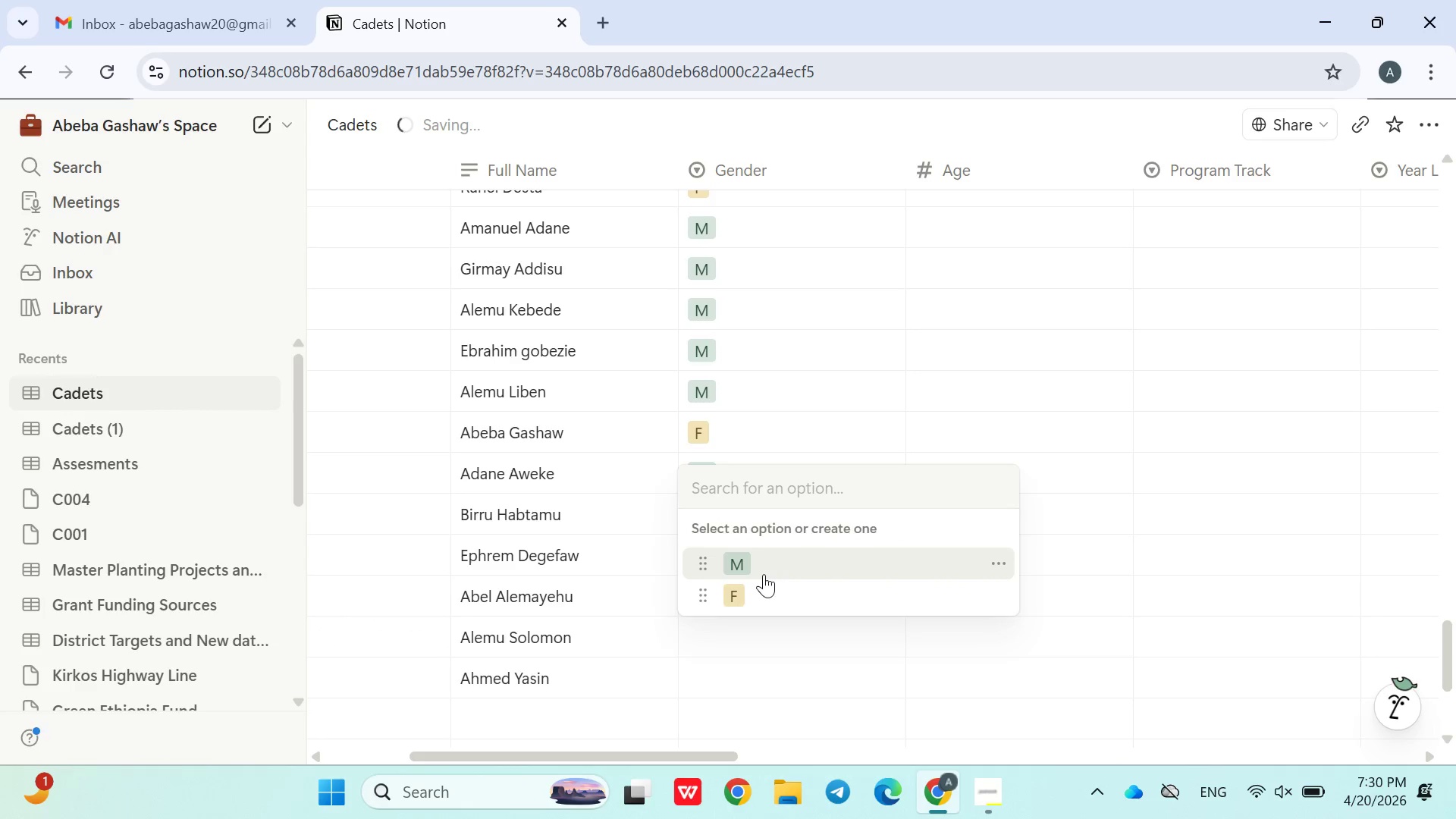 
left_click([764, 573])
 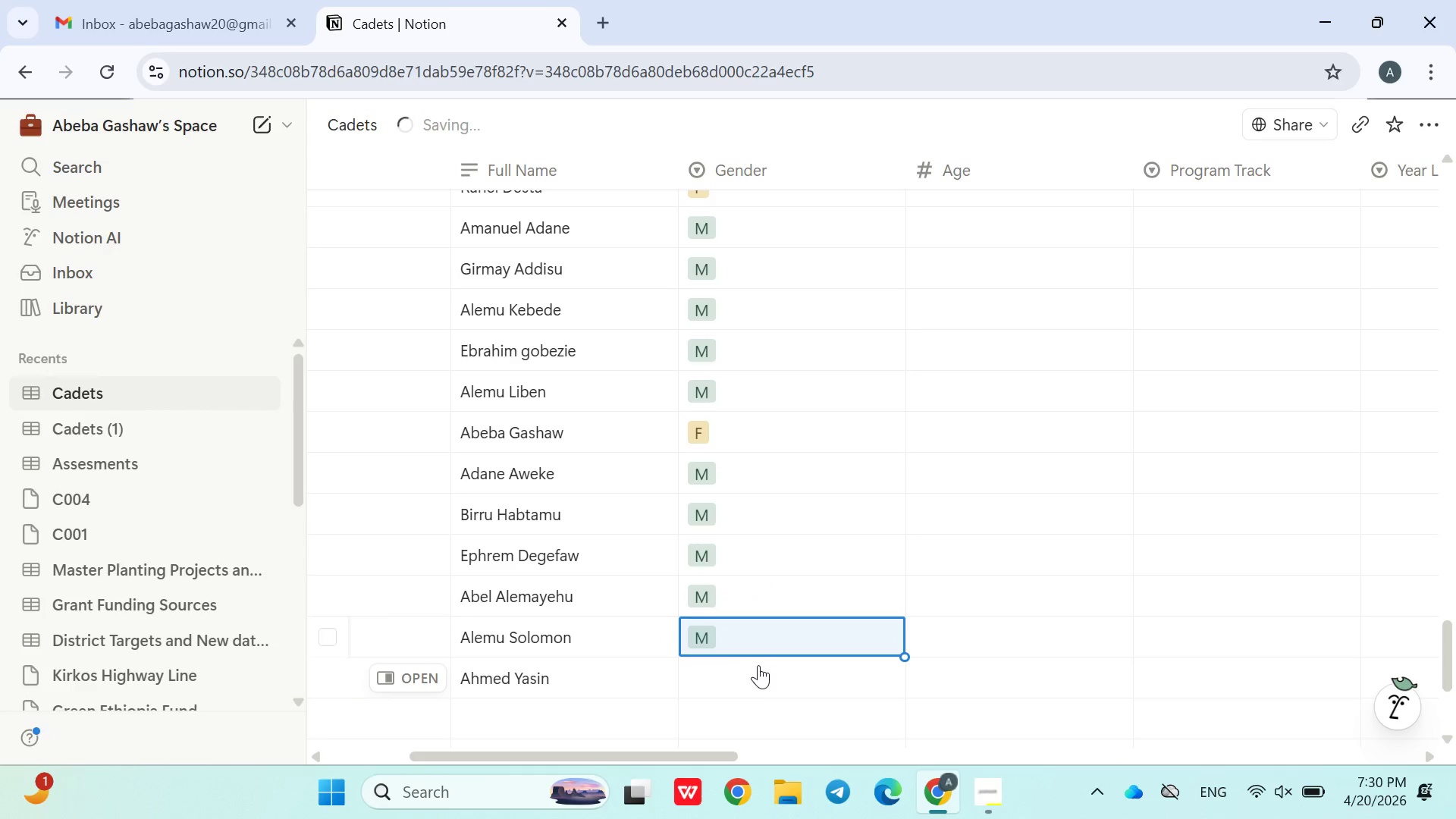 
left_click([756, 668])
 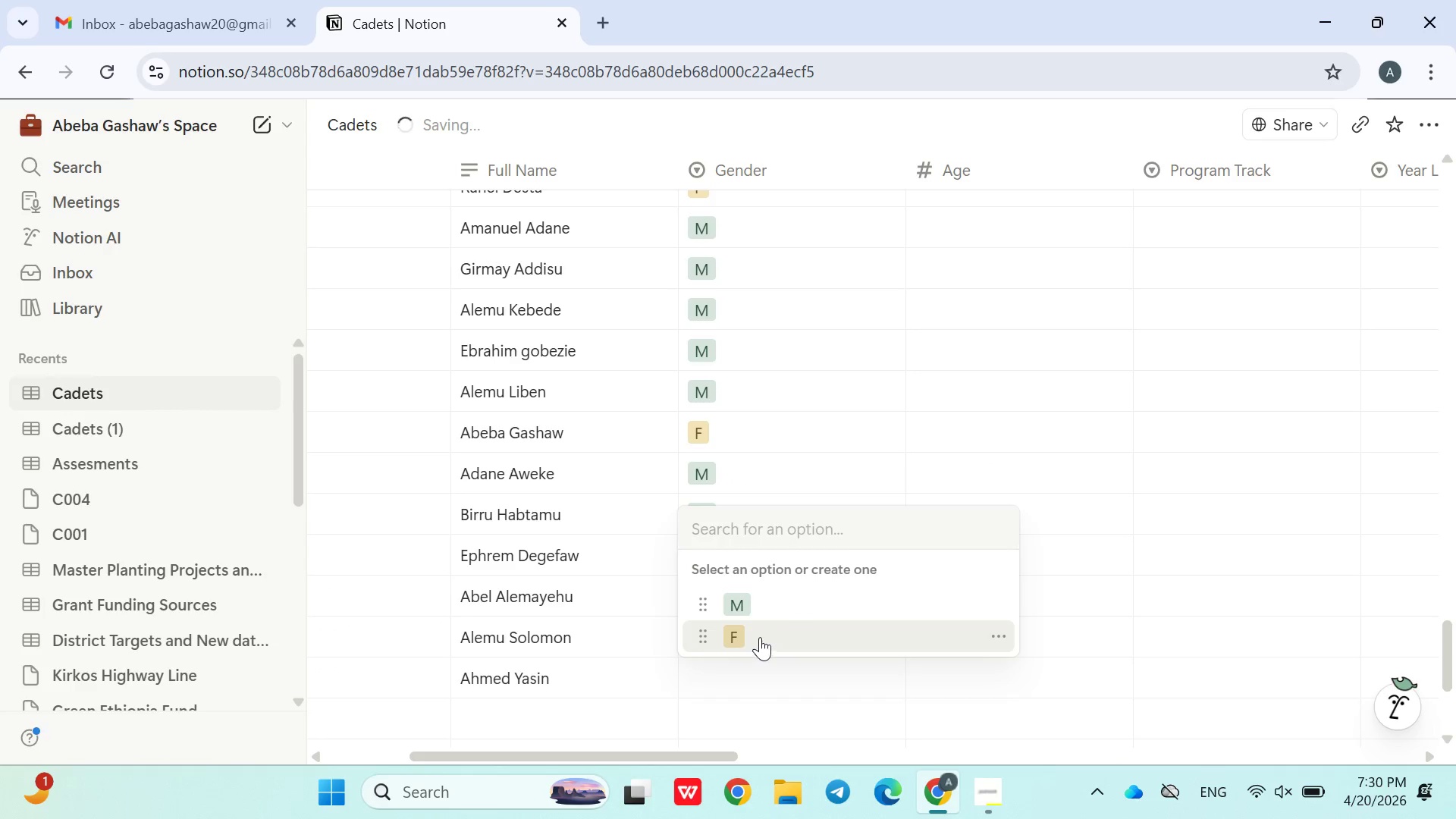 
left_click([757, 614])
 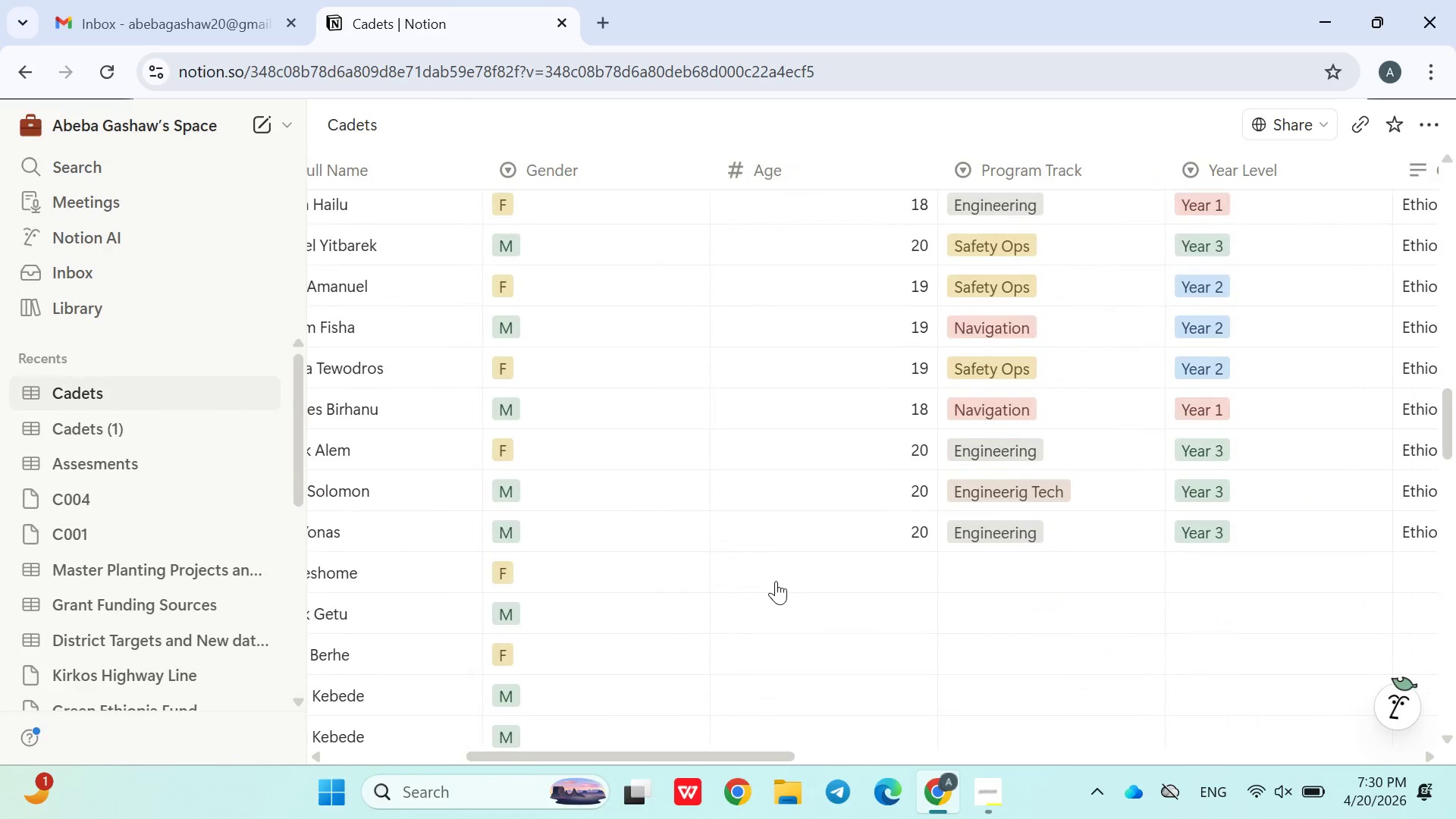 
wait(7.17)
 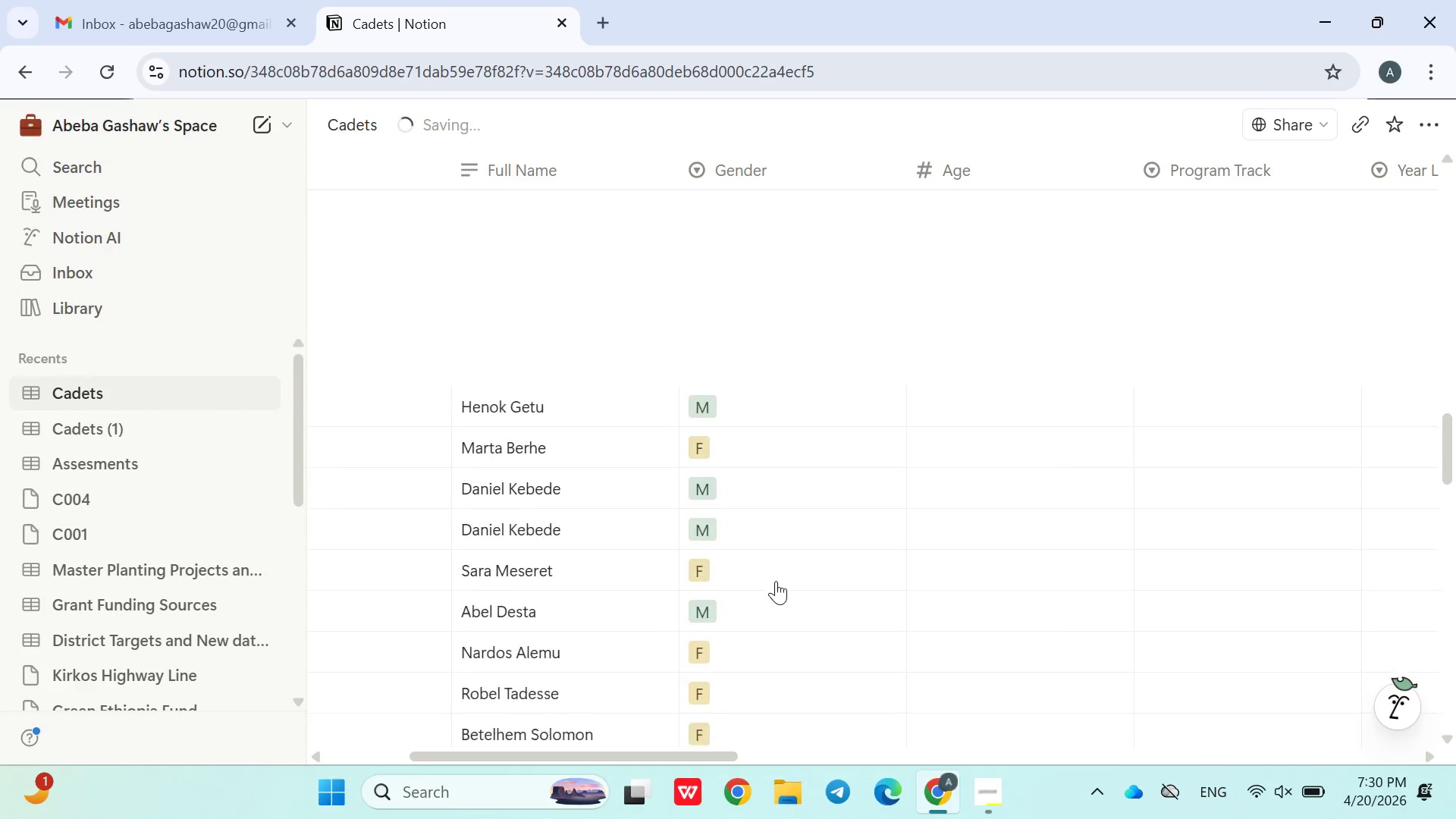 
left_click([851, 482])
 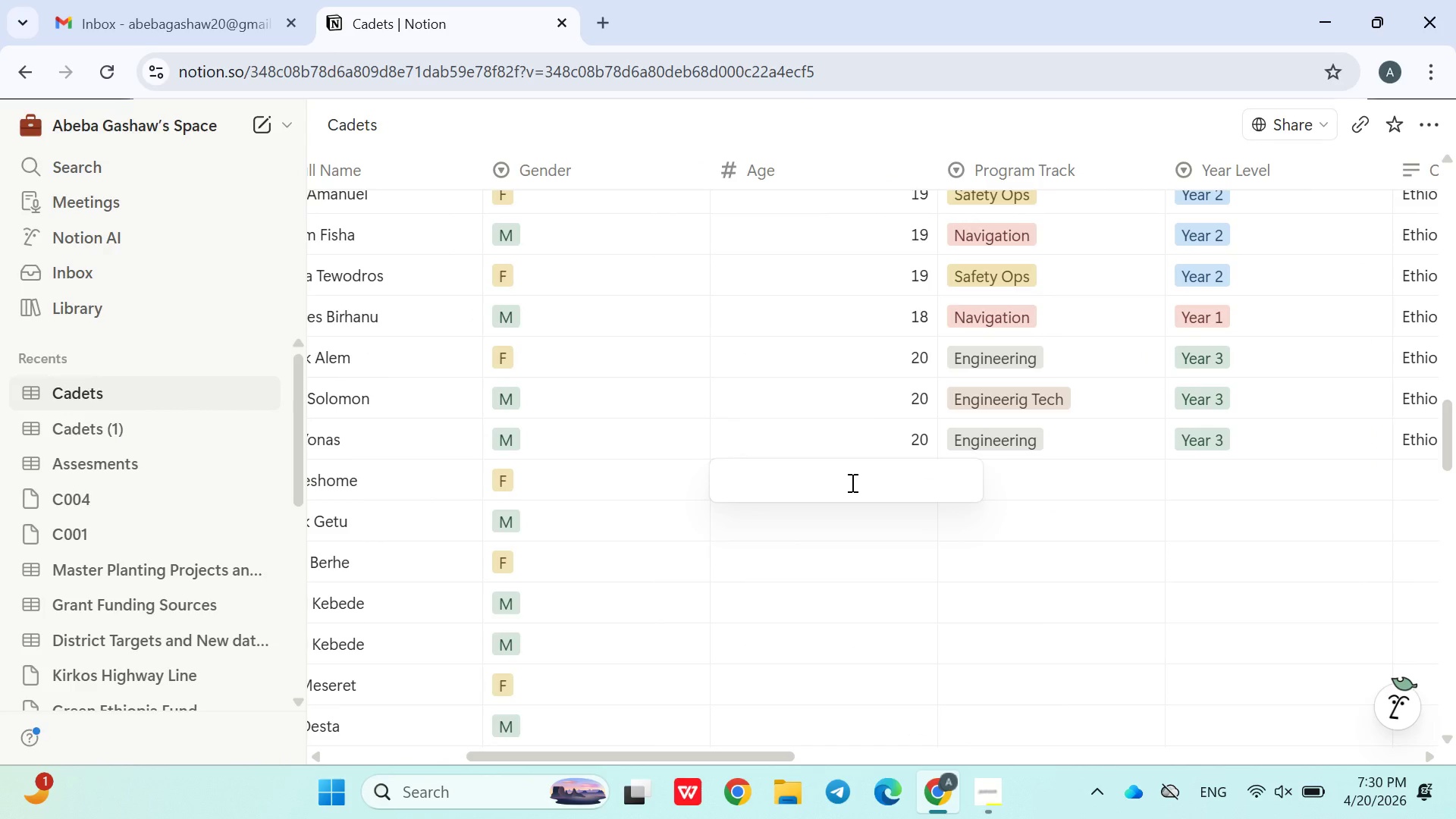 
type(19)
 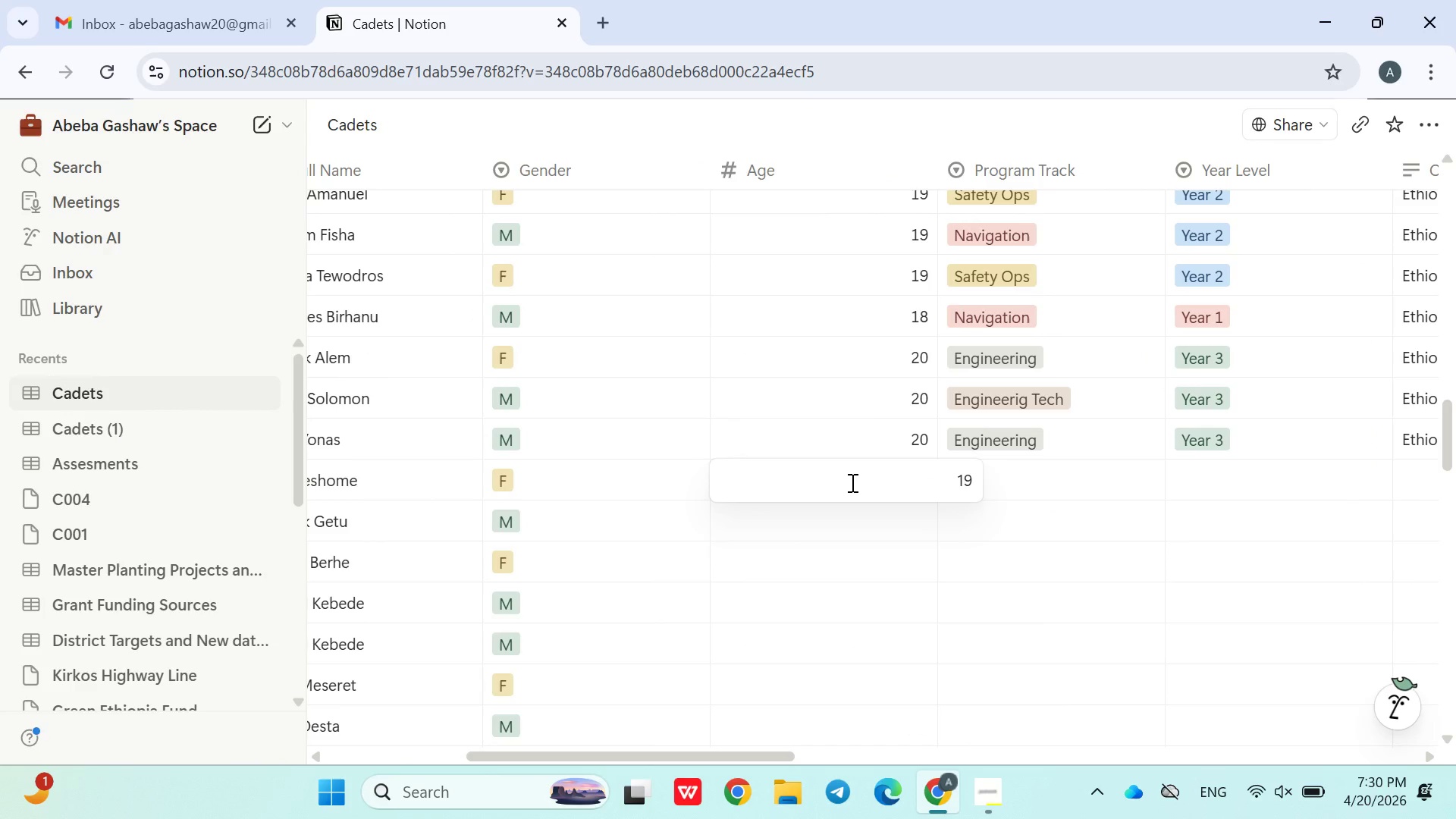 
key(Enter)
 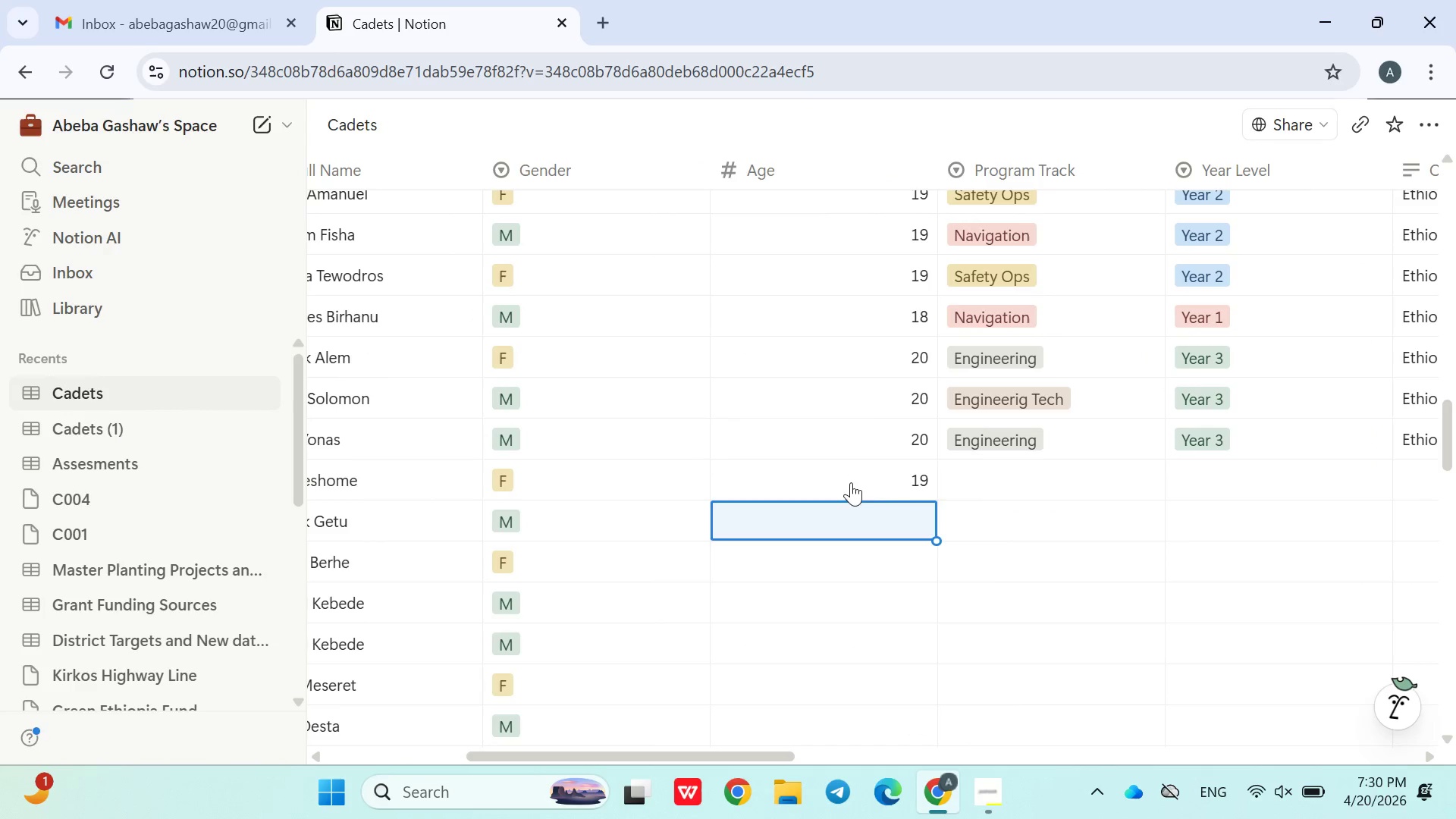 
type(18)
 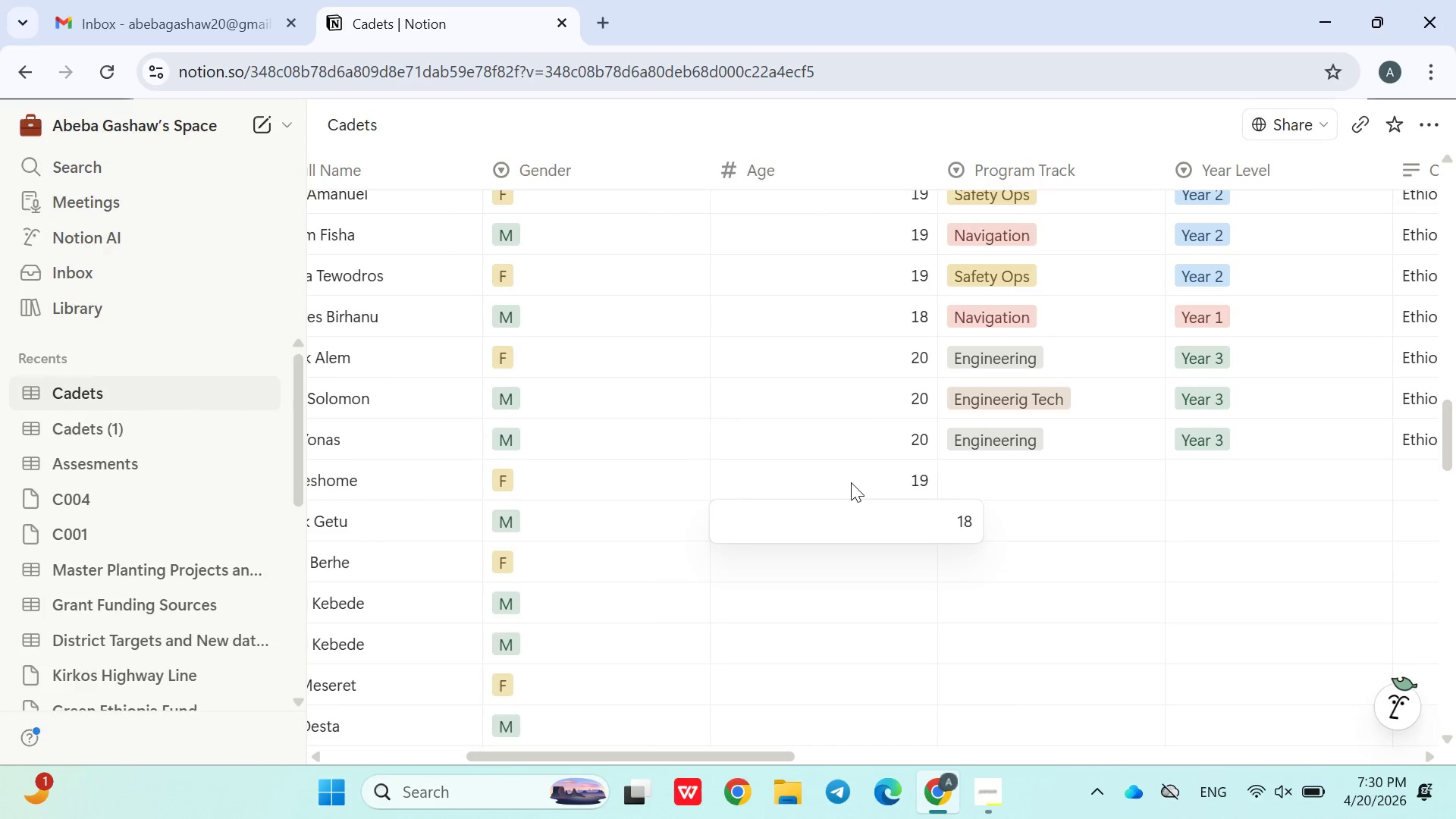 
key(Enter)
 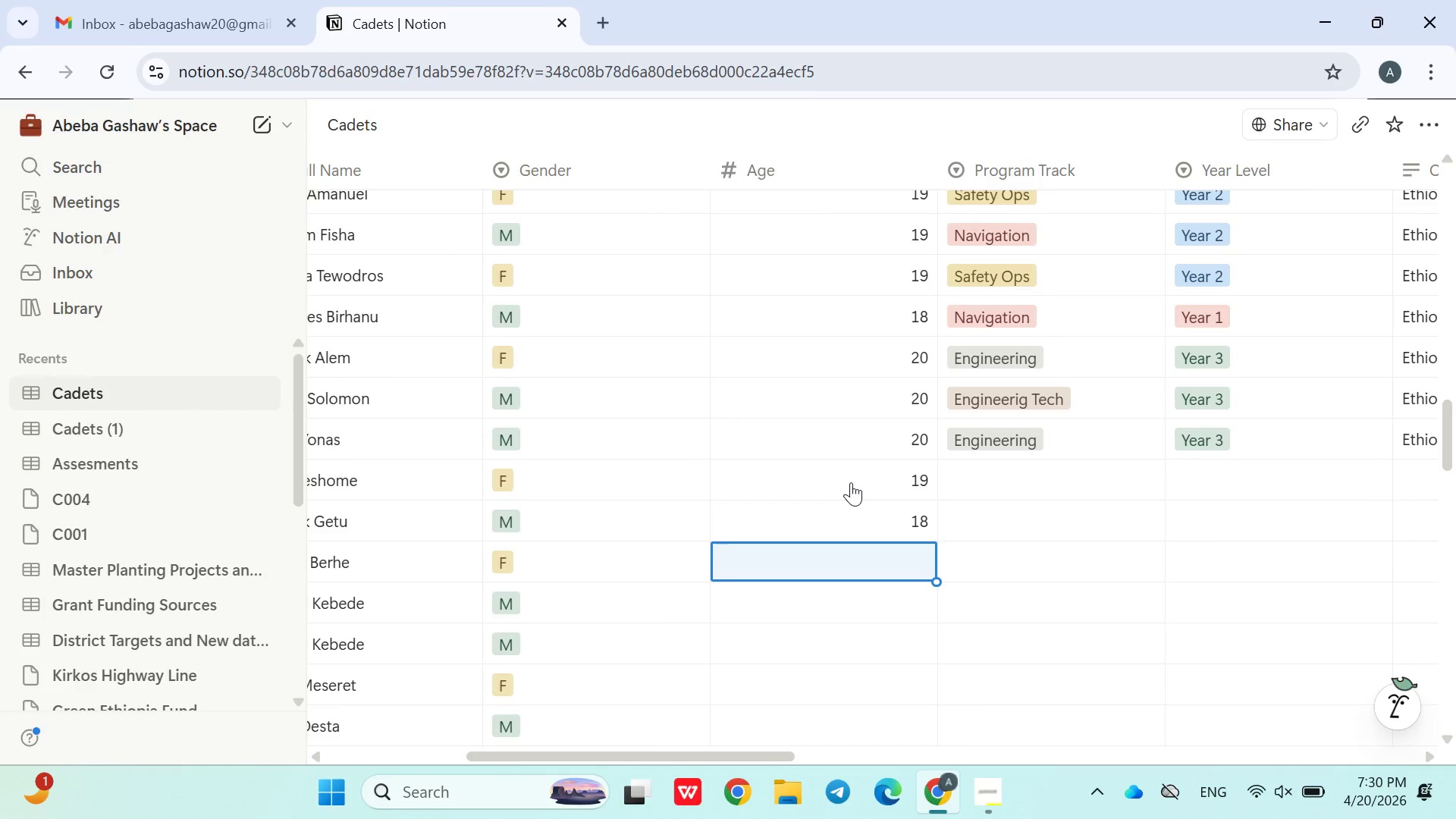 
type(18)
 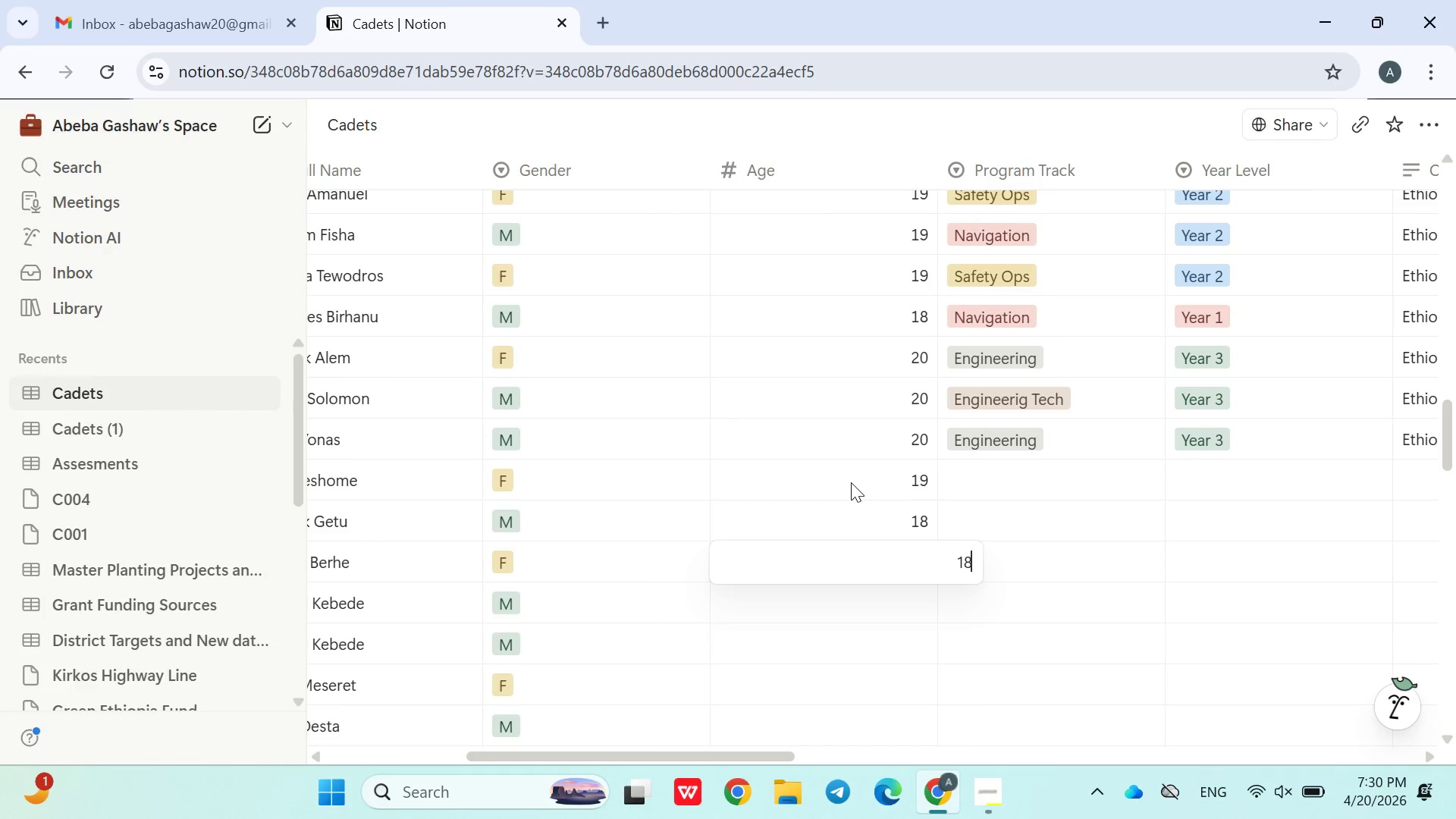 
key(Enter)
 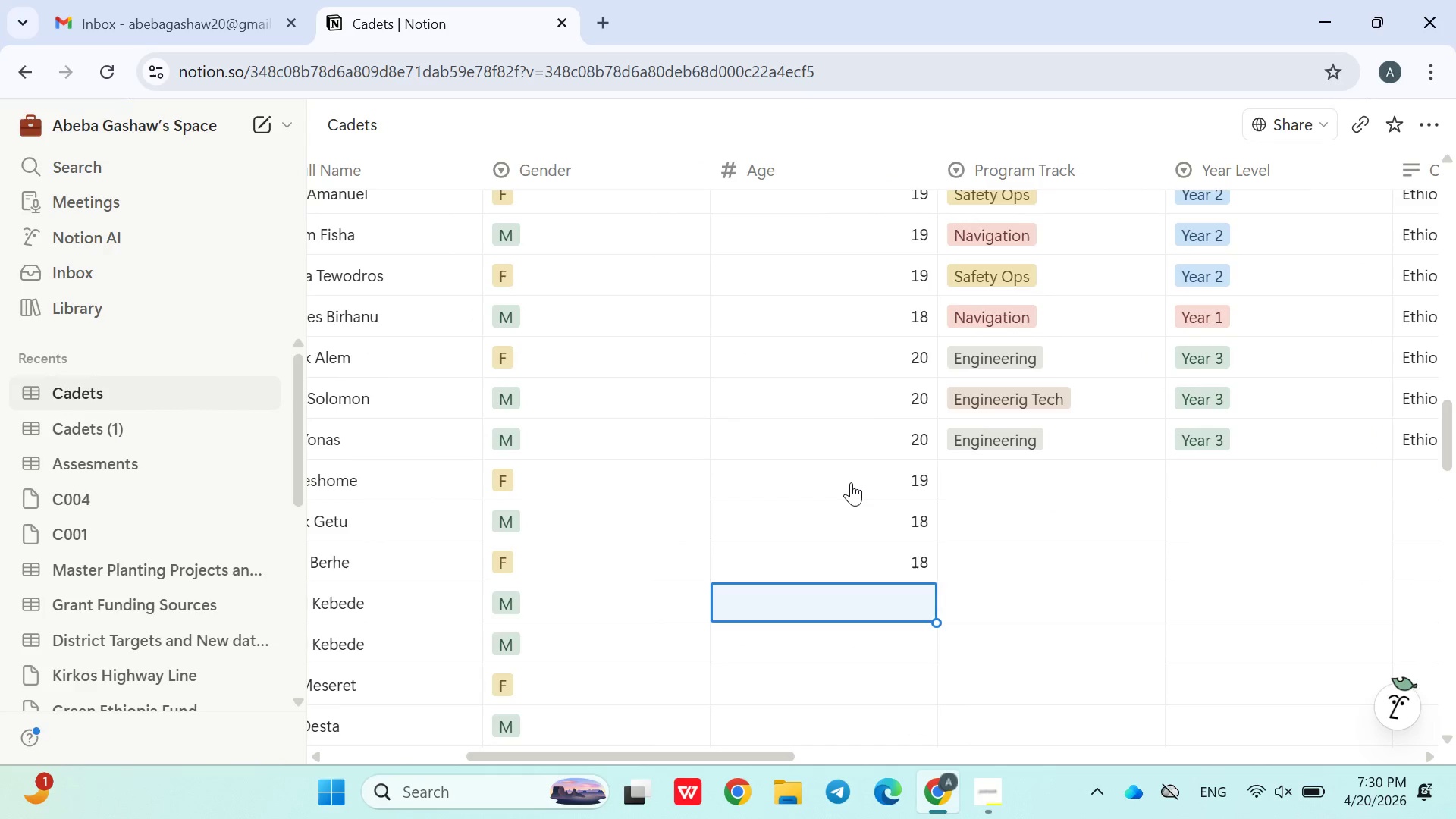 
type(18)
 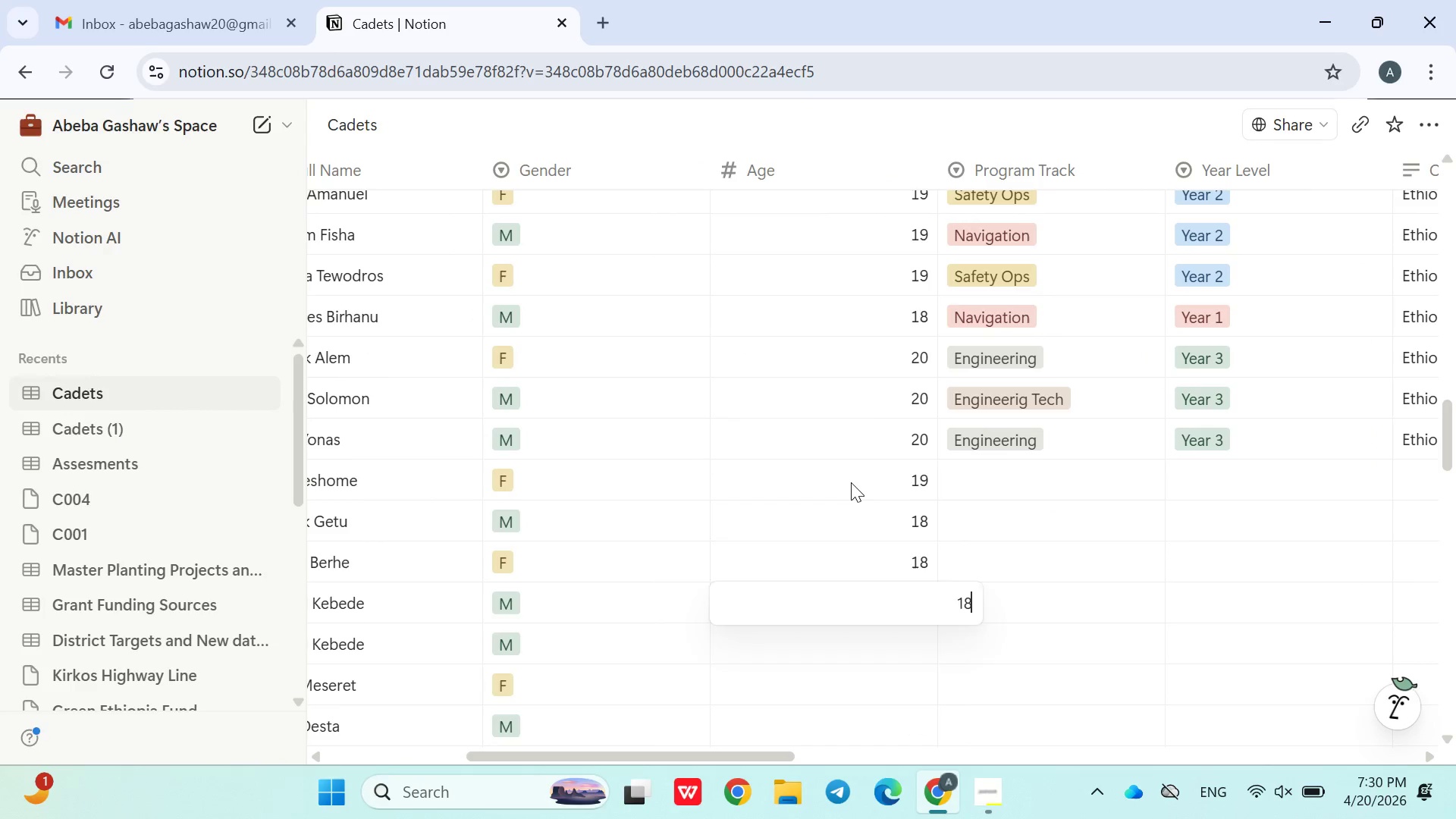 
key(Enter)
 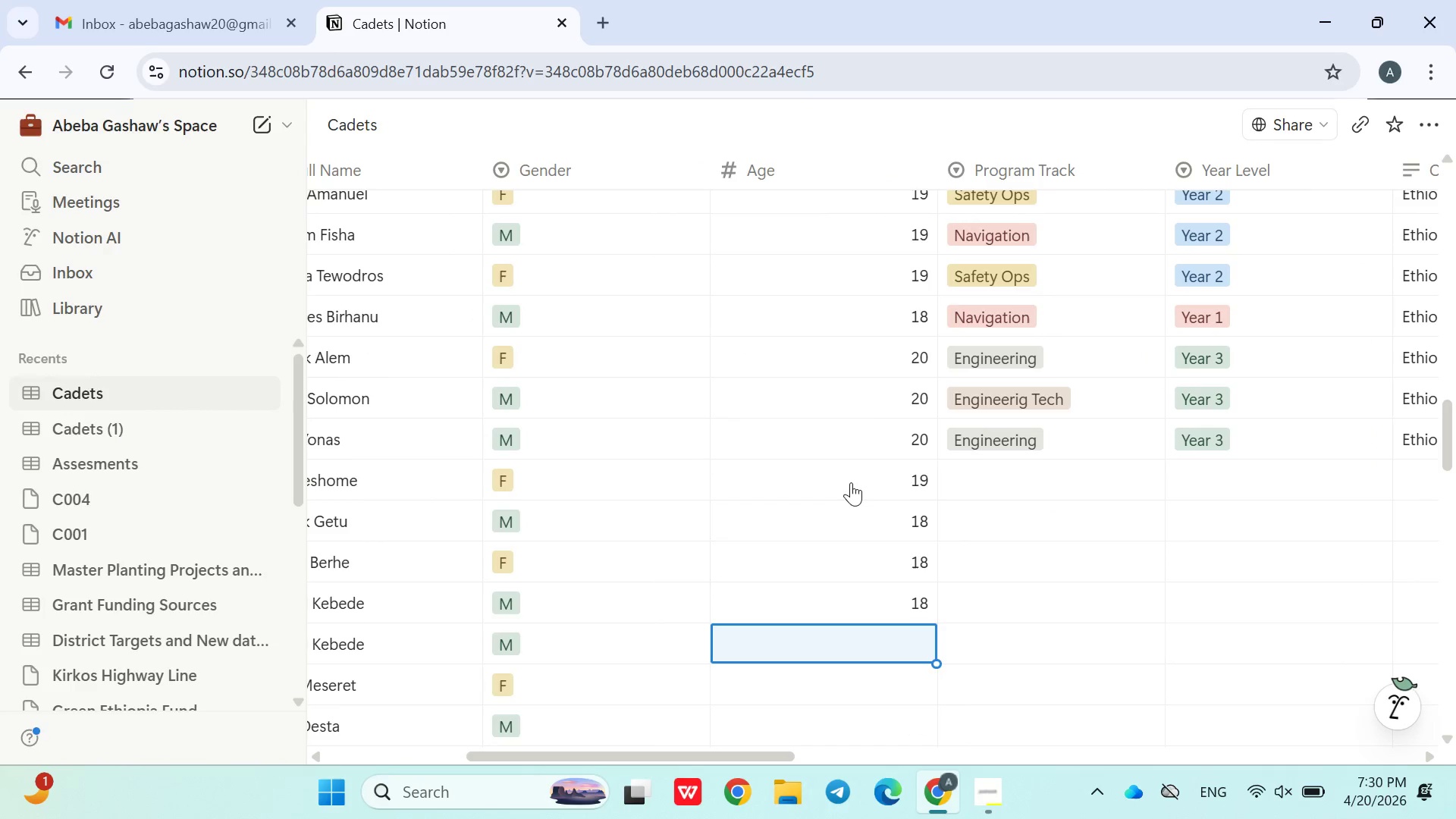 
type(19)
 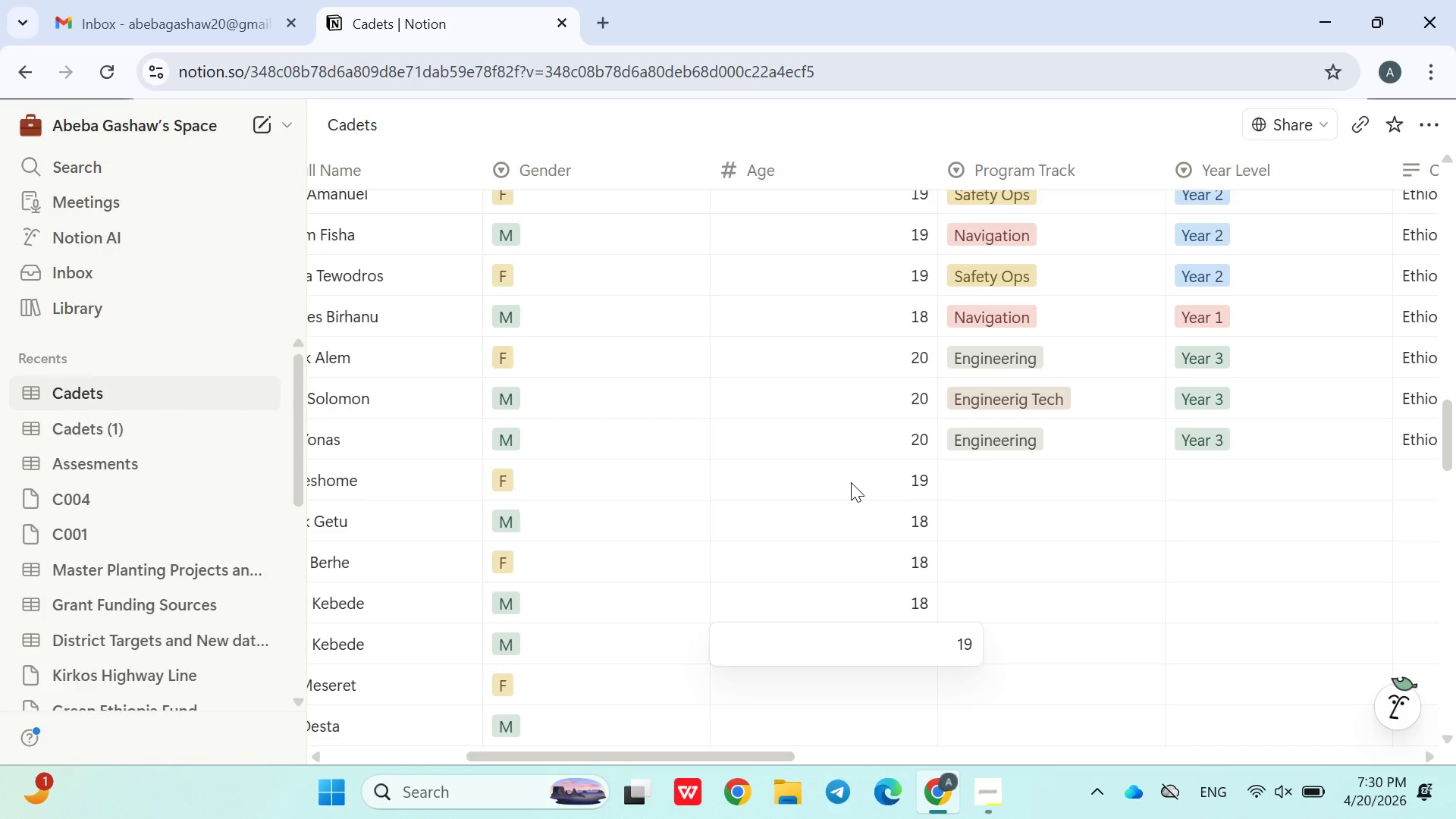 
key(Enter)
 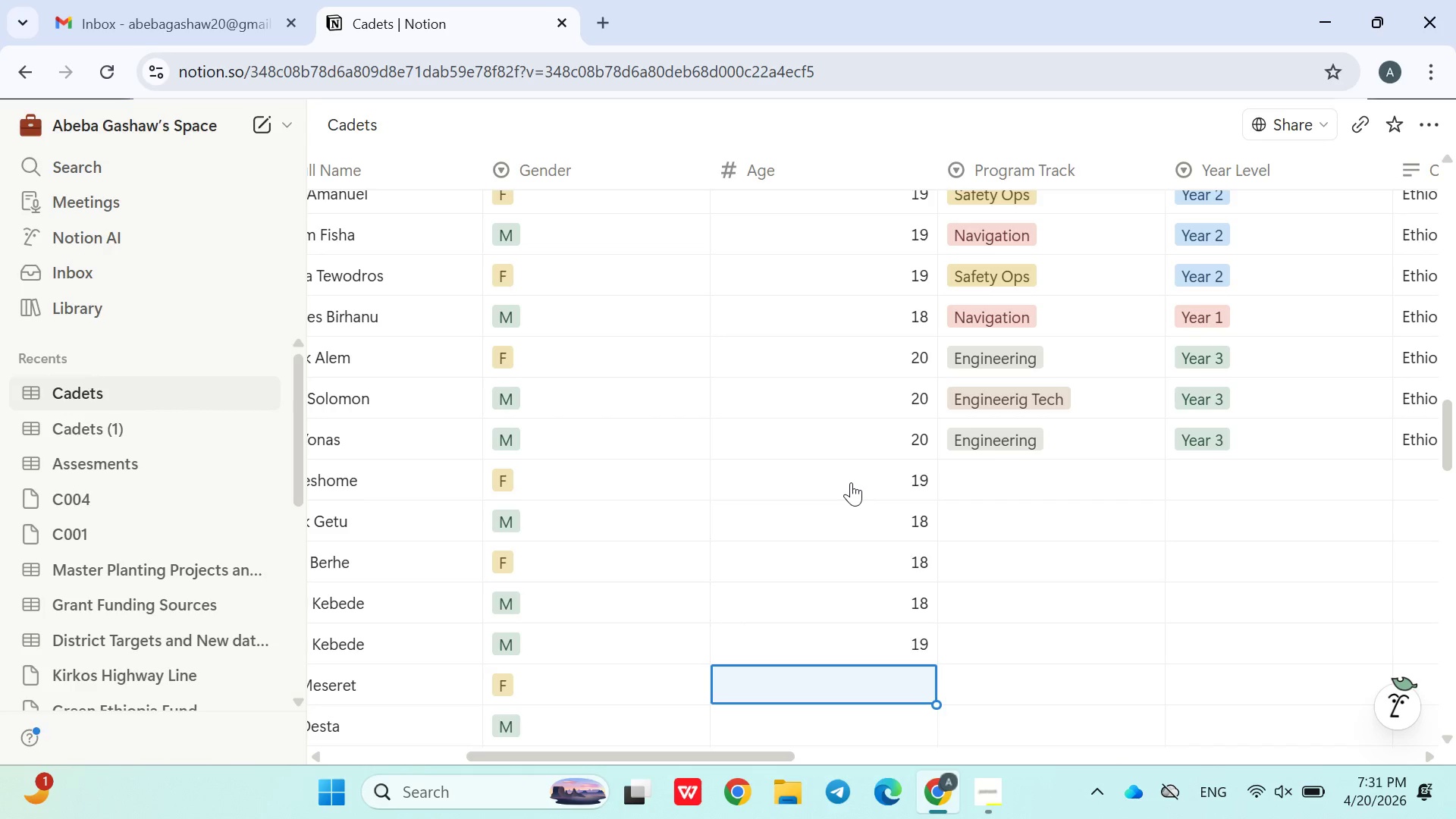 
type(21)
 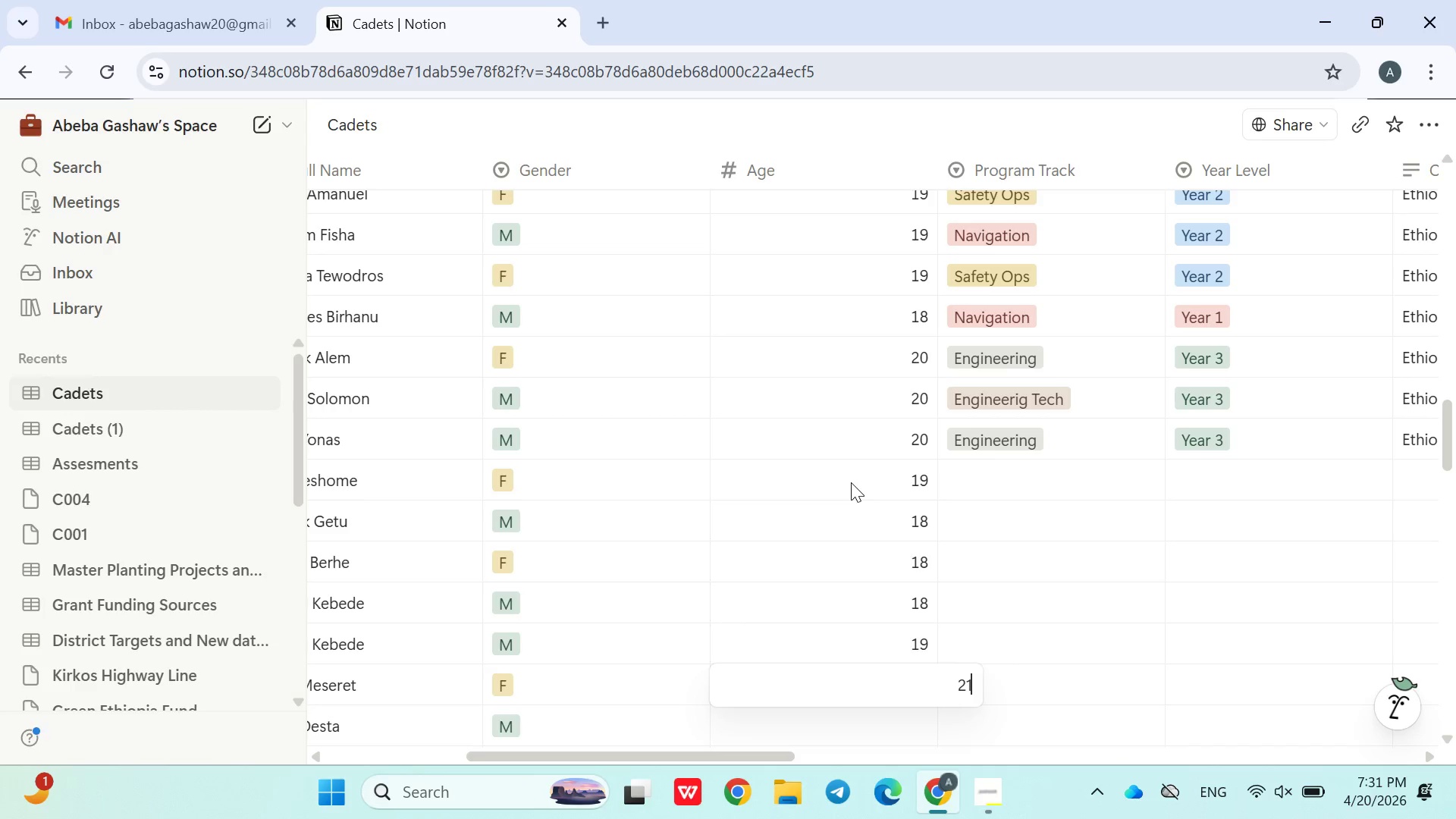 
key(Enter)
 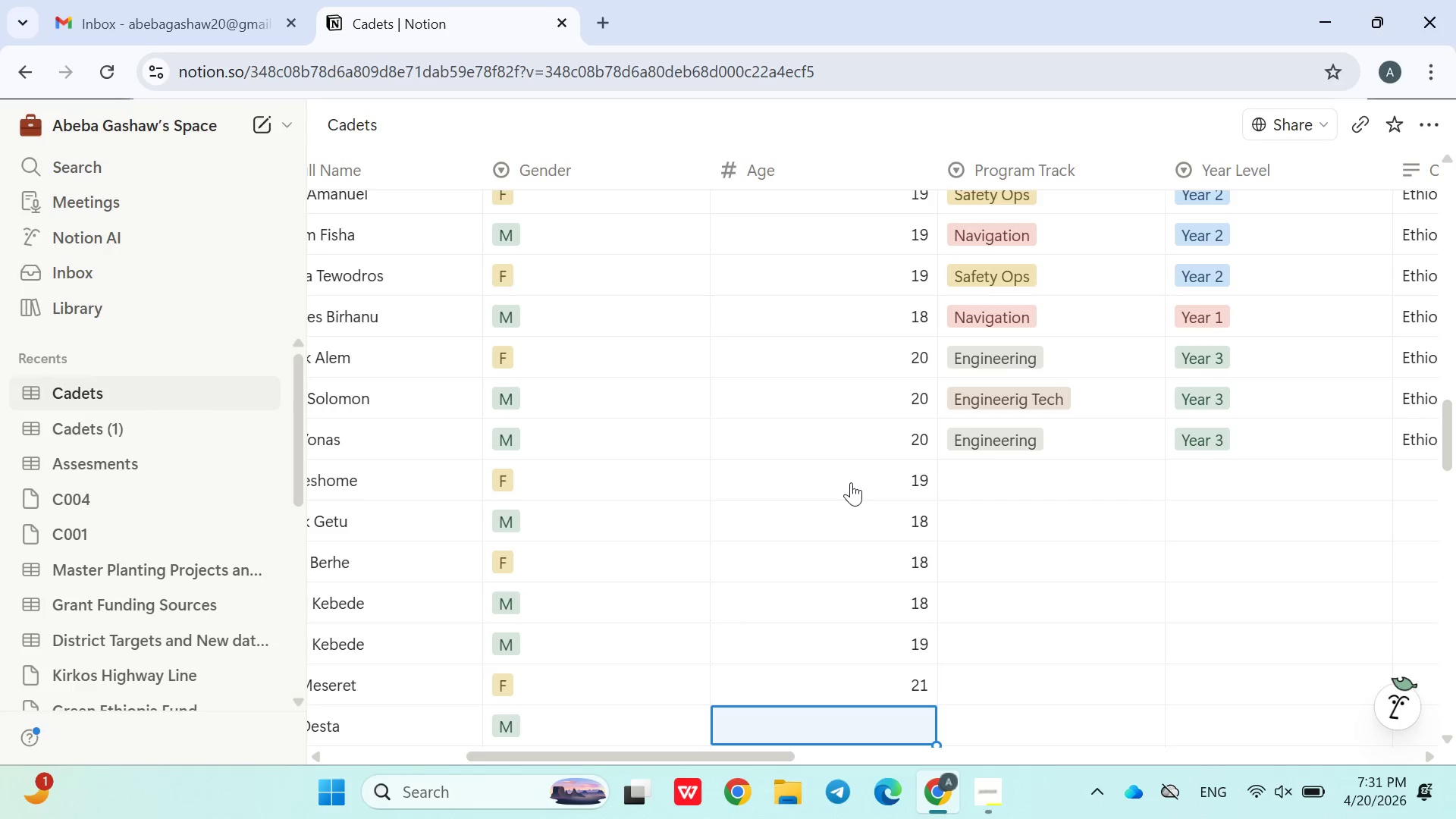 
type(20)
 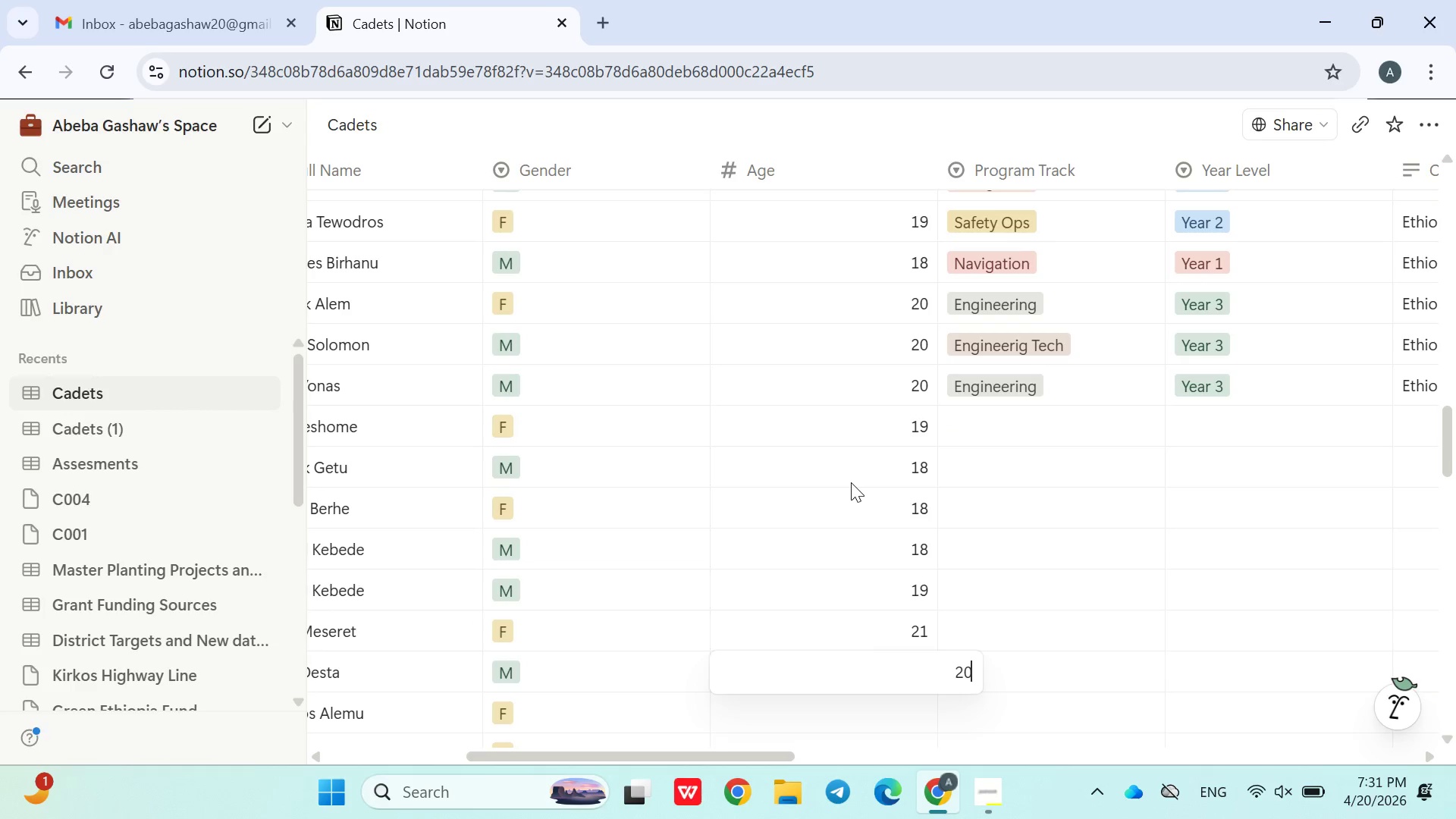 
key(Enter)
 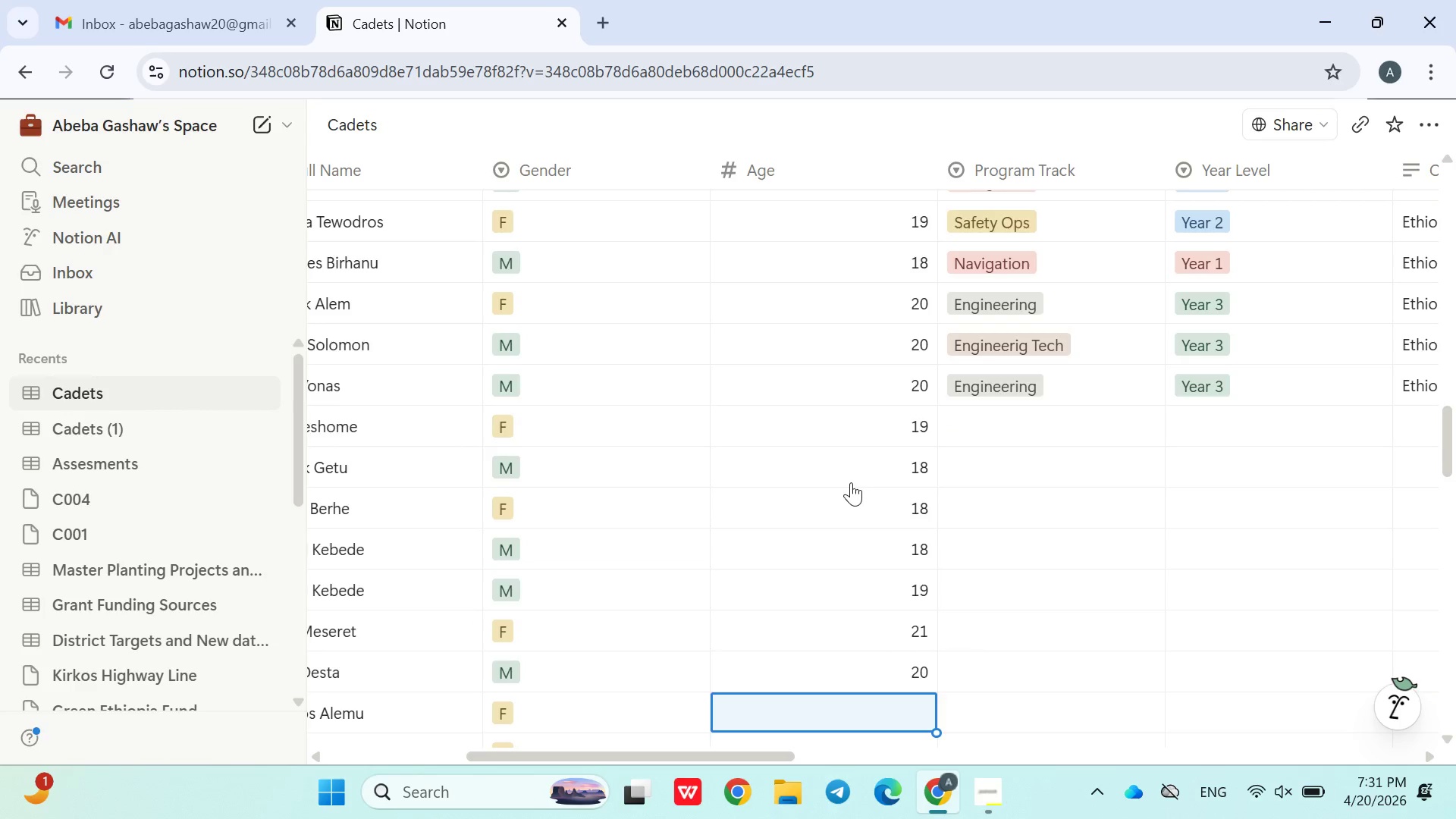 
type(20)
 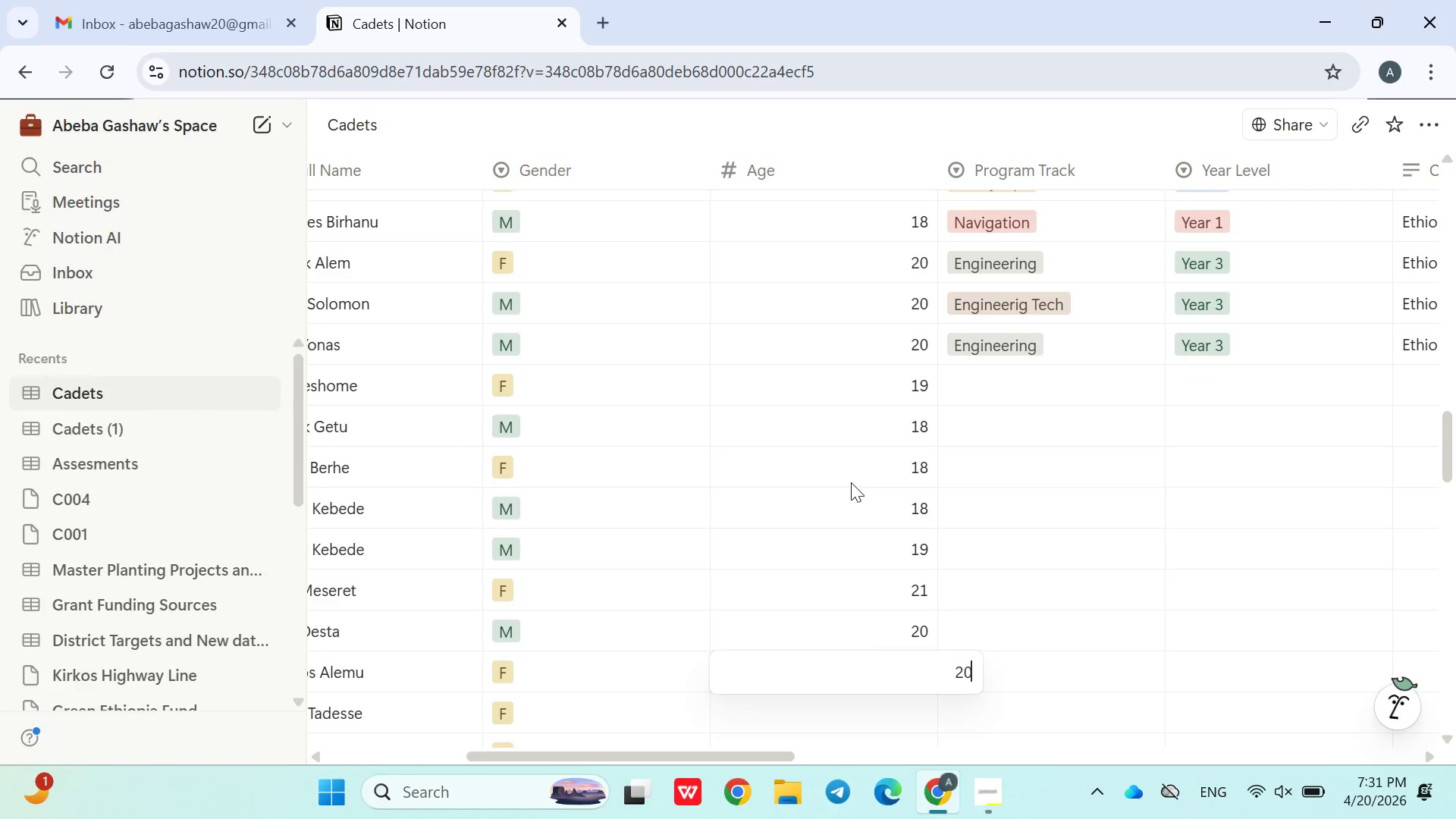 
key(Enter)
 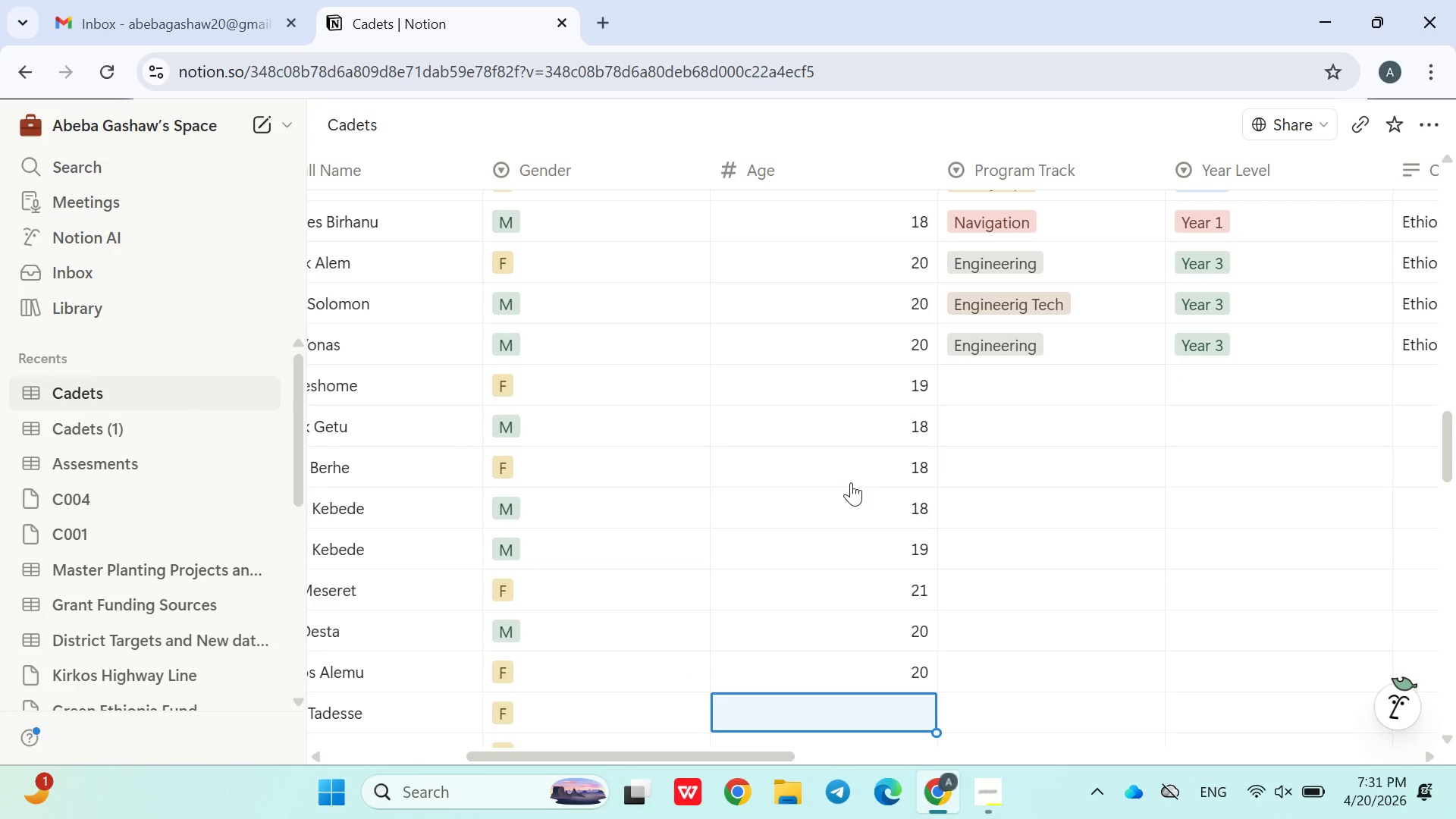 
type(21)
 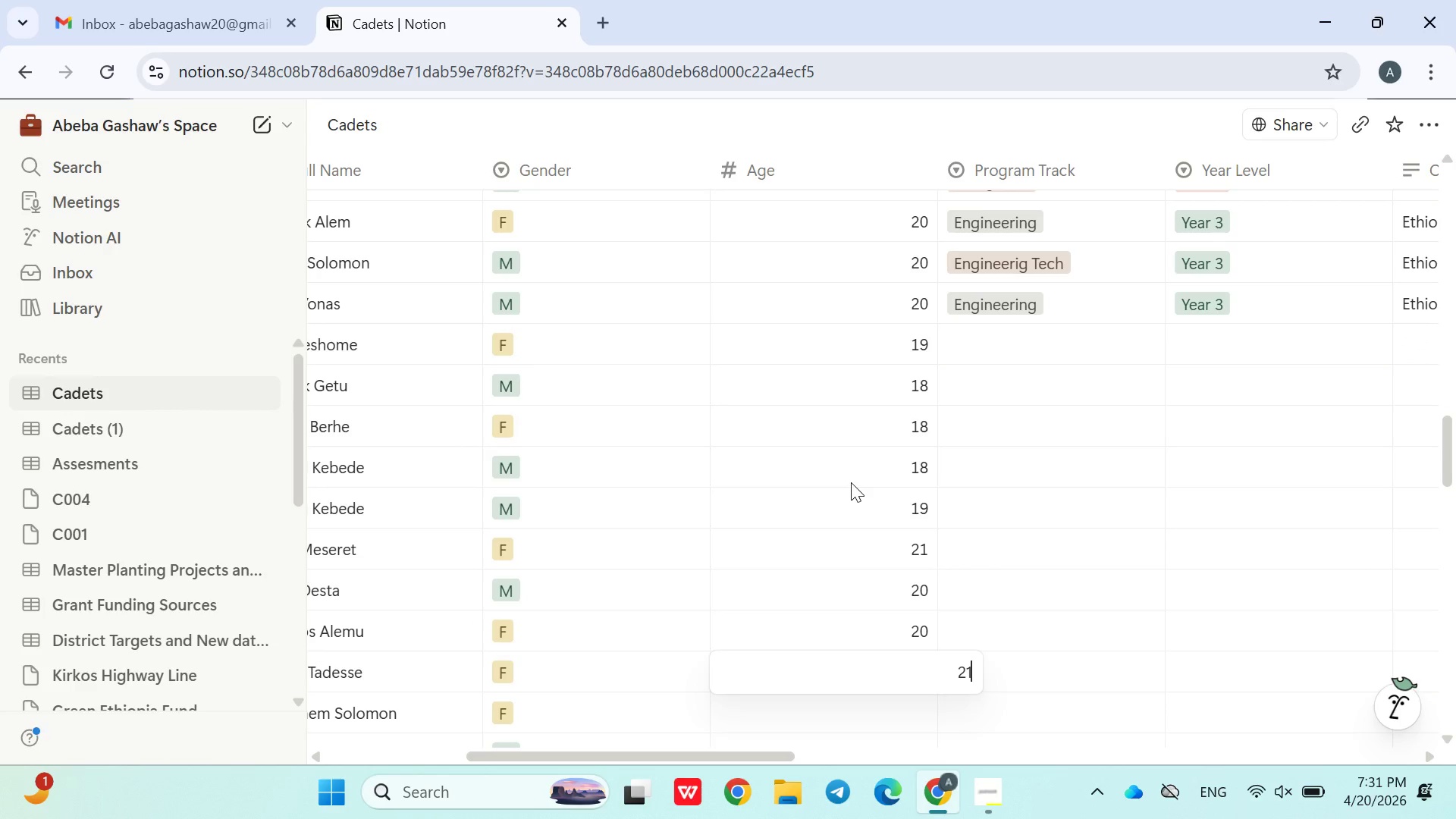 
key(Enter)
 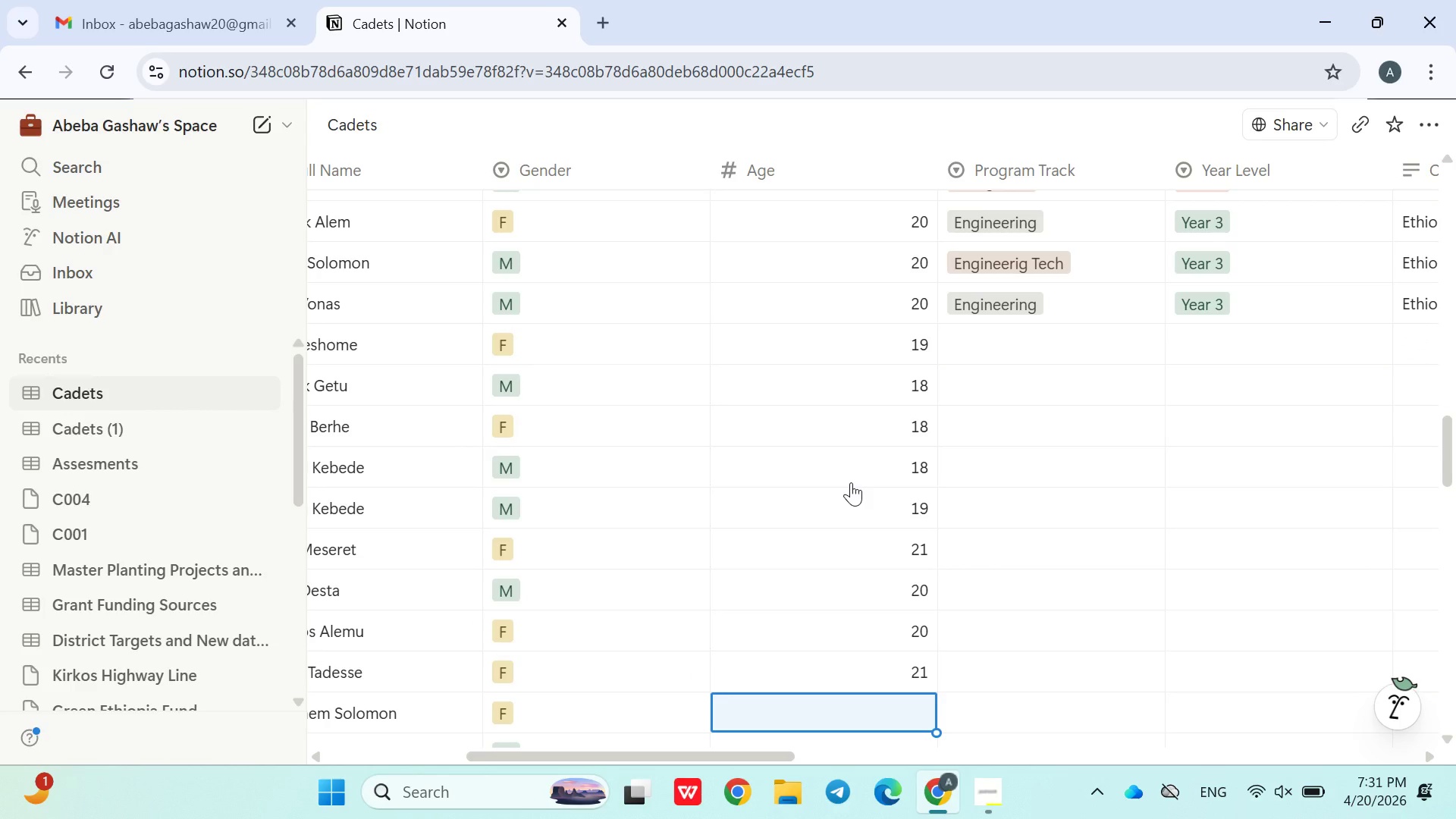 
type(18)
 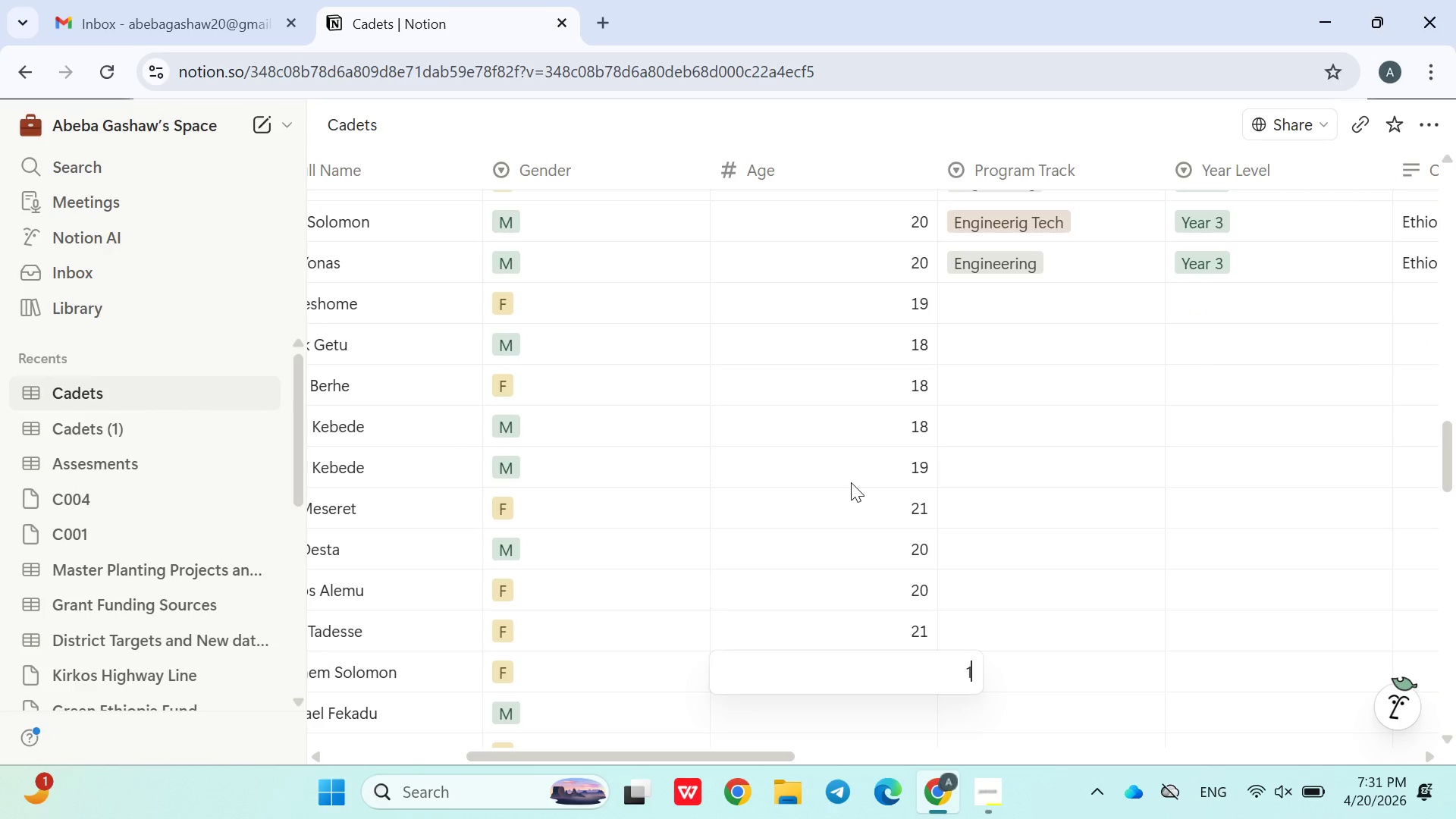 
key(Enter)
 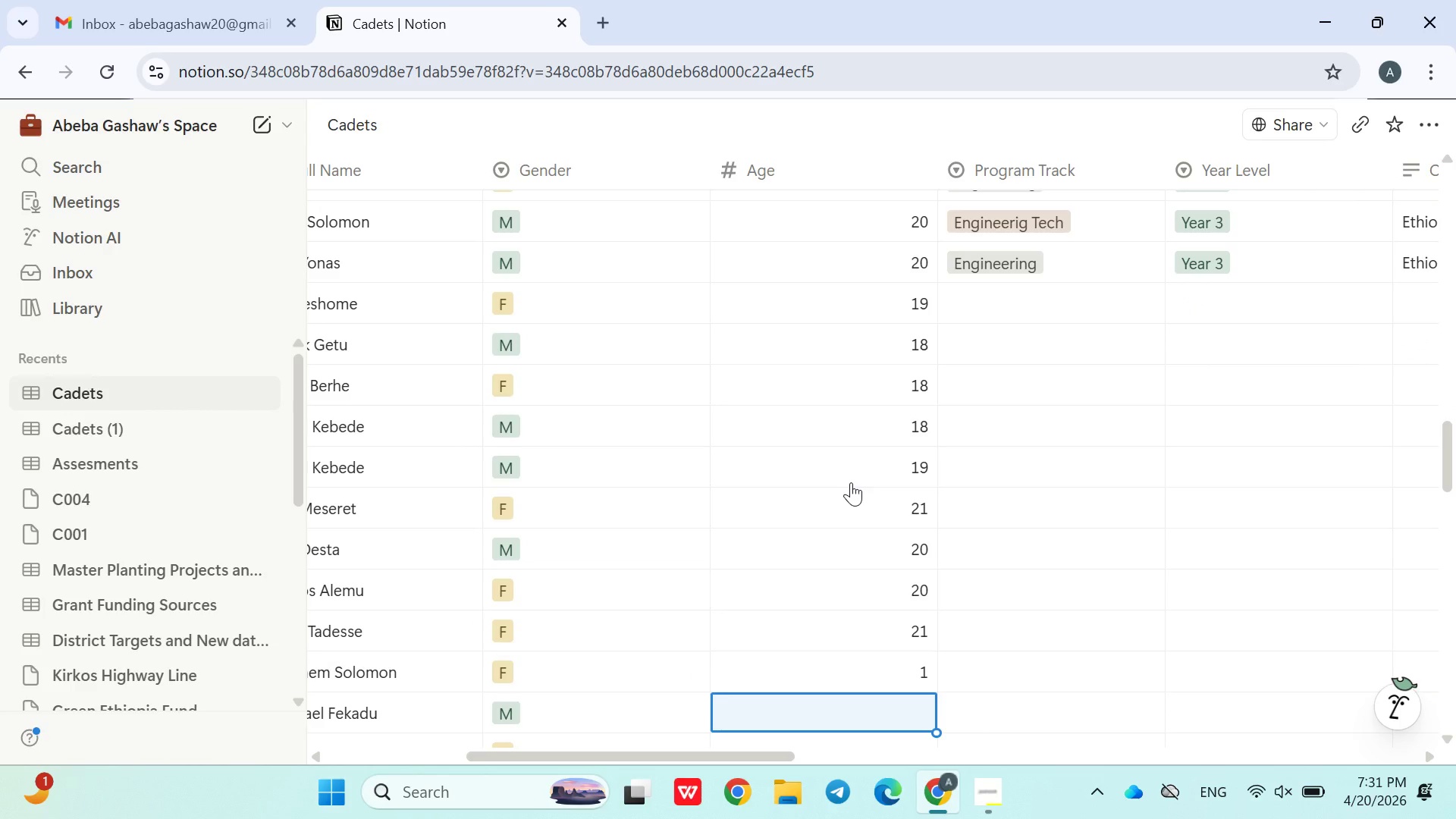 
type(20)
 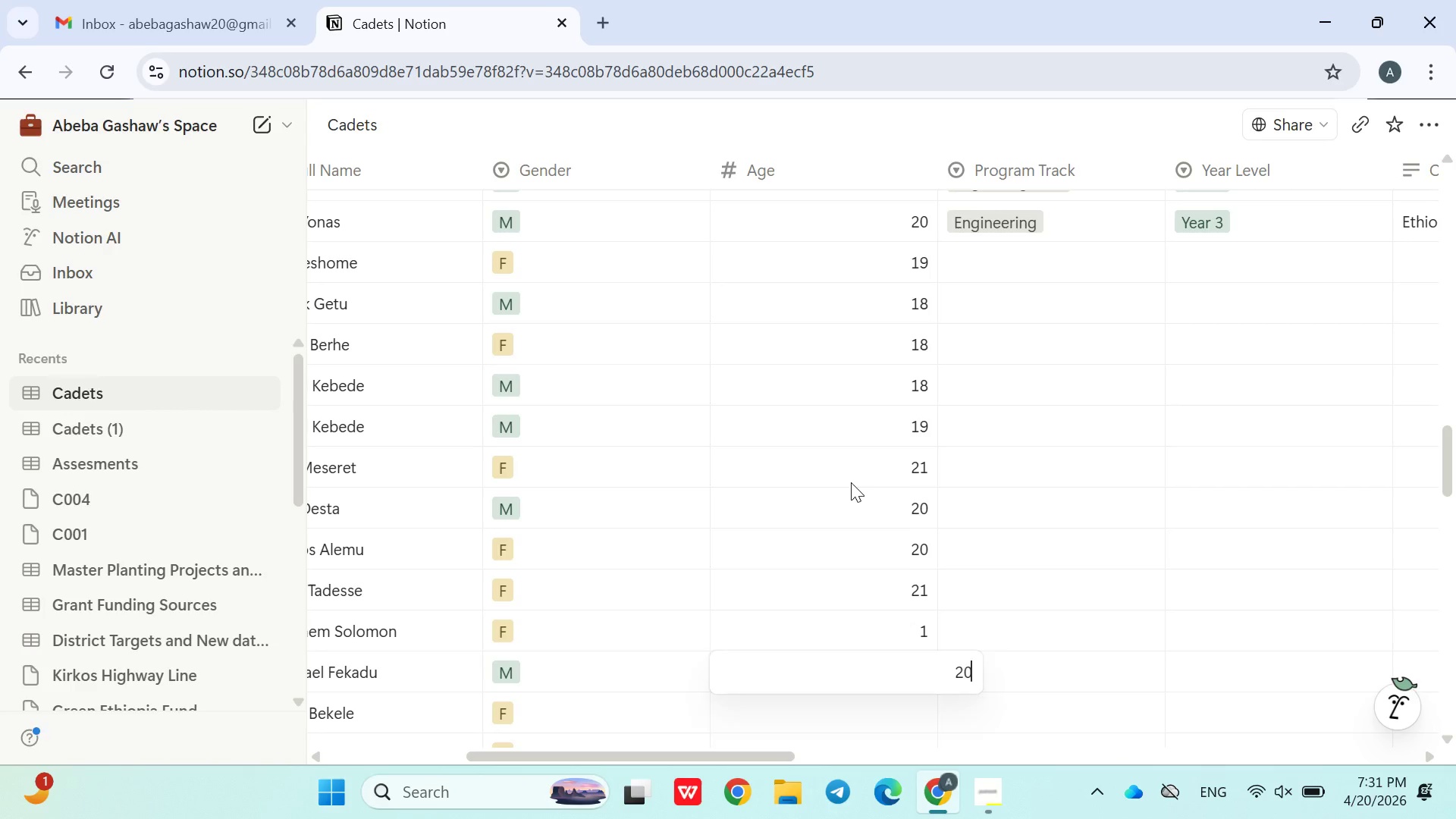 
key(Enter)
 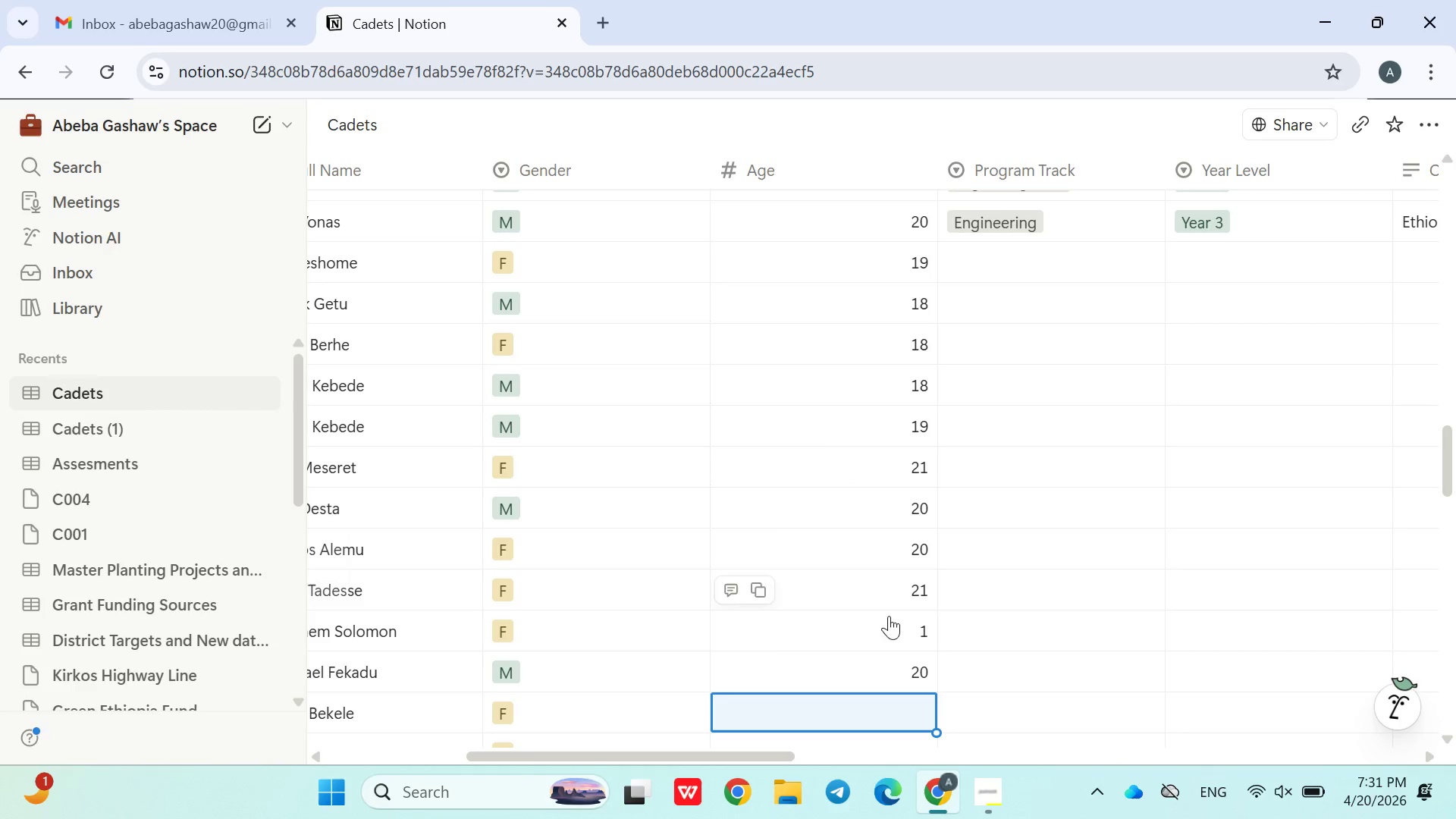 
left_click([891, 631])
 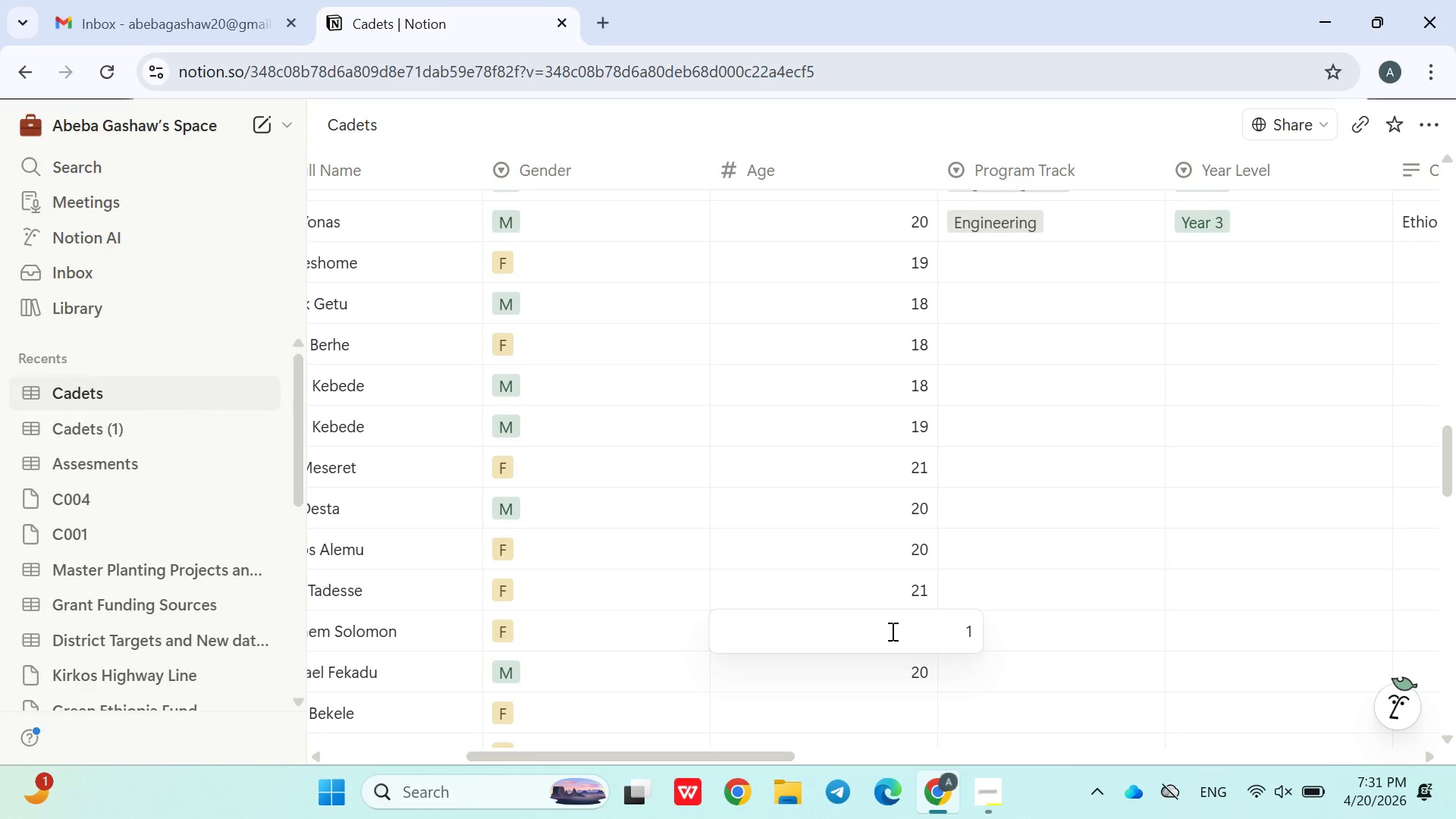 
type(19)
 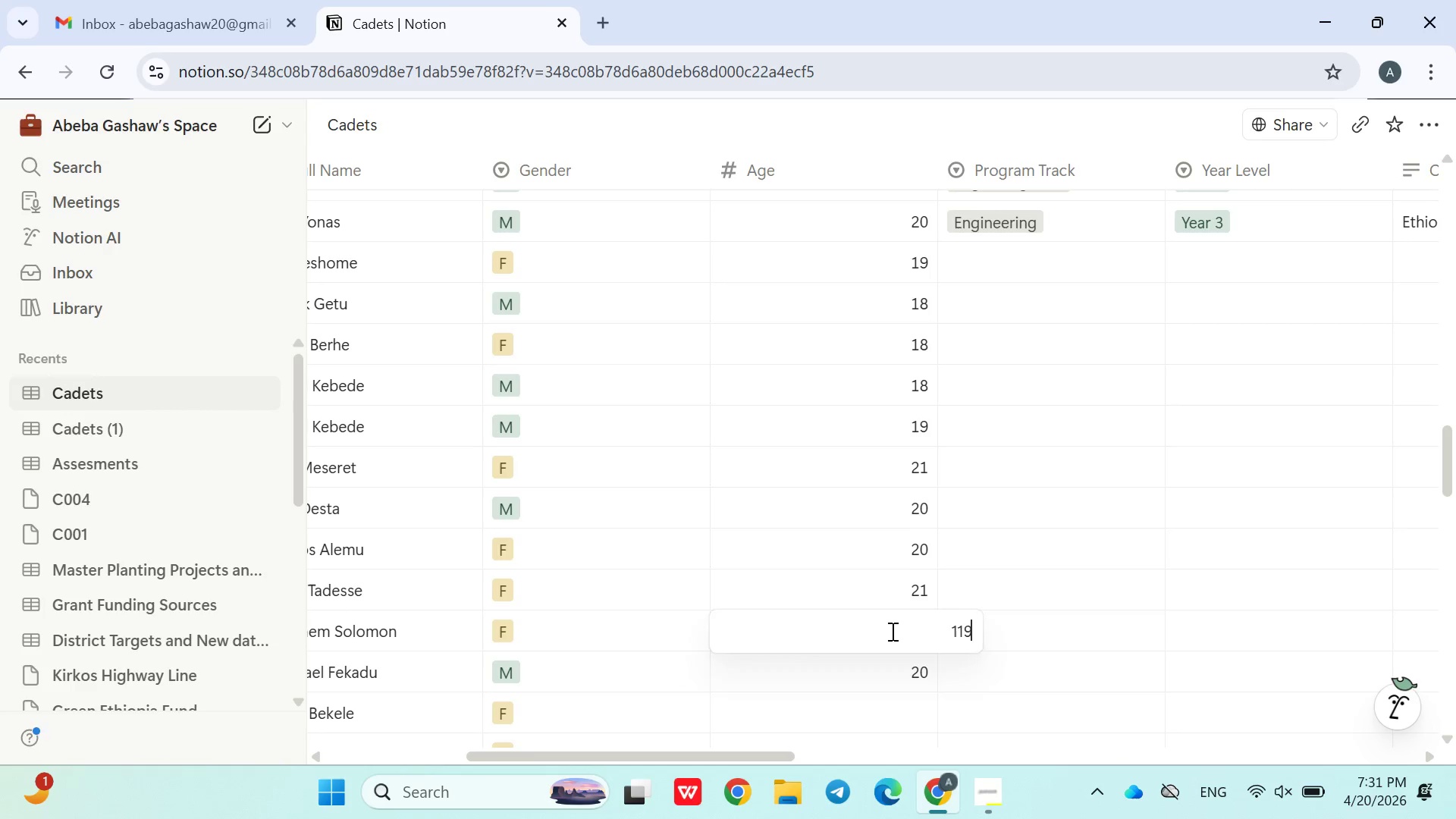 
key(Enter)
 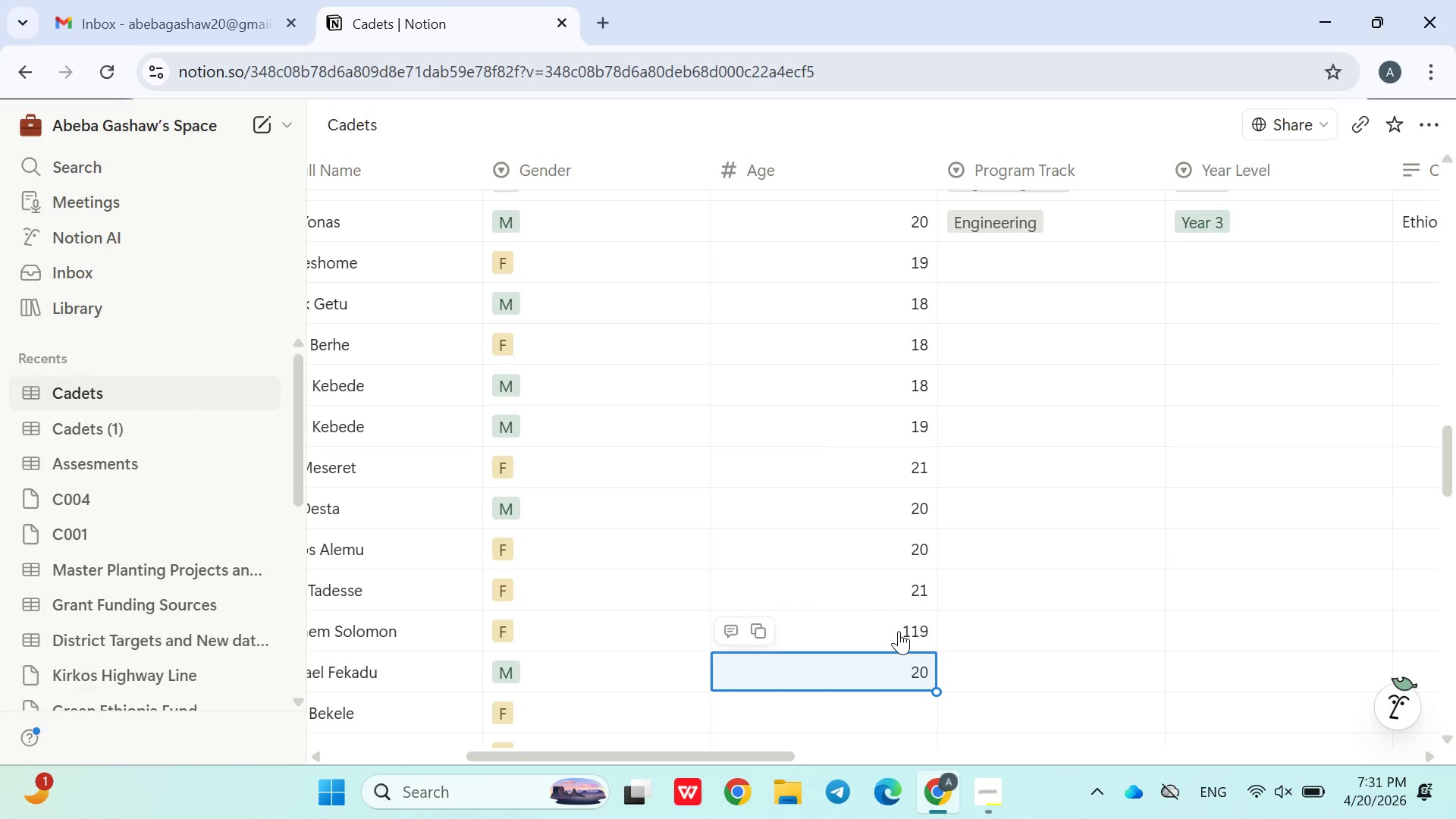 
left_click([905, 633])
 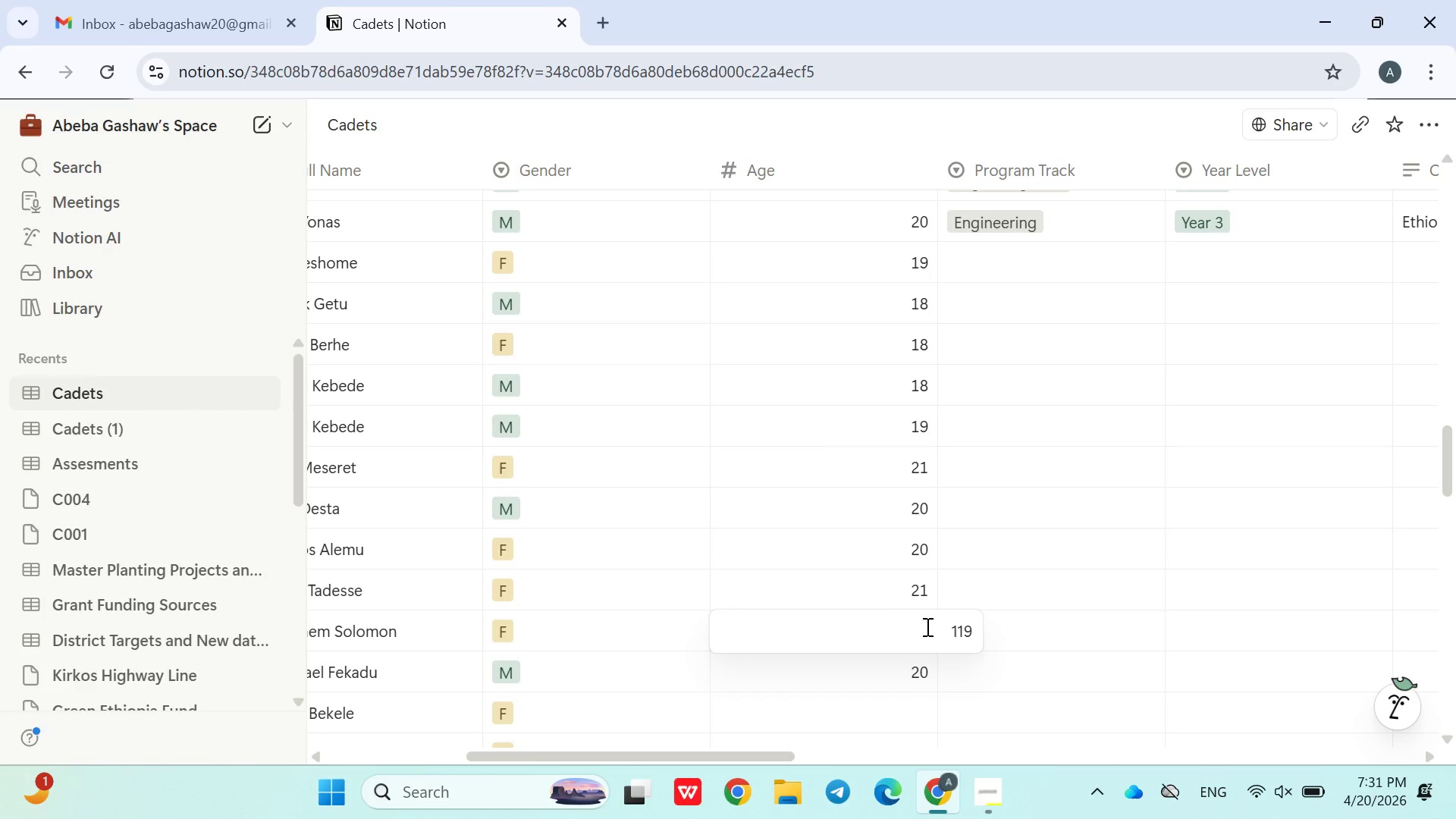 
key(ArrowLeft)
 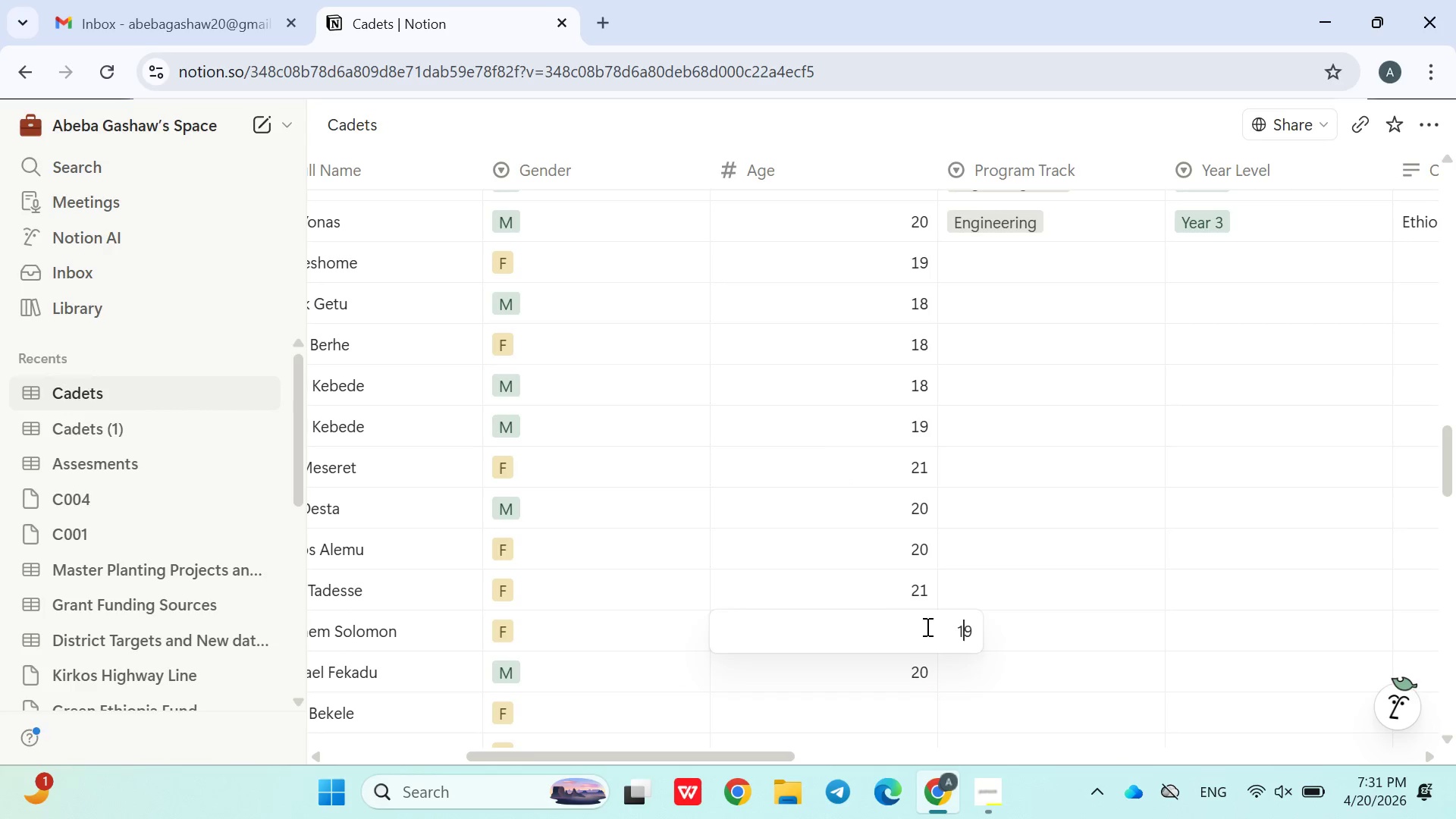 
key(Backspace)
 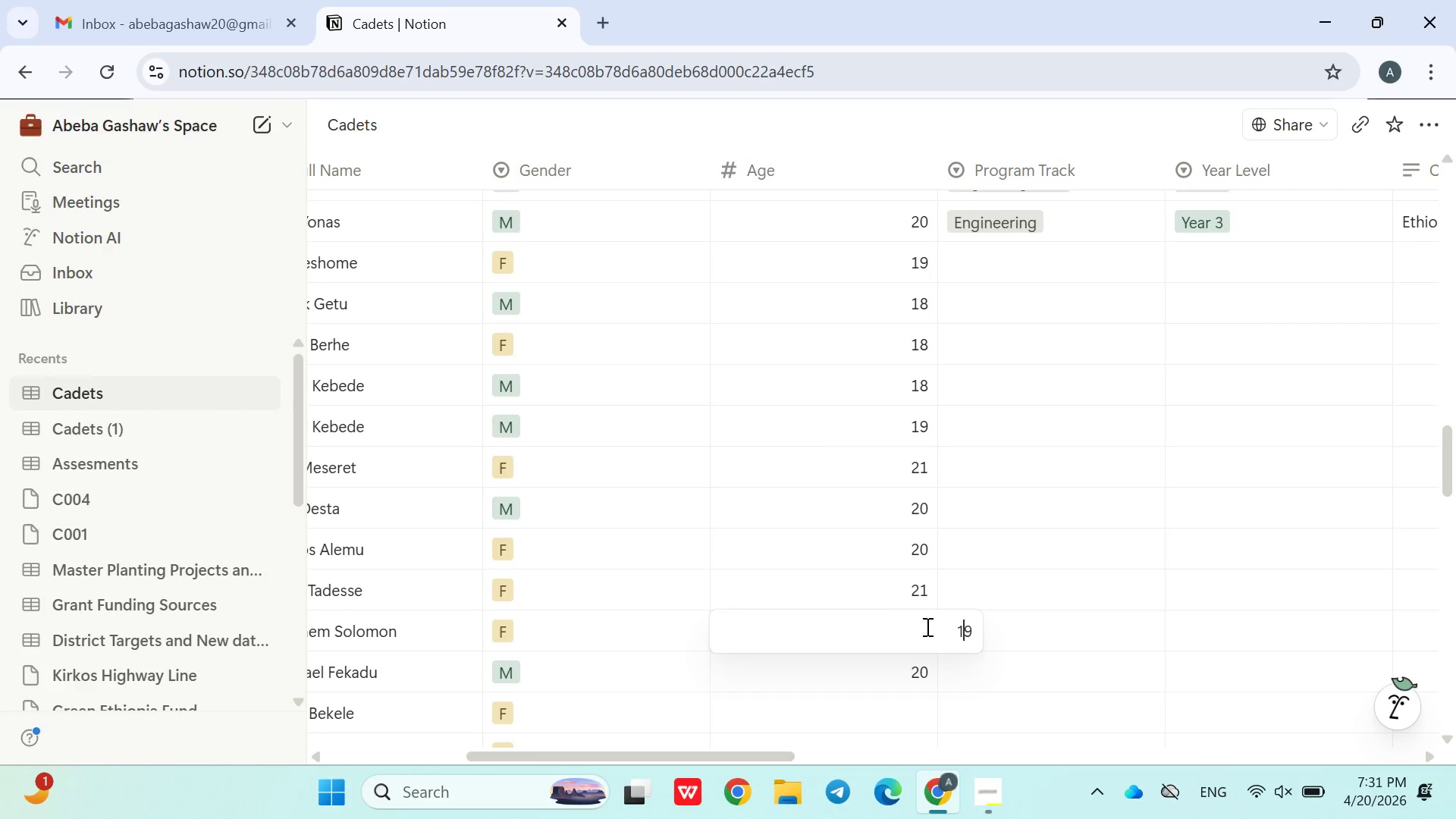 
key(Enter)
 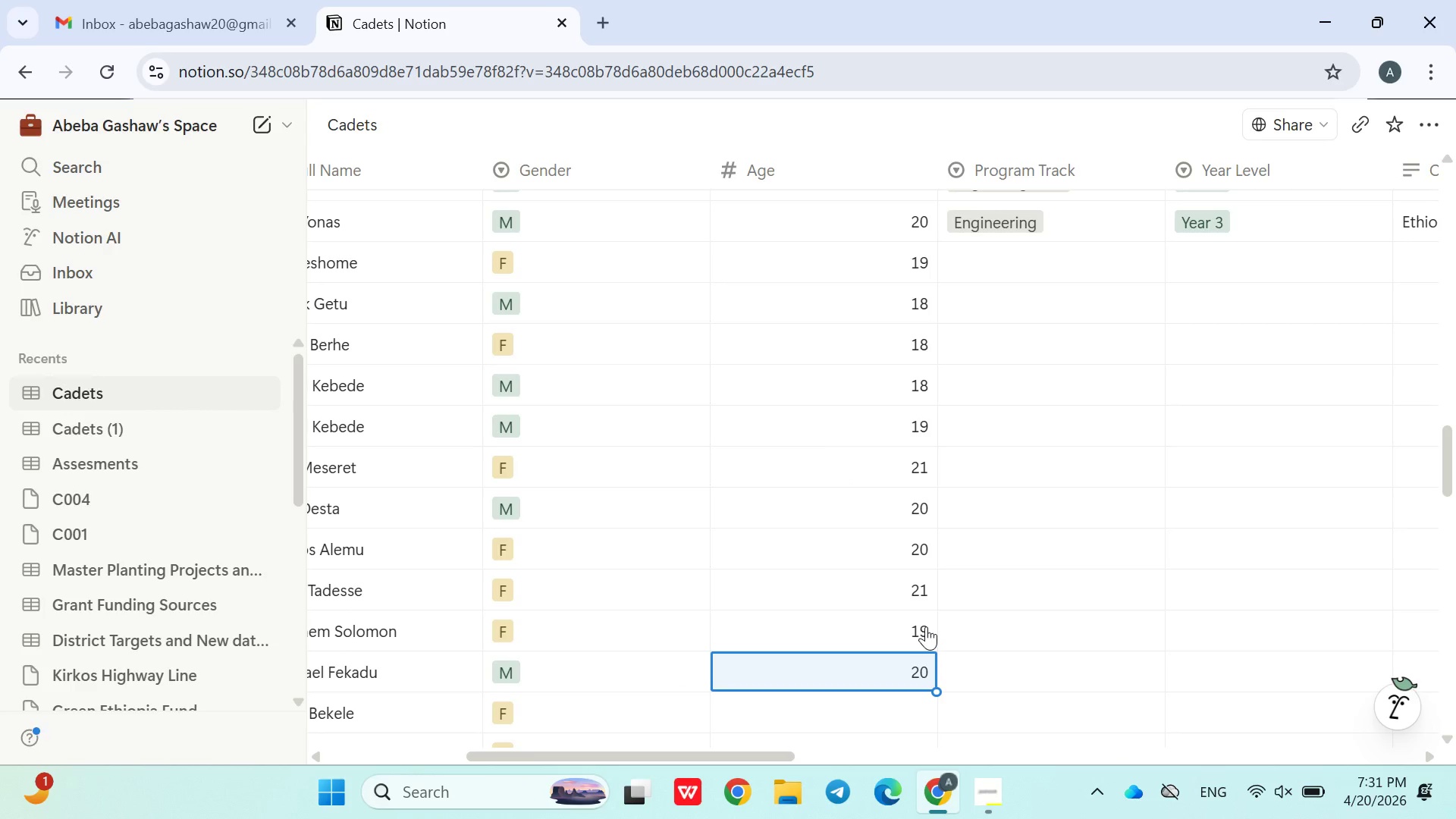 
key(Enter)
 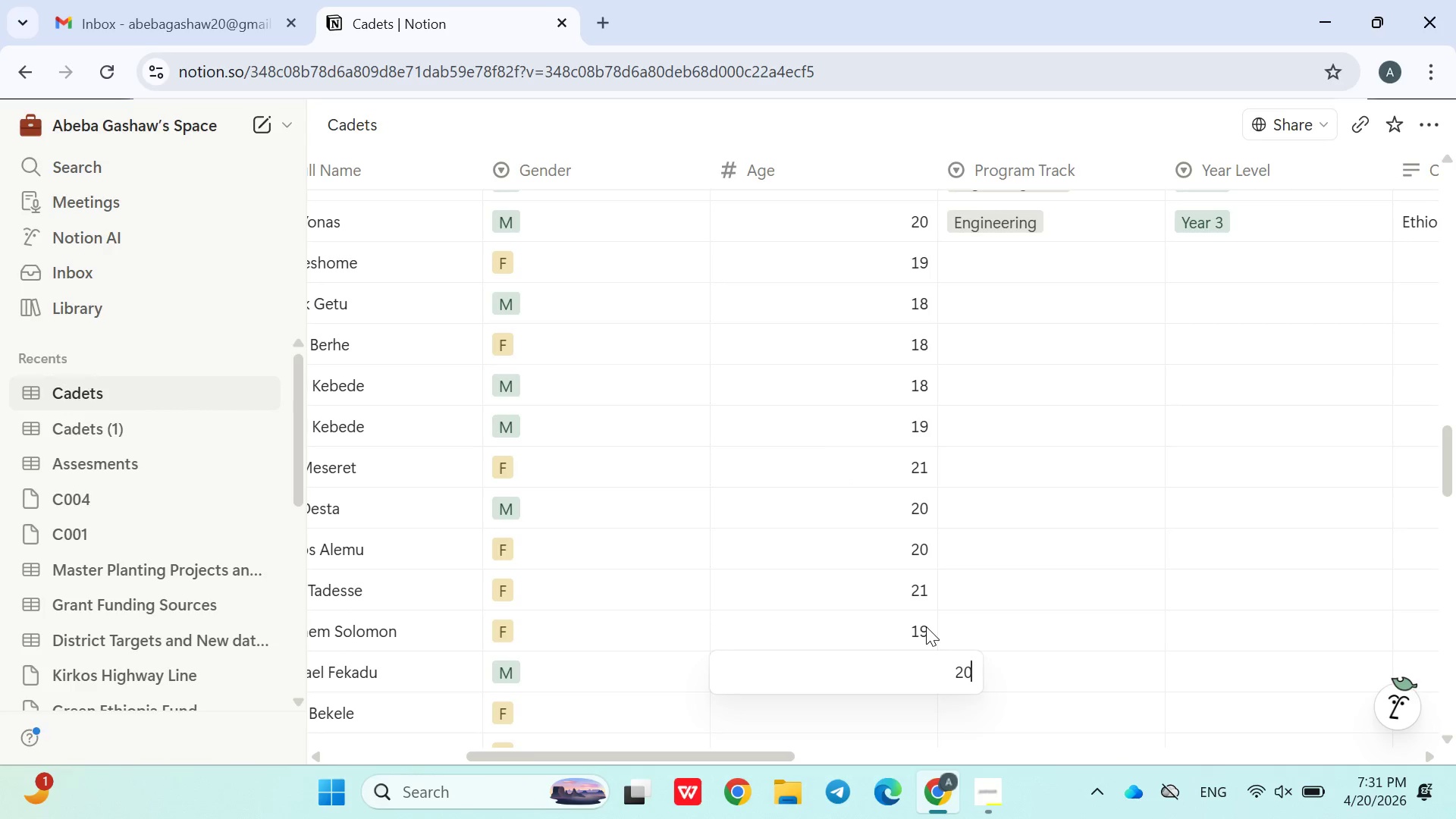 
key(Enter)
 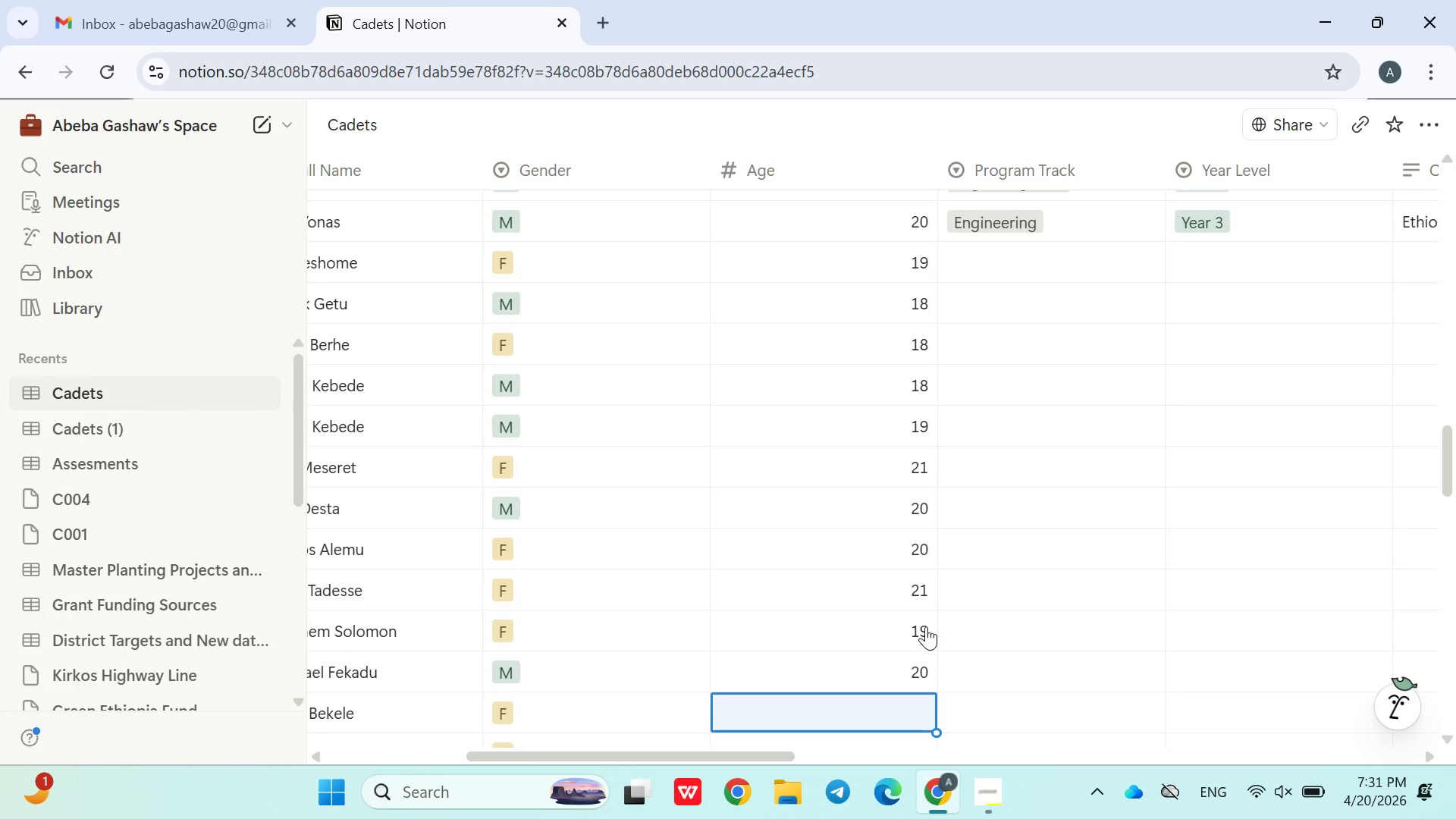 
type(20)
 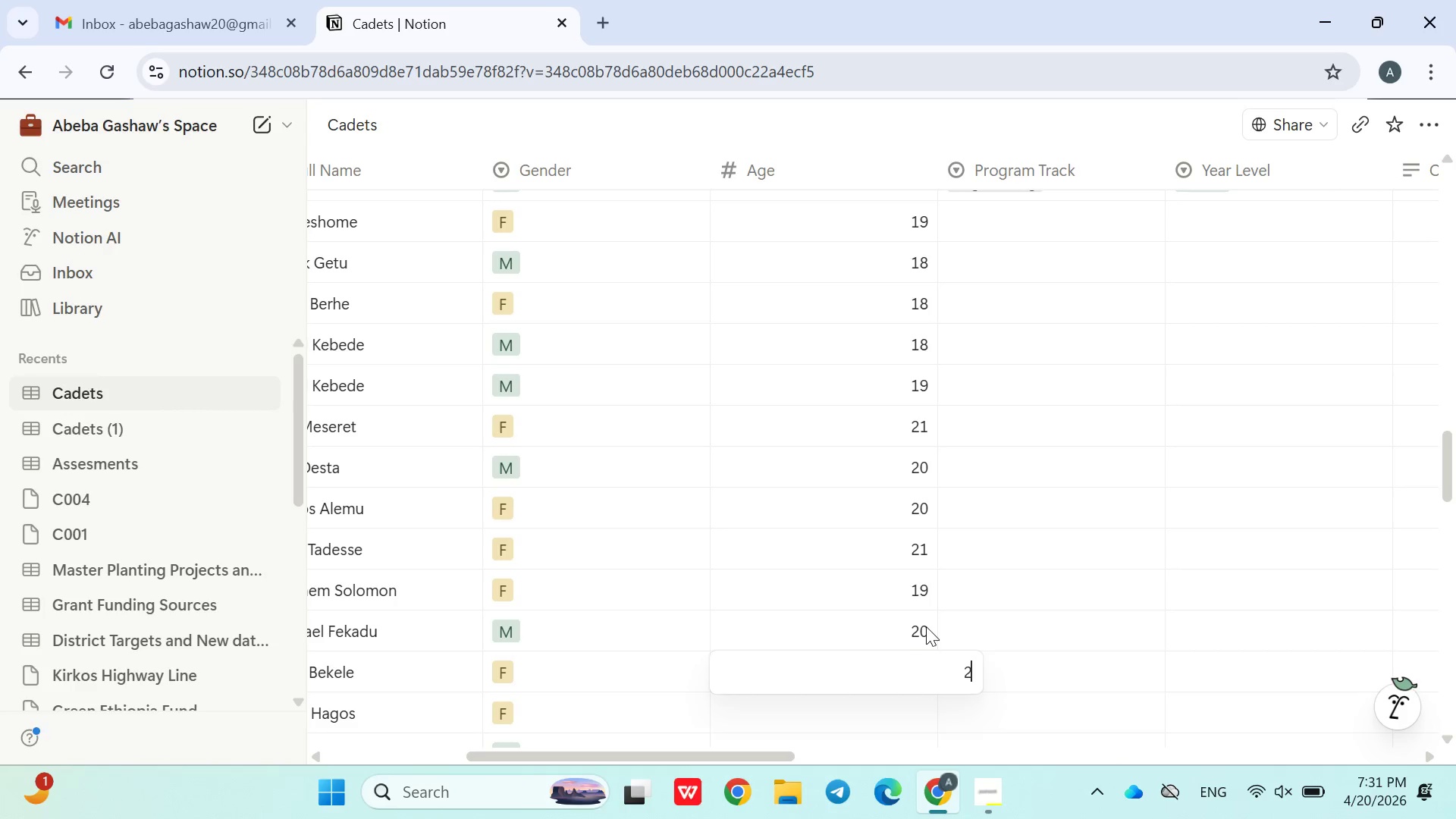 
key(Enter)
 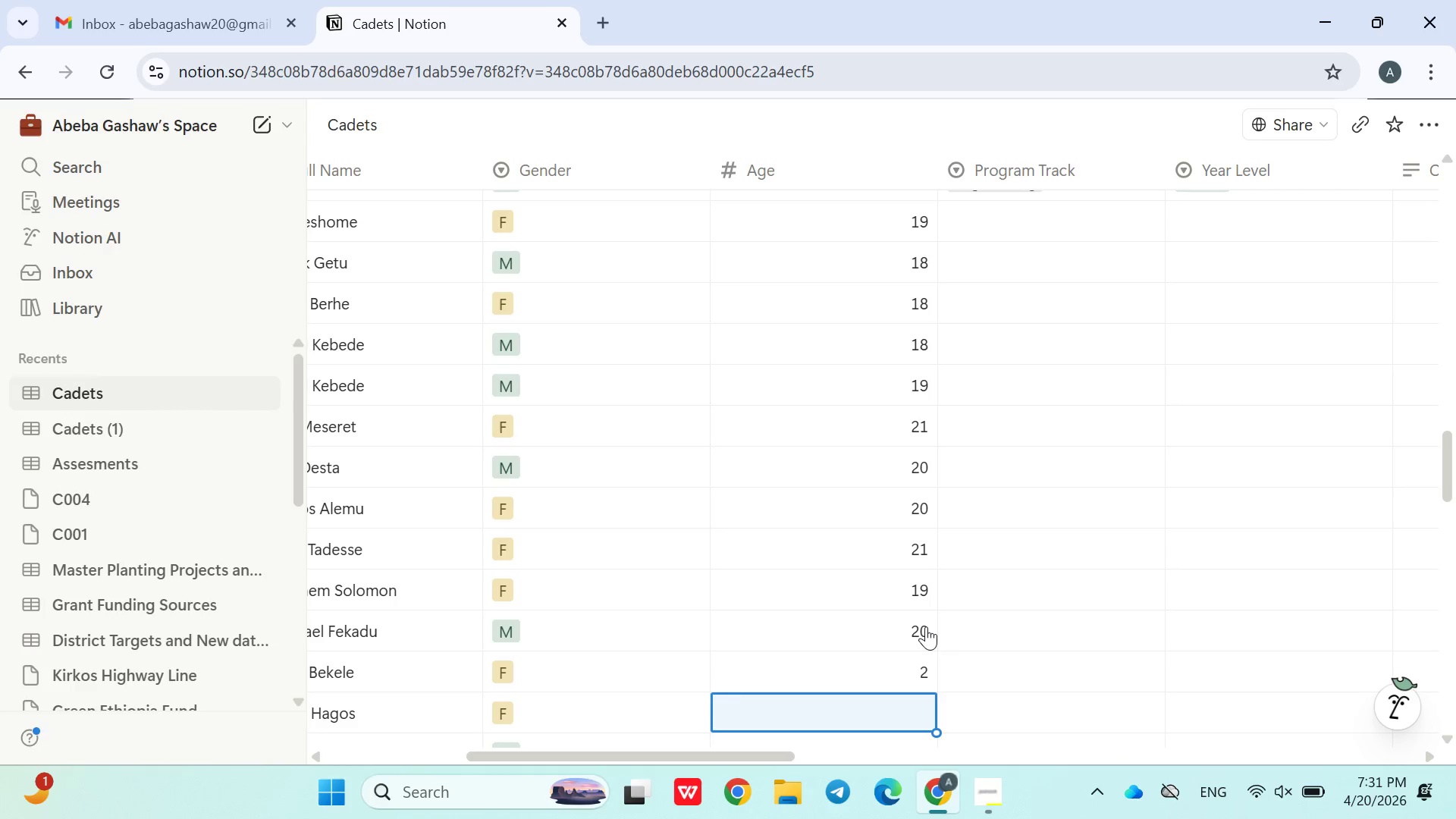 
key(2)
 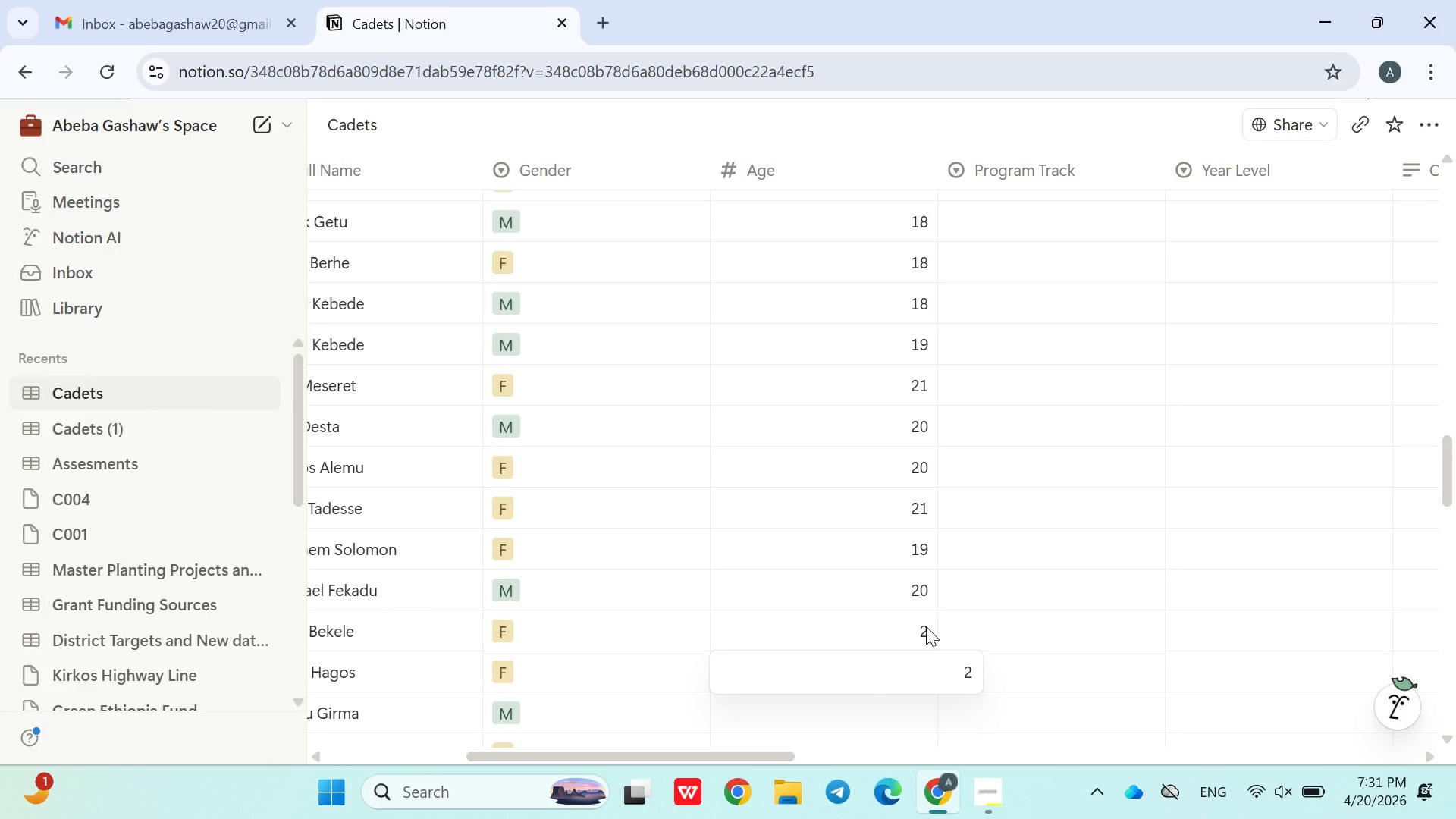 
left_click([923, 629])
 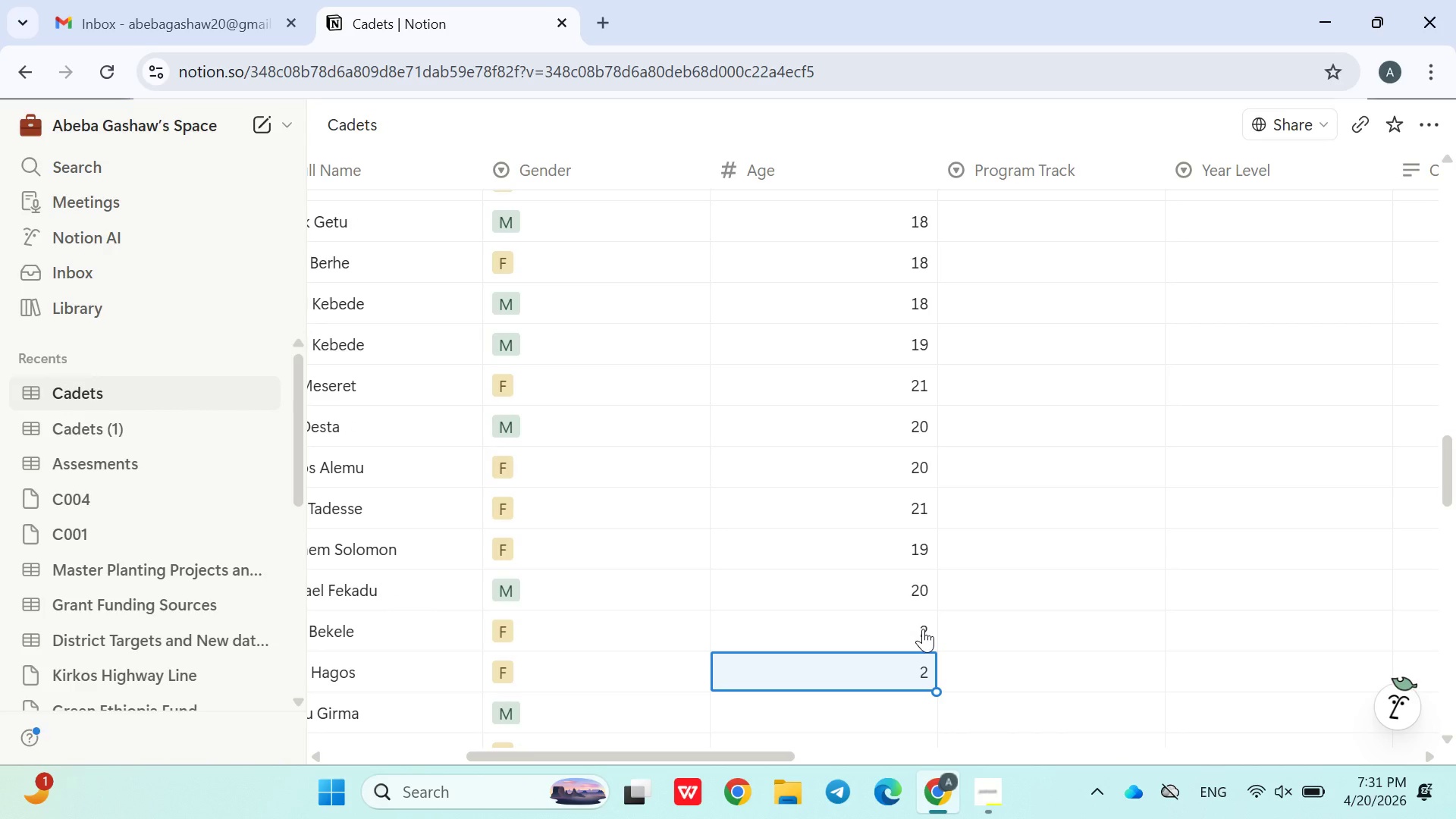 
type(20)
 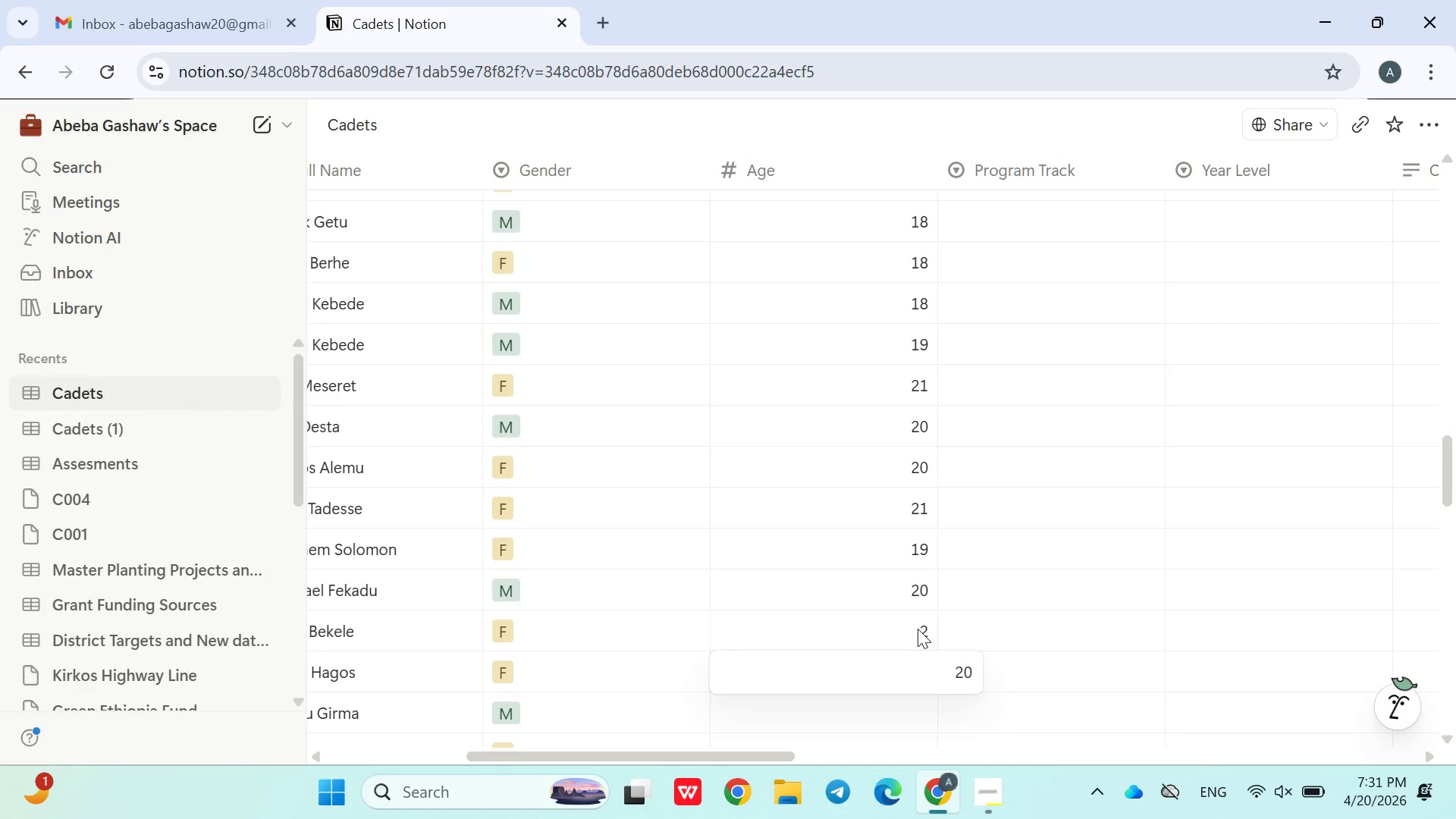 
left_click([915, 630])
 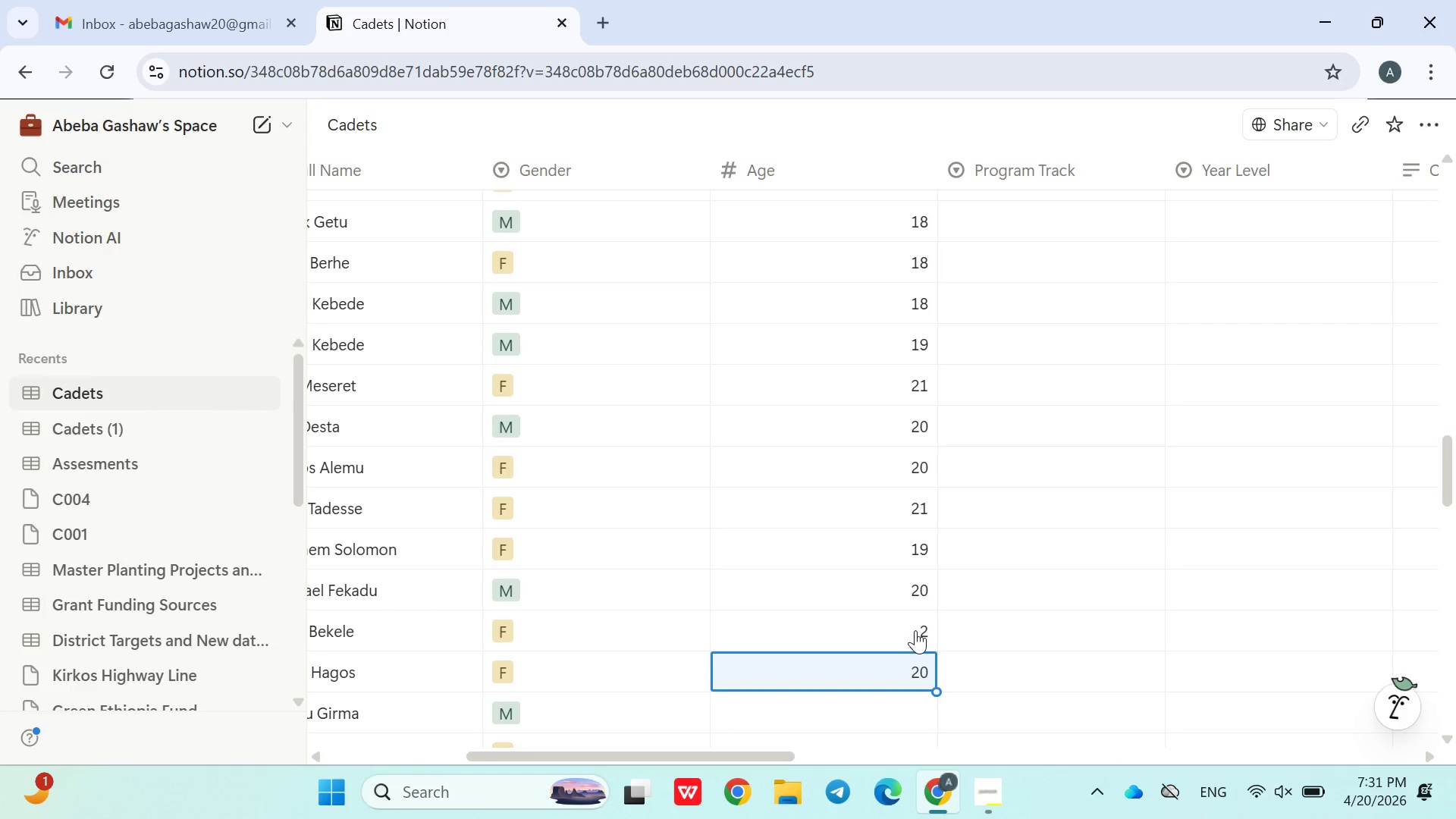 
left_click([915, 630])
 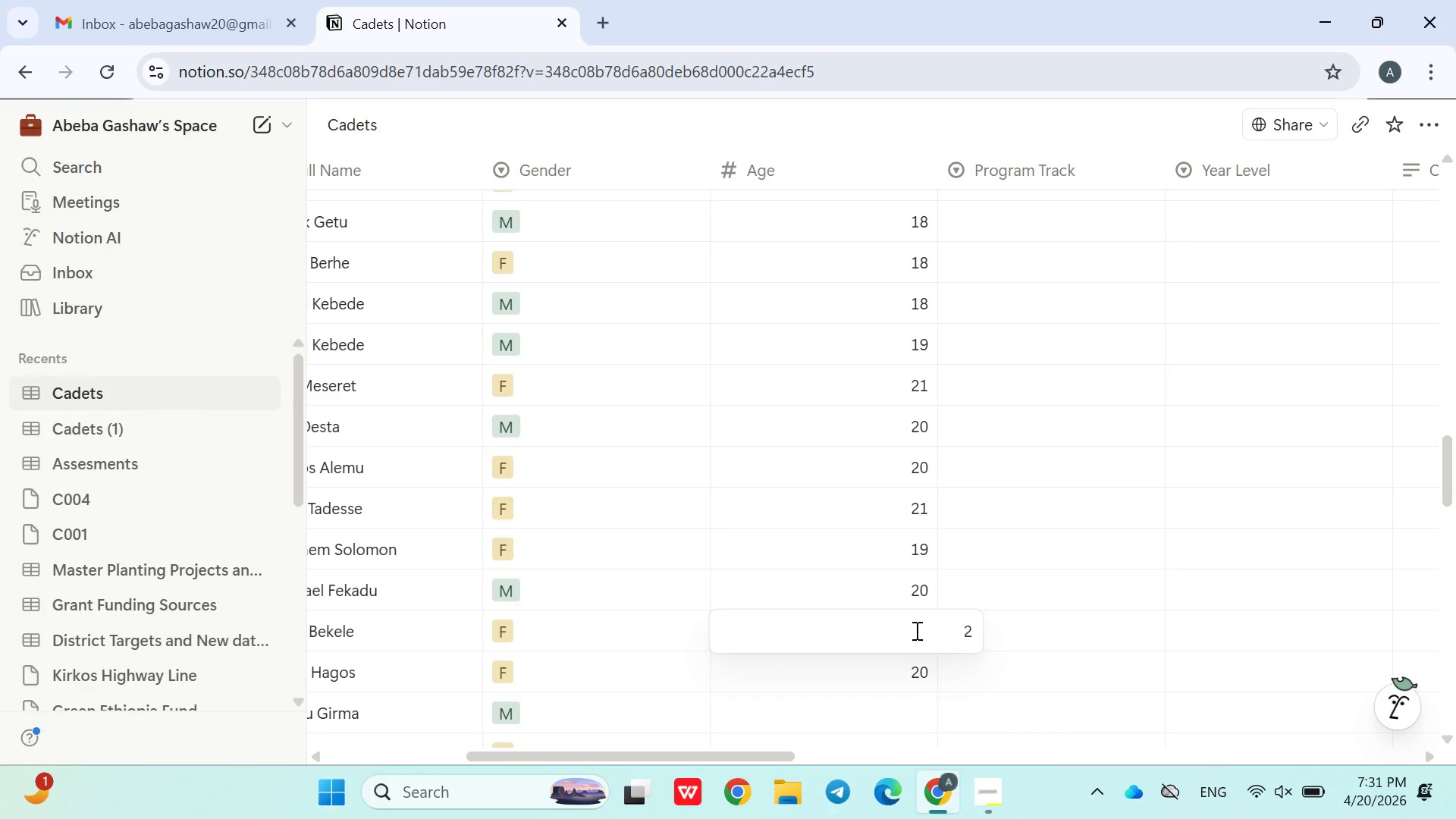 
key(Backspace)
type(18)
 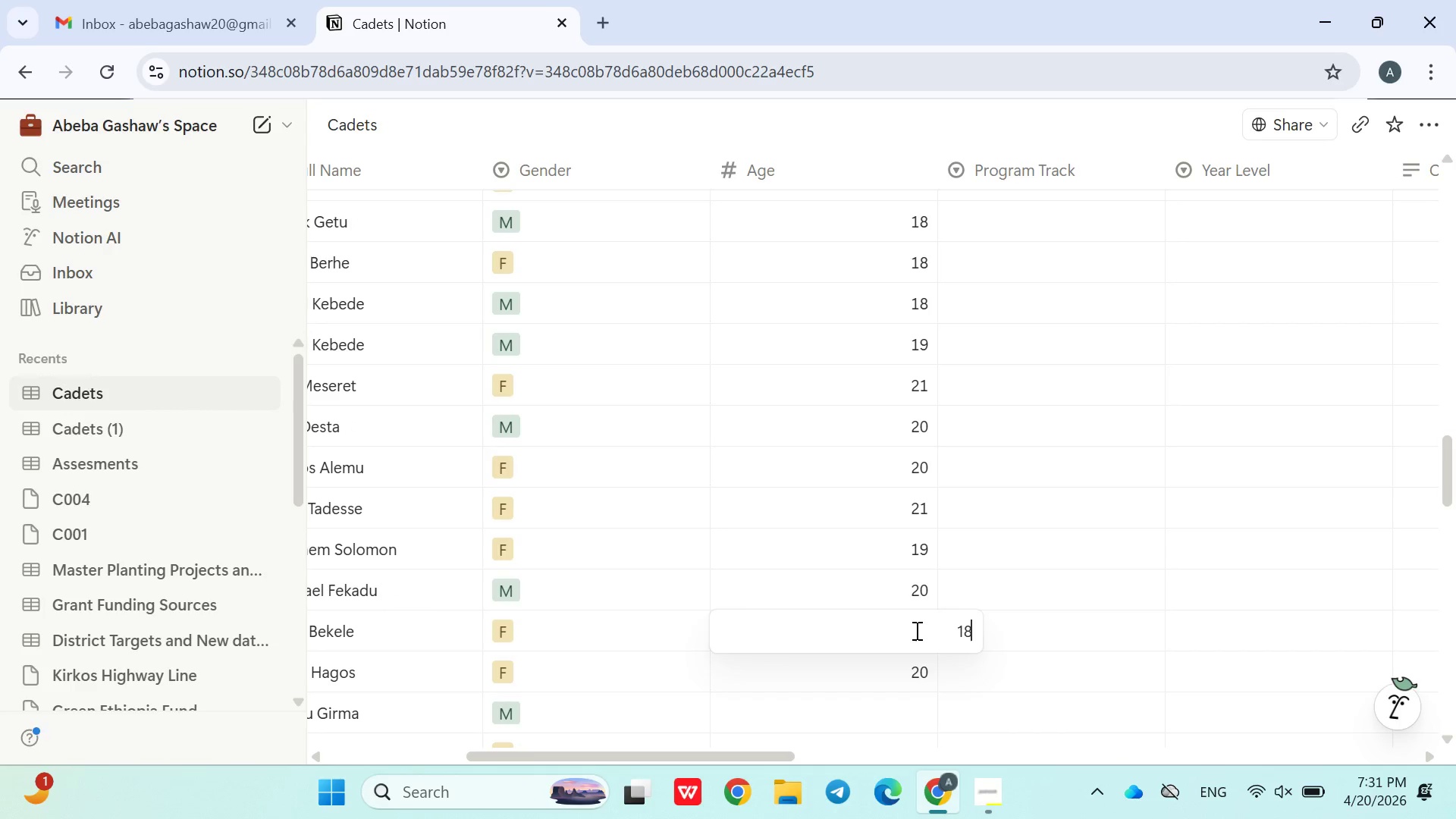 
key(Enter)
 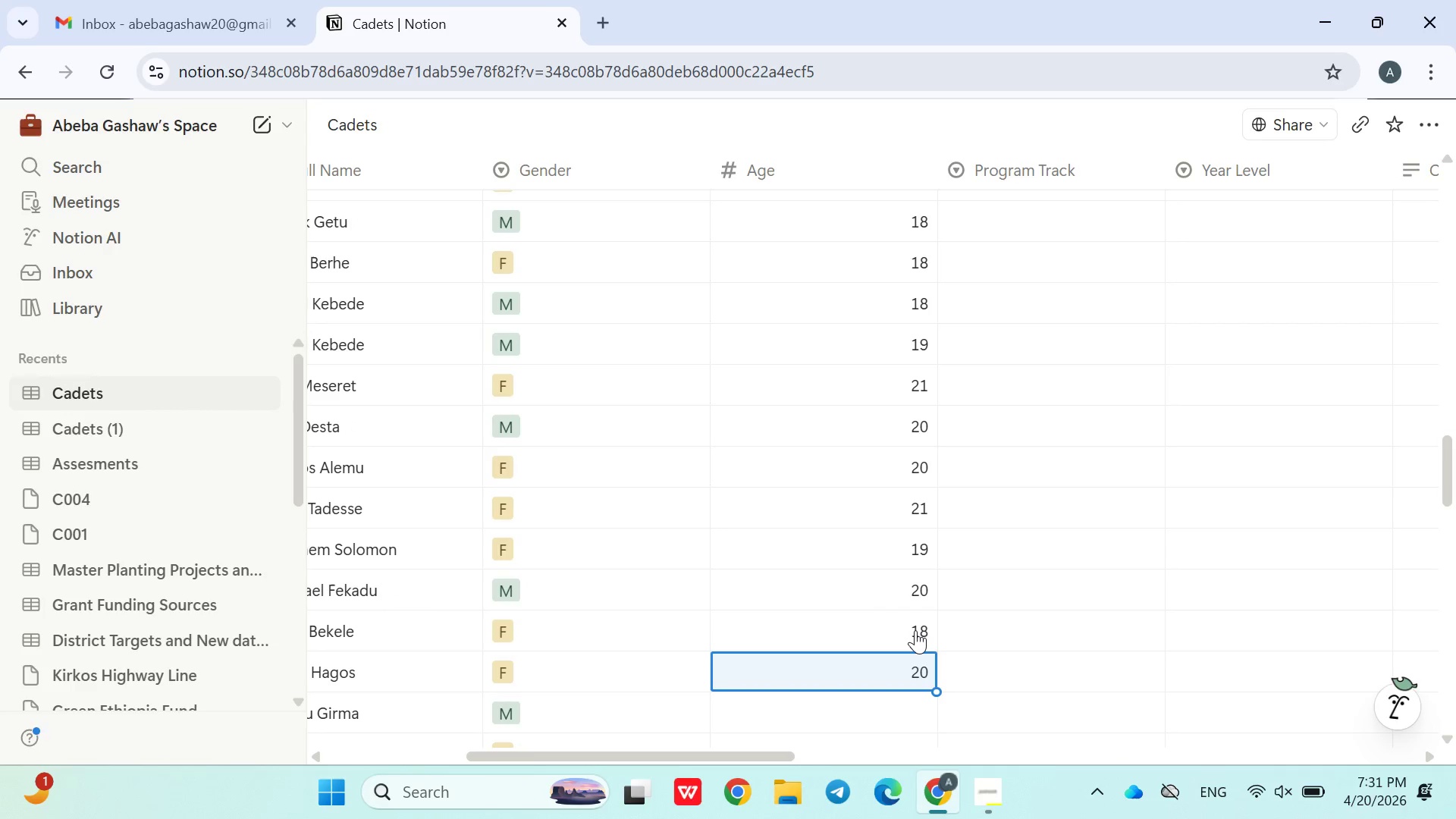 
key(Enter)
 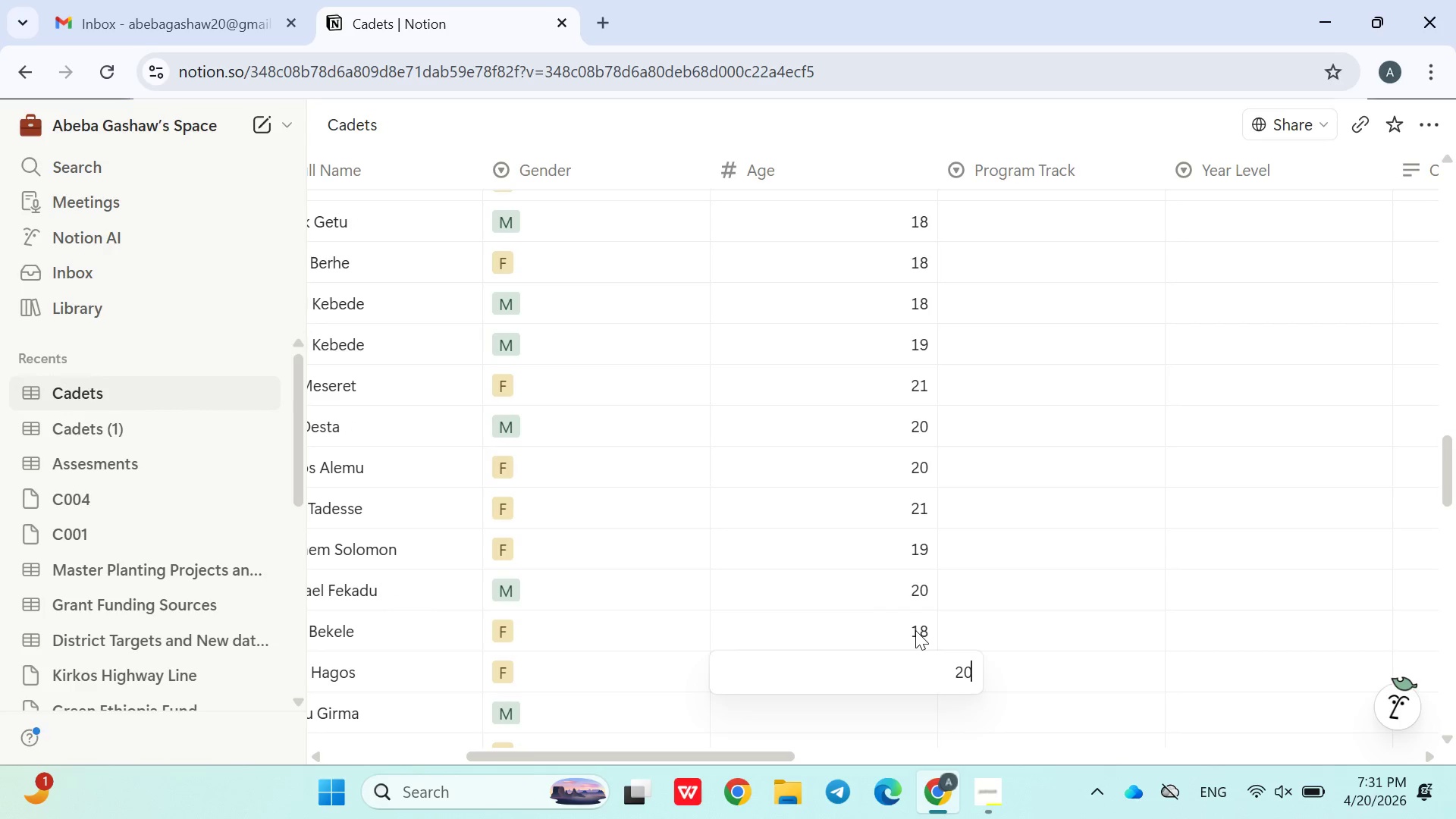 
key(Enter)
 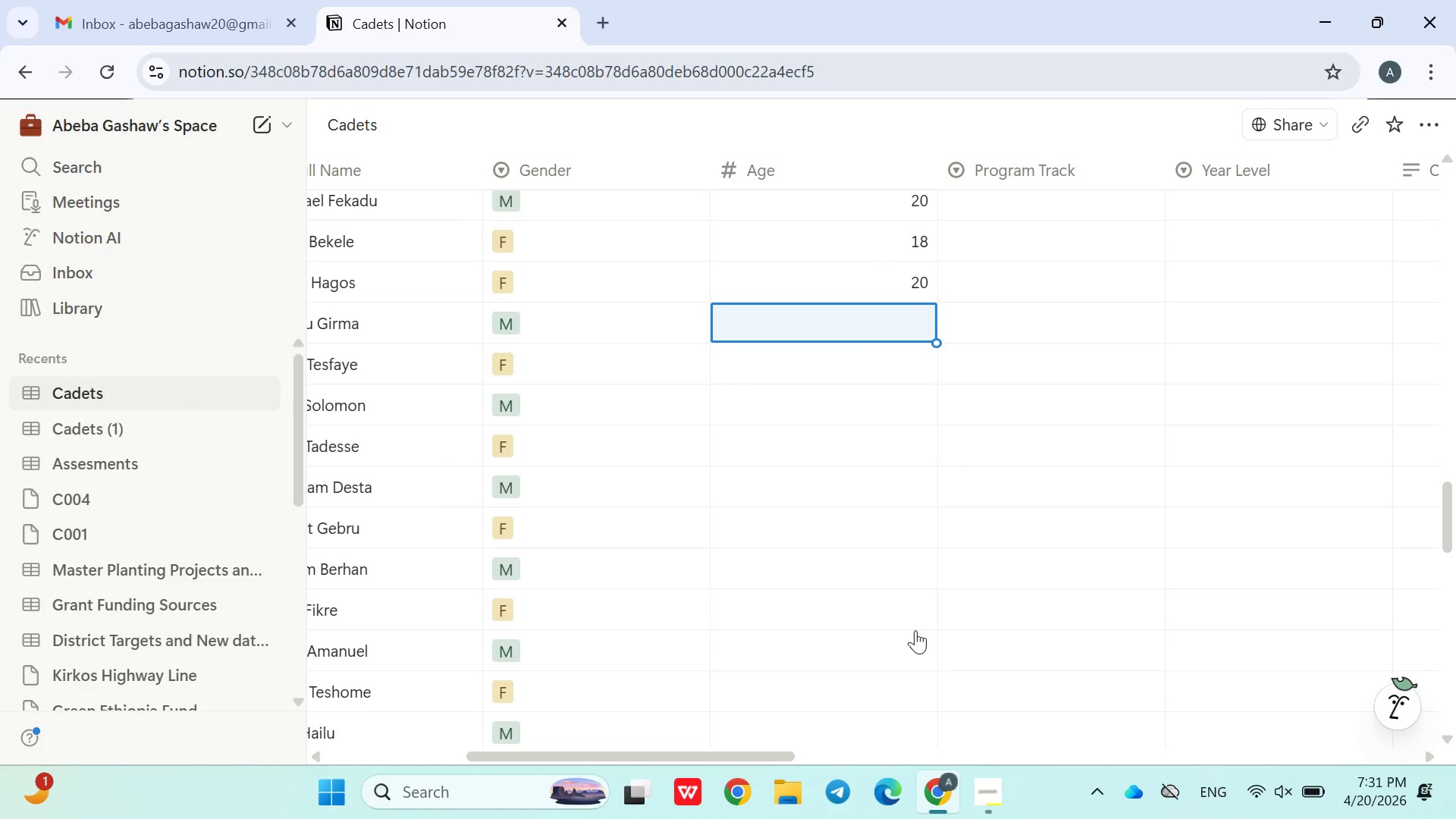 
type(18)
 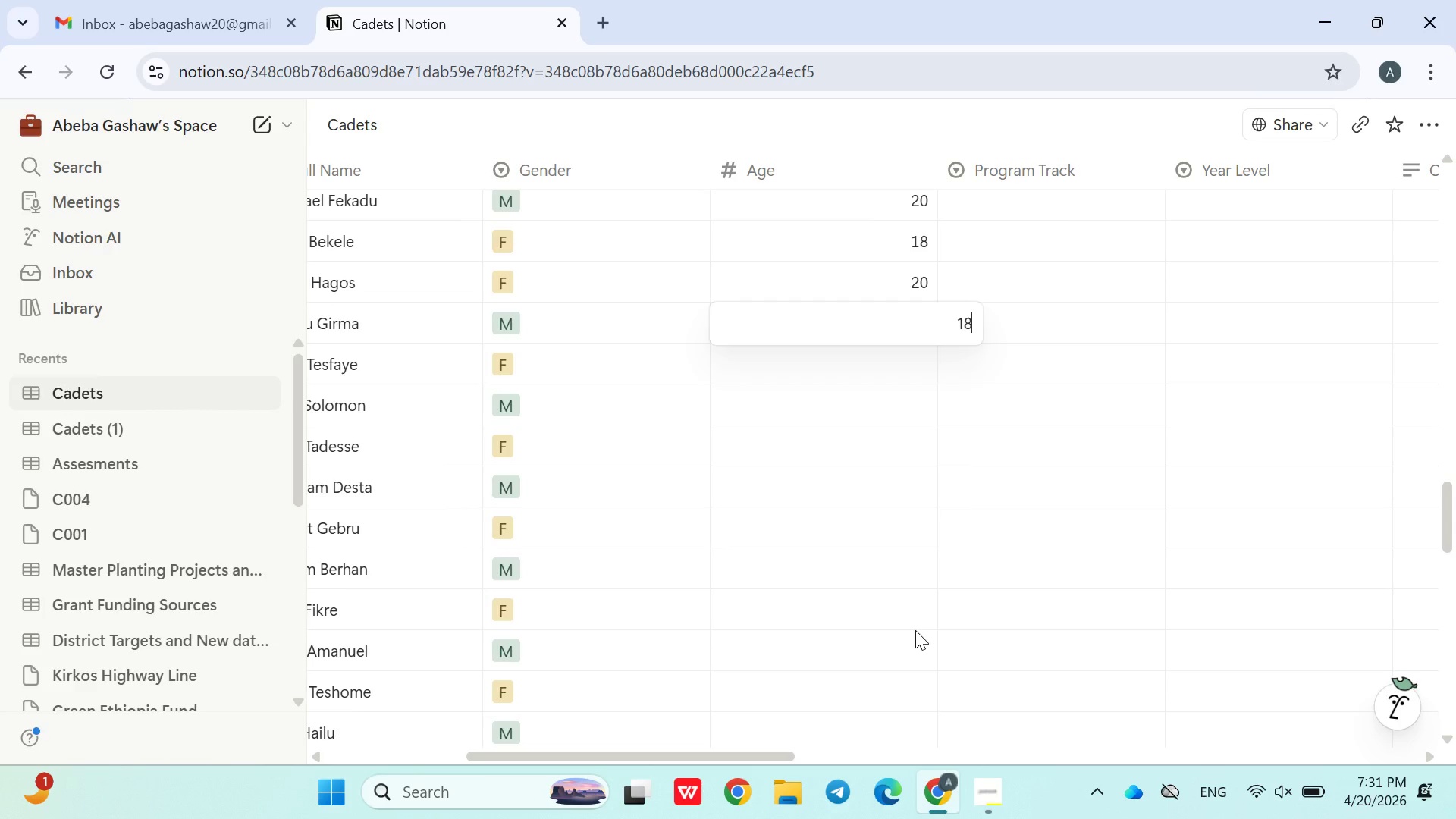 
key(Enter)
 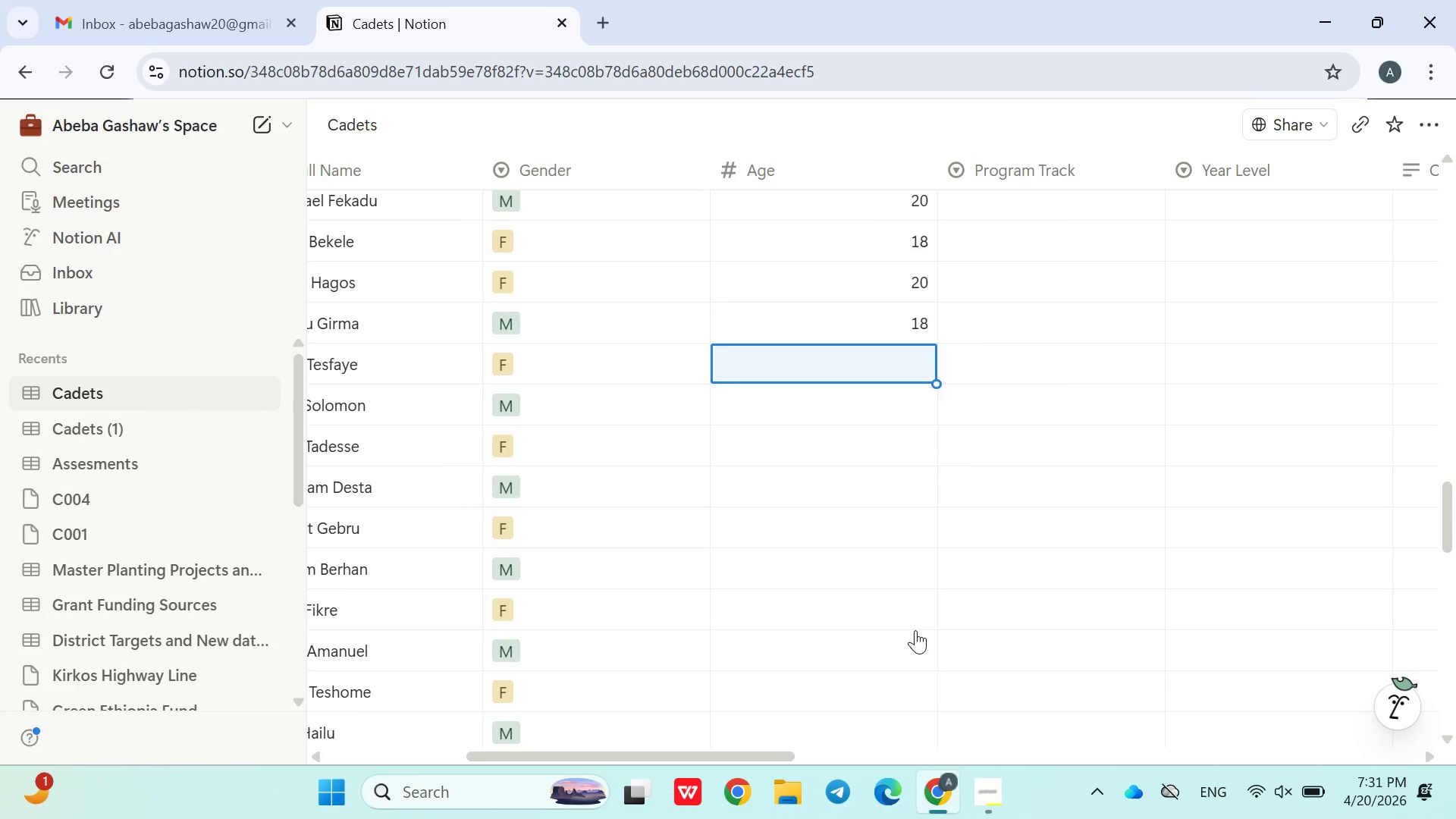 
type(19)
 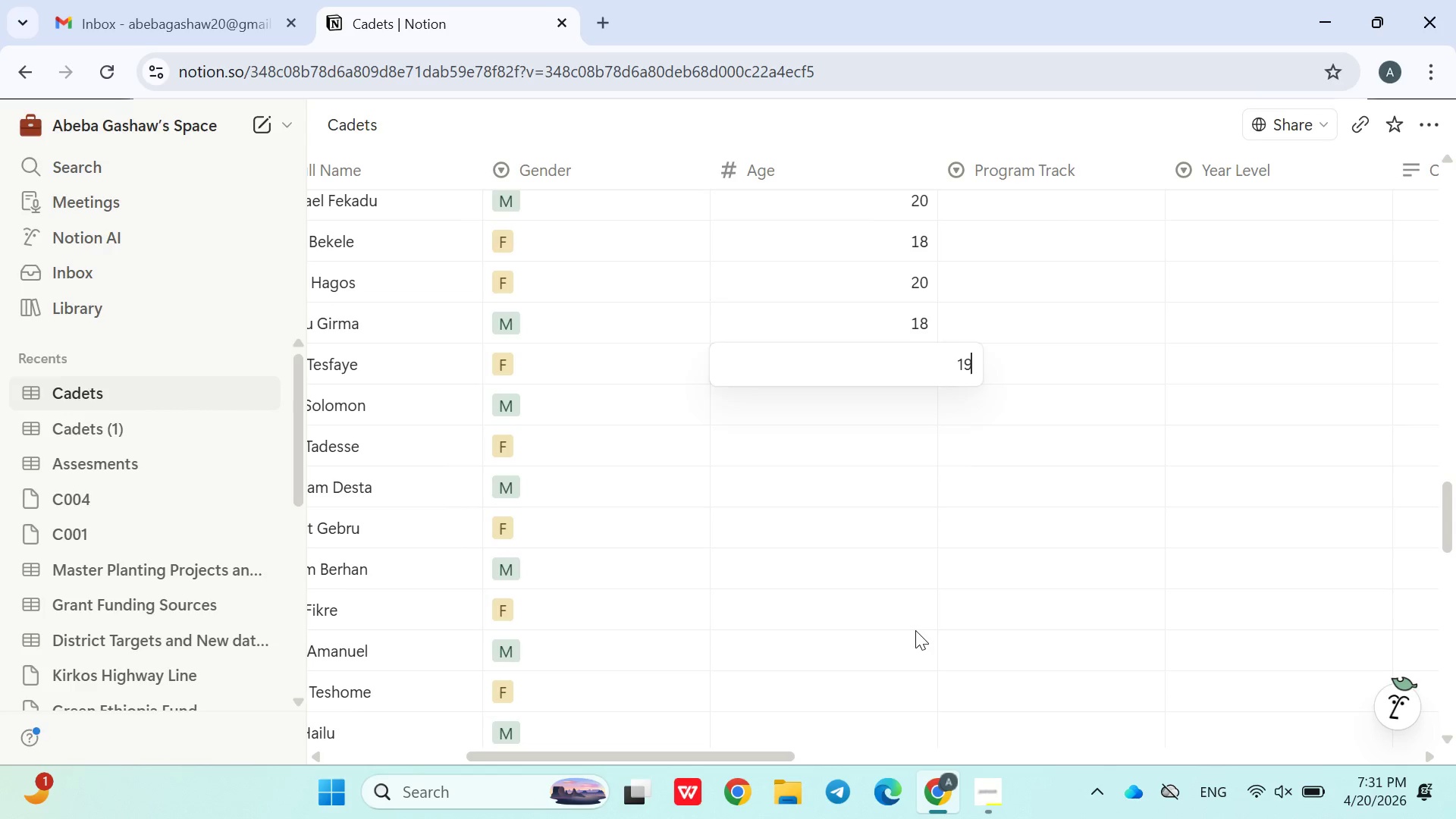 
key(Enter)
 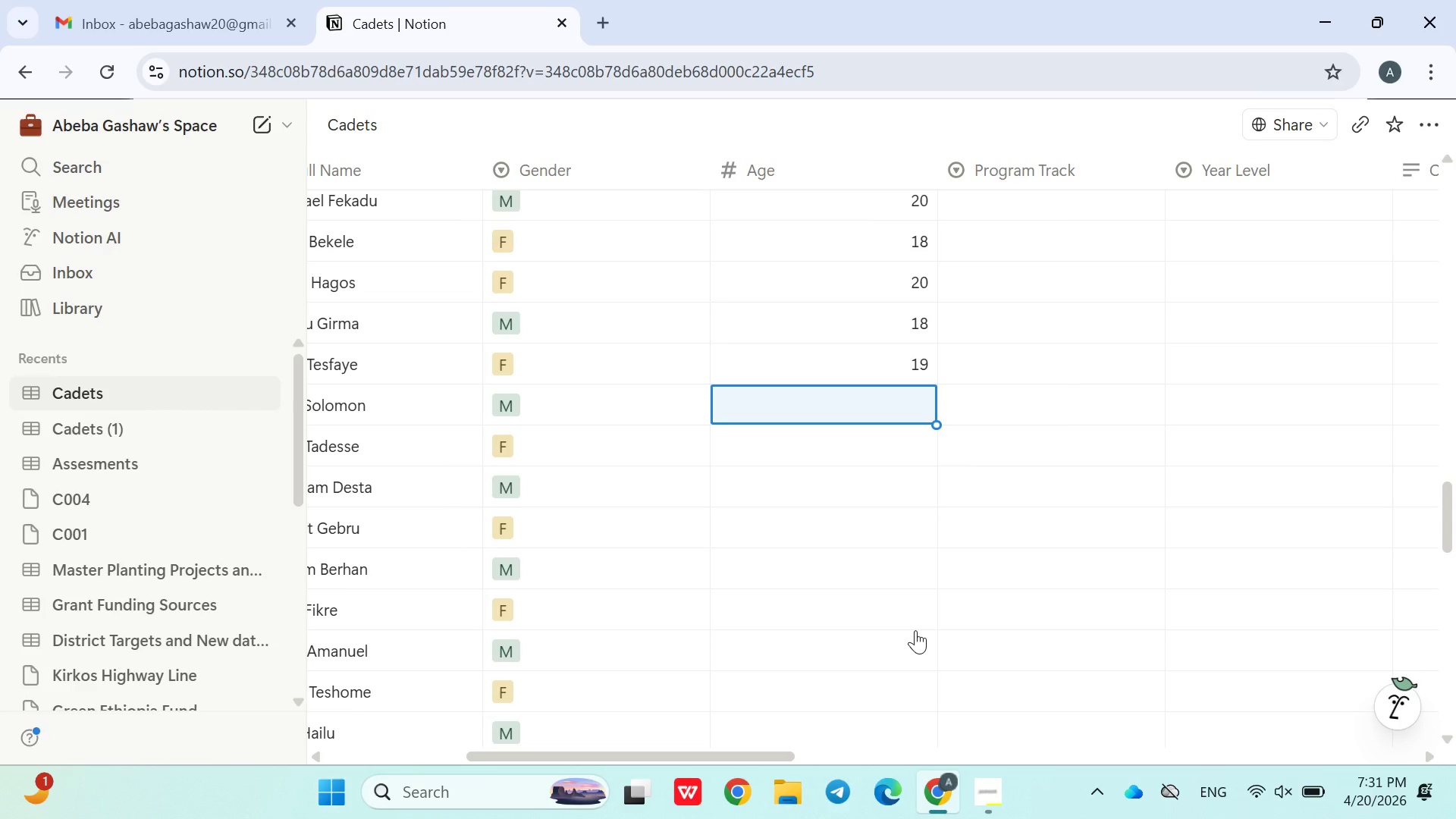 
type(20)
 